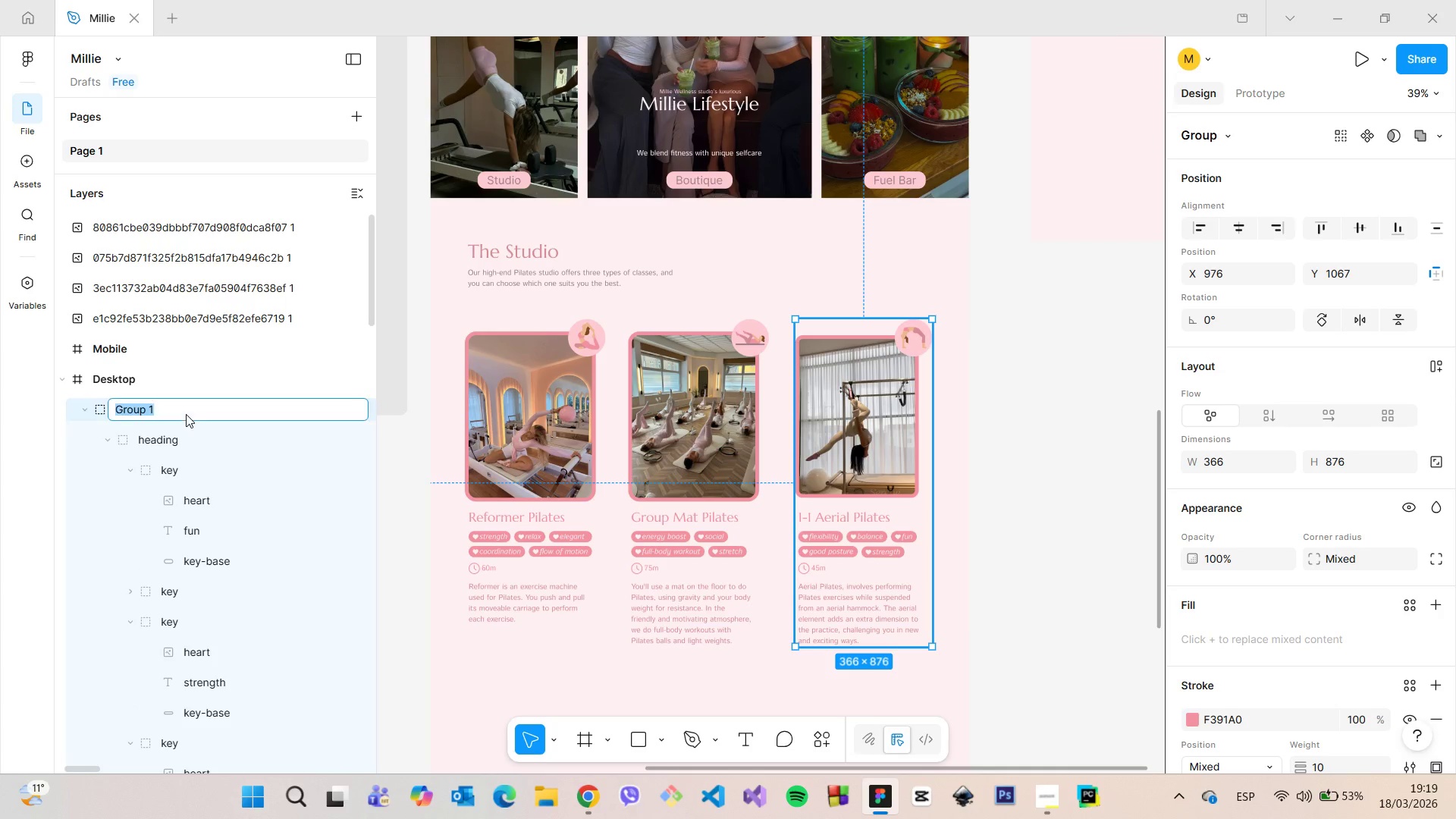 
type(class3-card)
 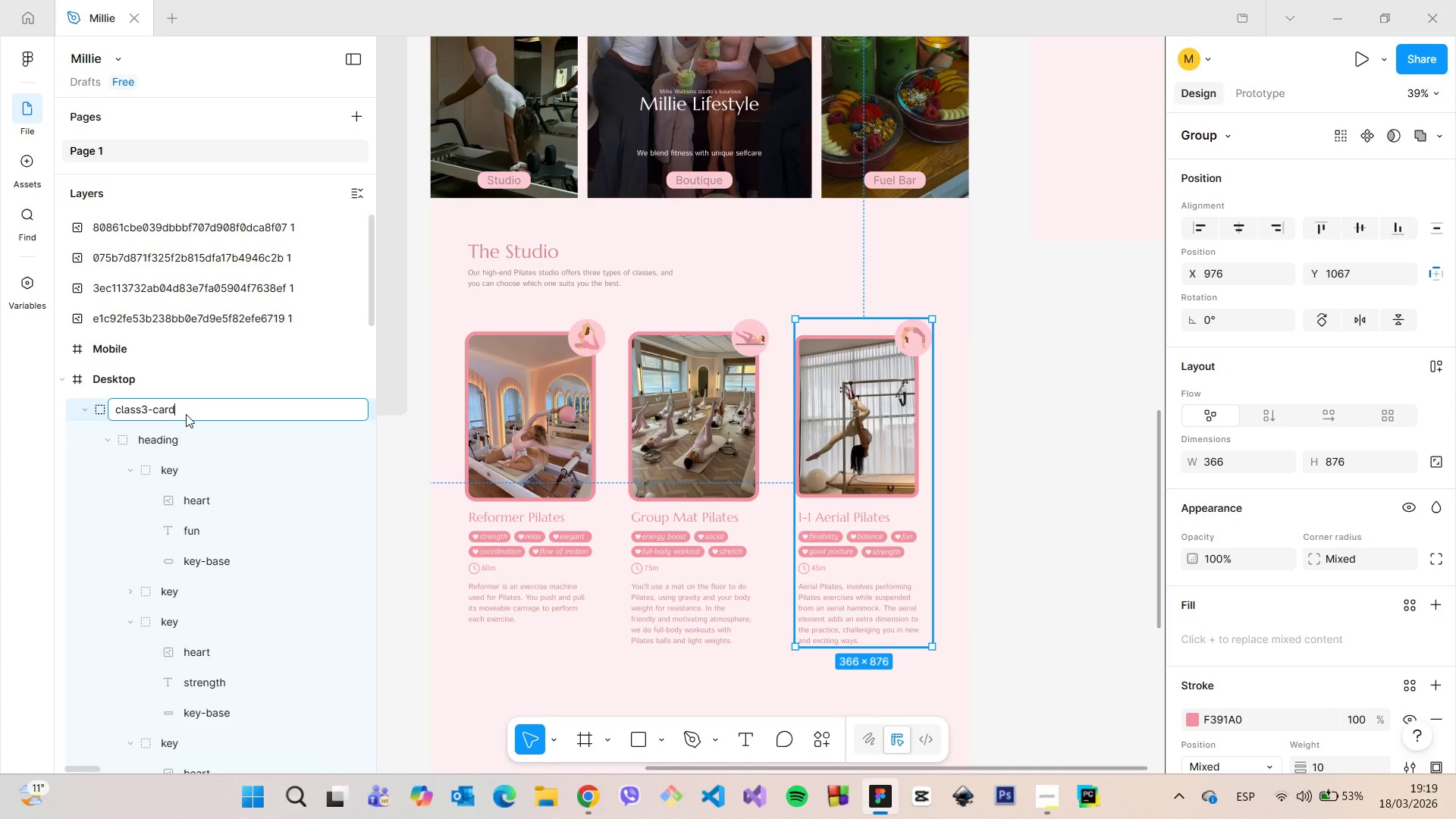 
key(Enter)
 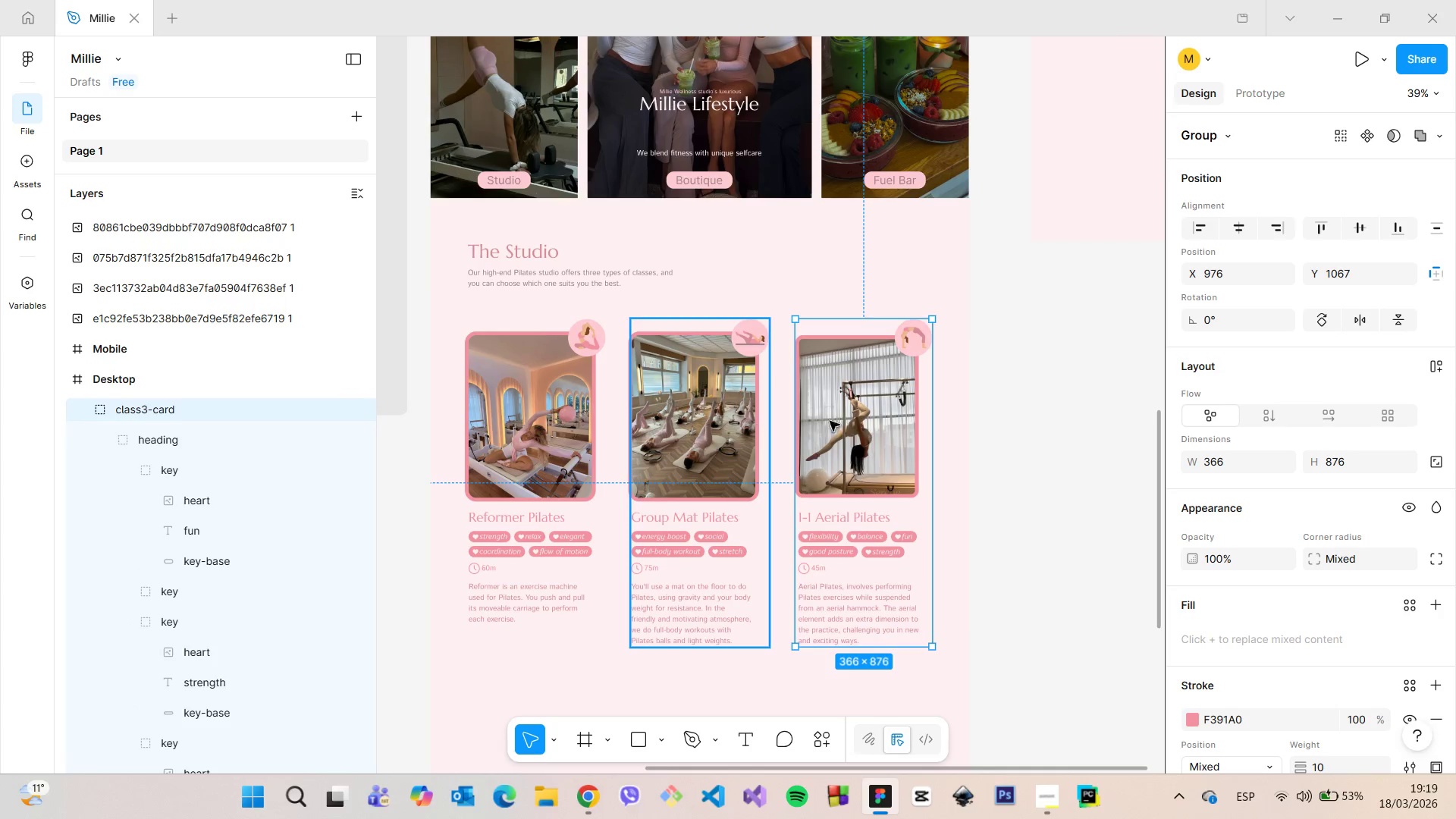 
hold_key(key=AltLeft, duration=0.84)
 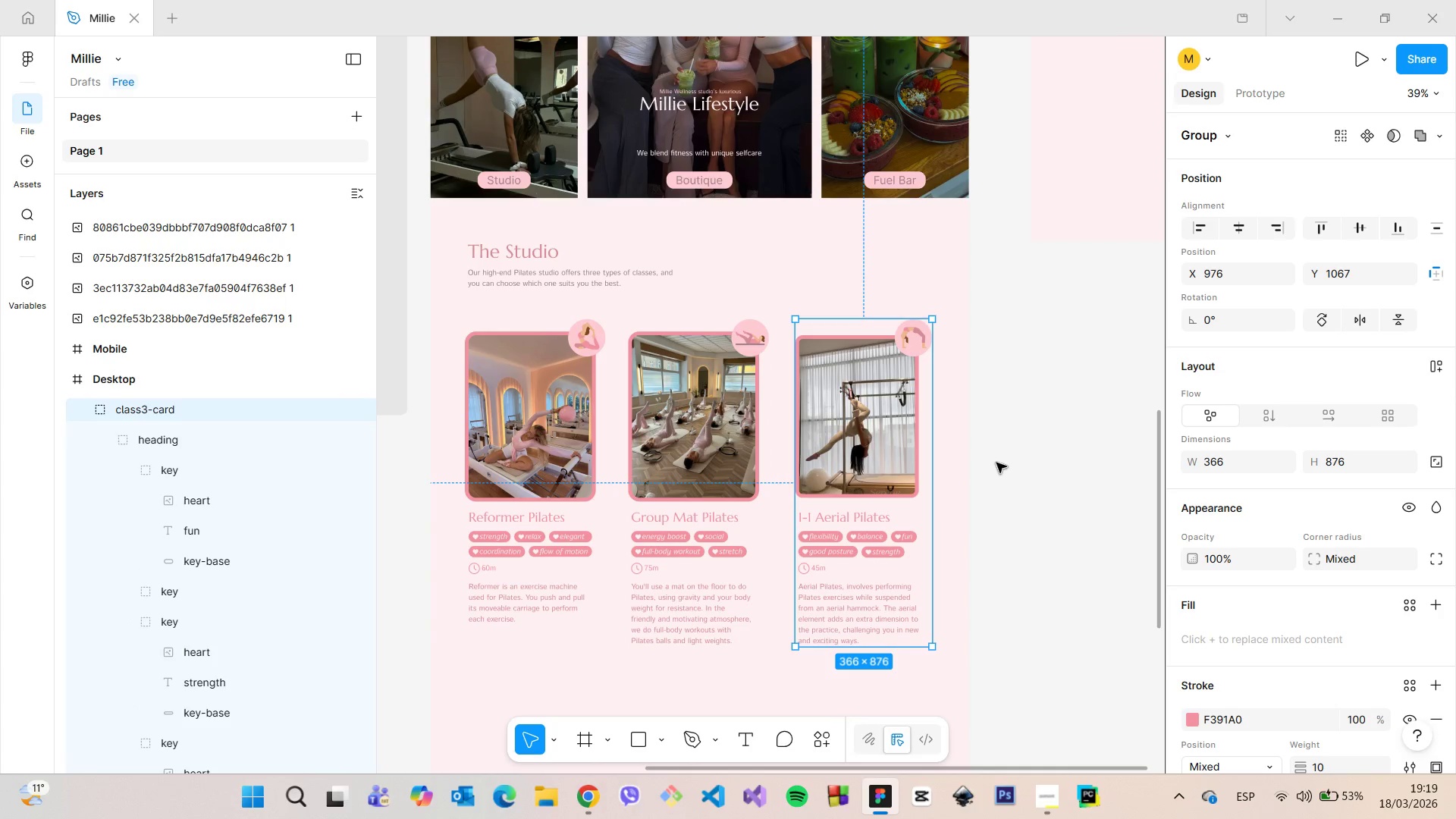 
left_click([996, 463])
 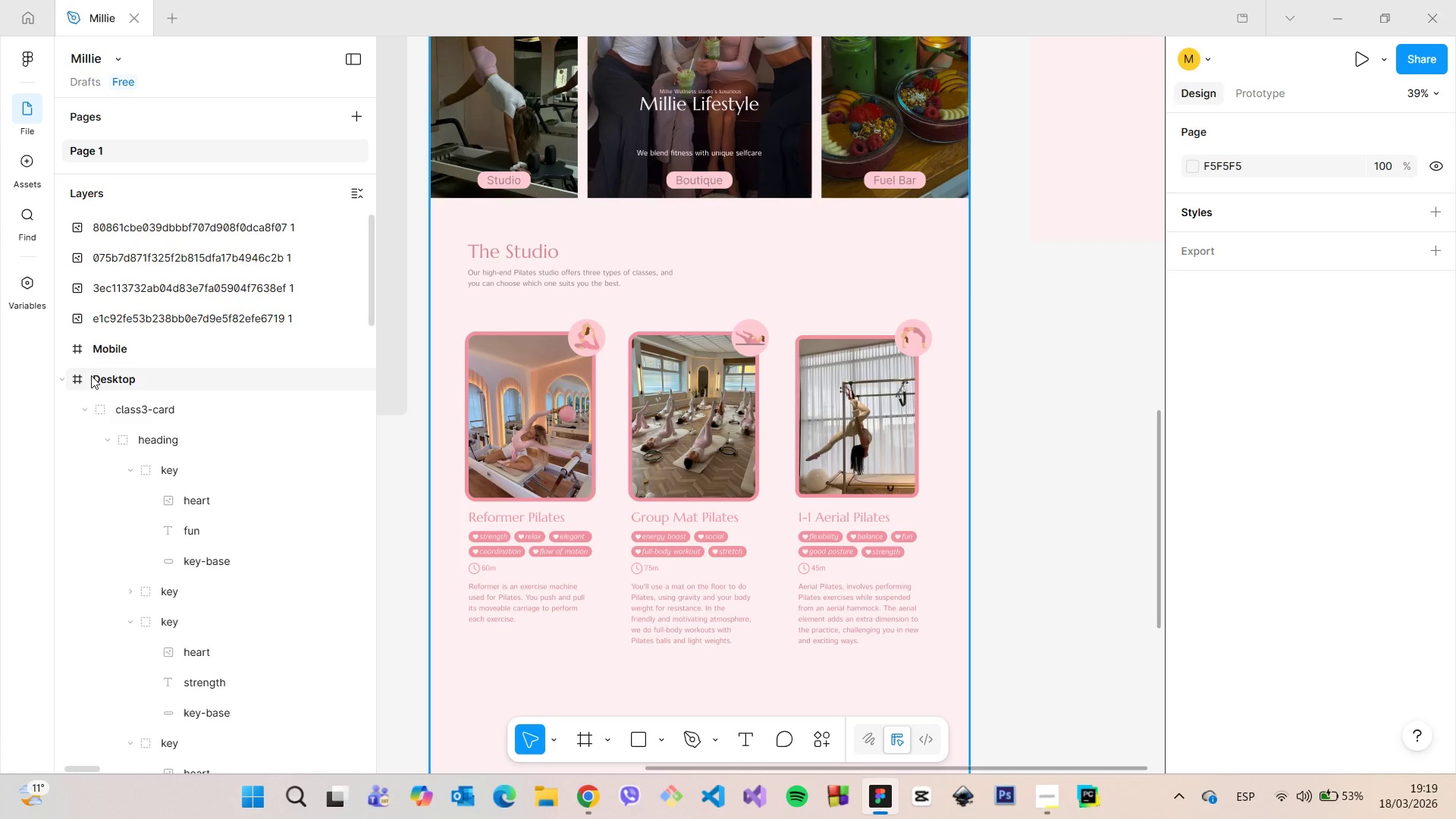 
left_click([82, 400])
 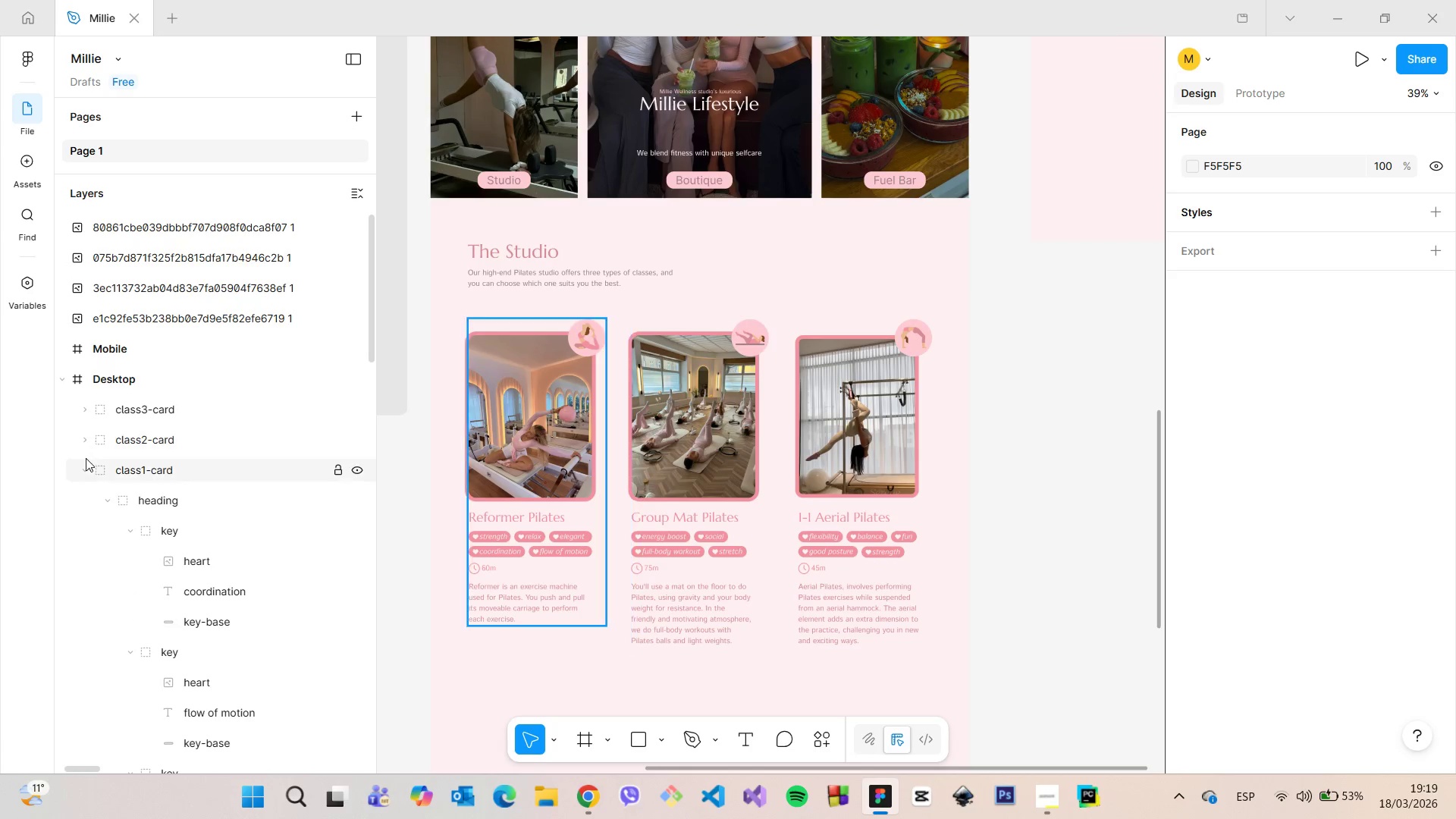 
left_click([89, 468])
 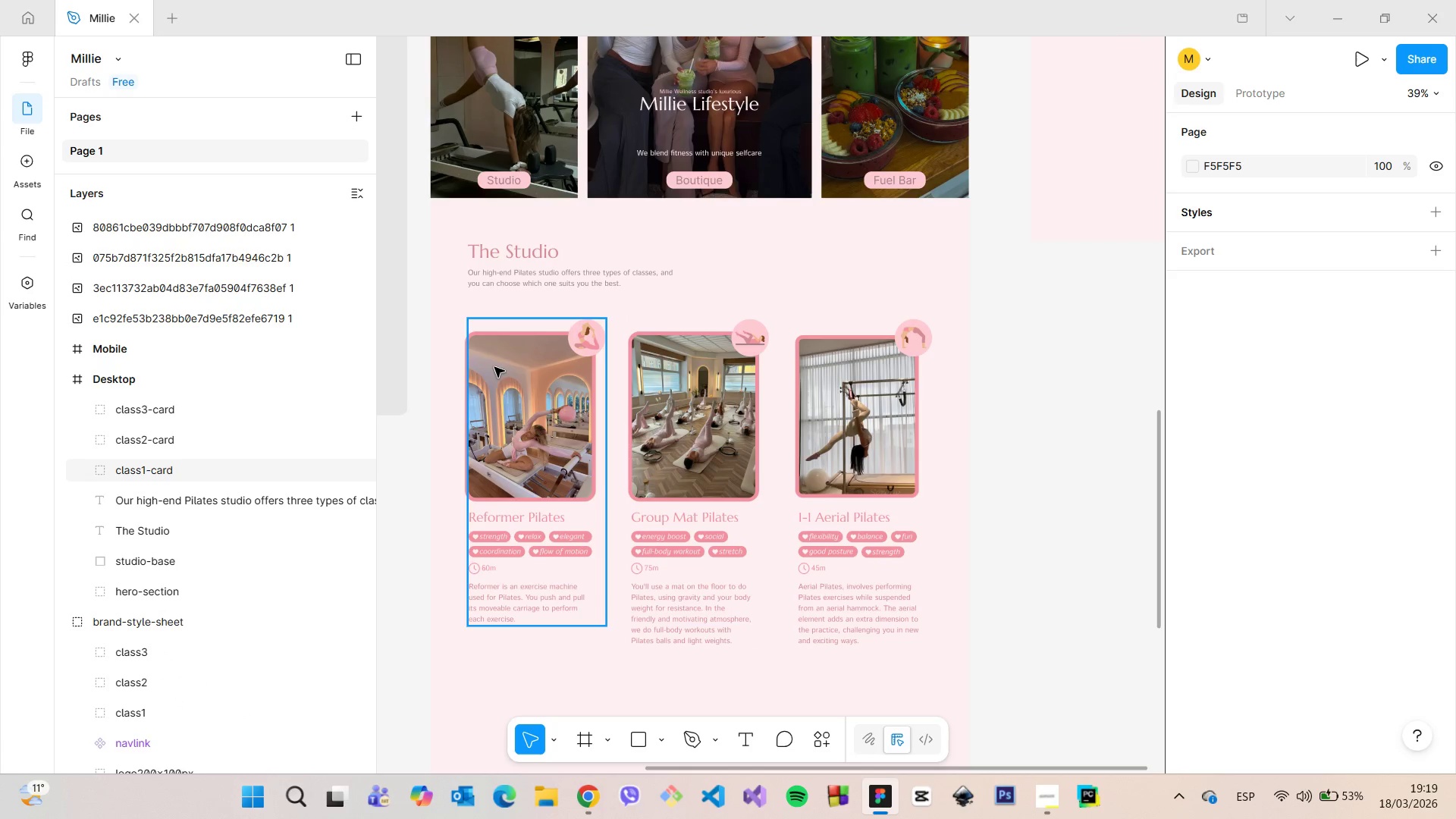 
left_click([497, 367])
 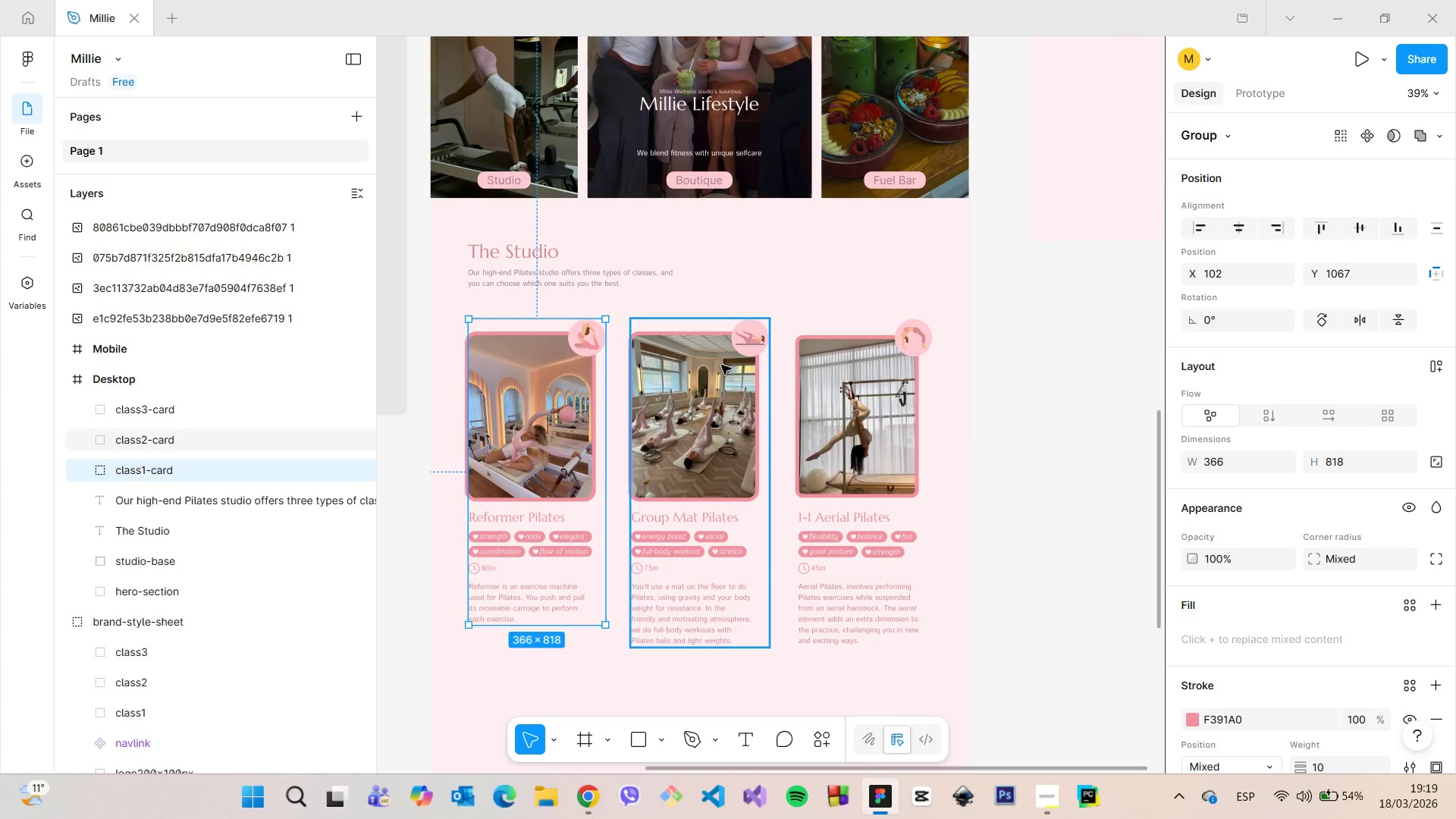 
hold_key(key=ShiftLeft, duration=1.14)
double_click([722, 365])
 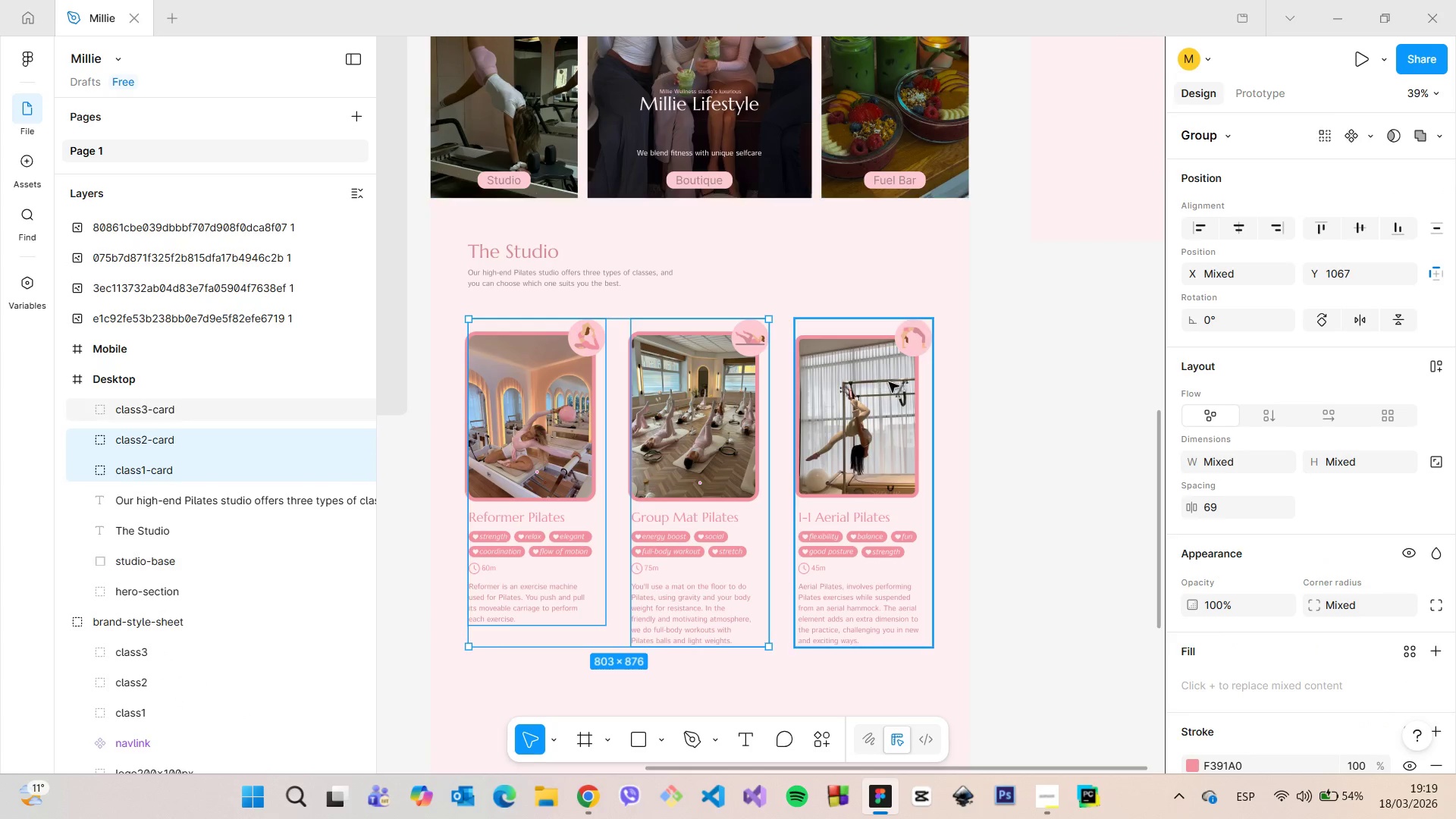 
triple_click([889, 382])
 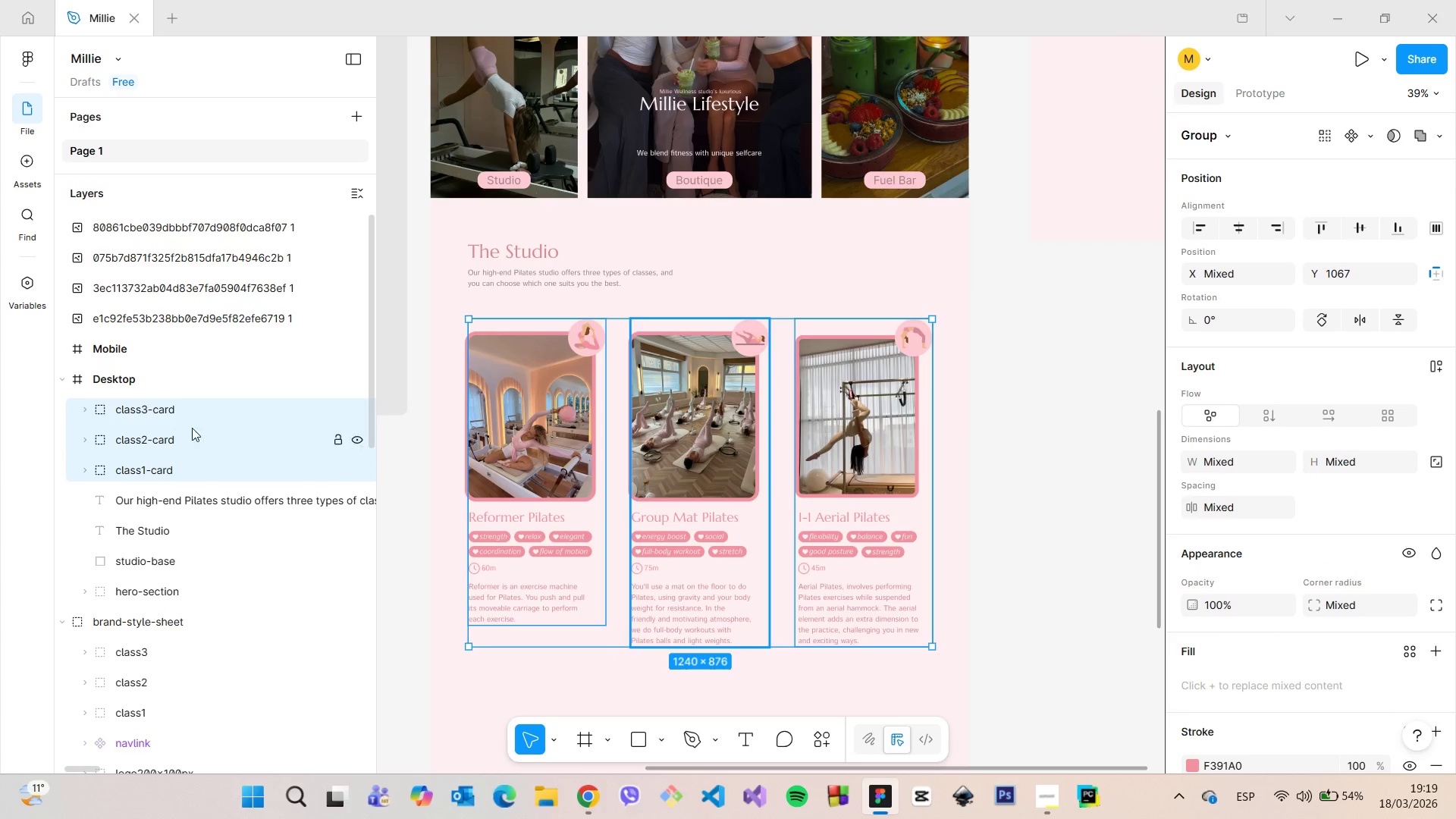 
right_click([178, 410])
 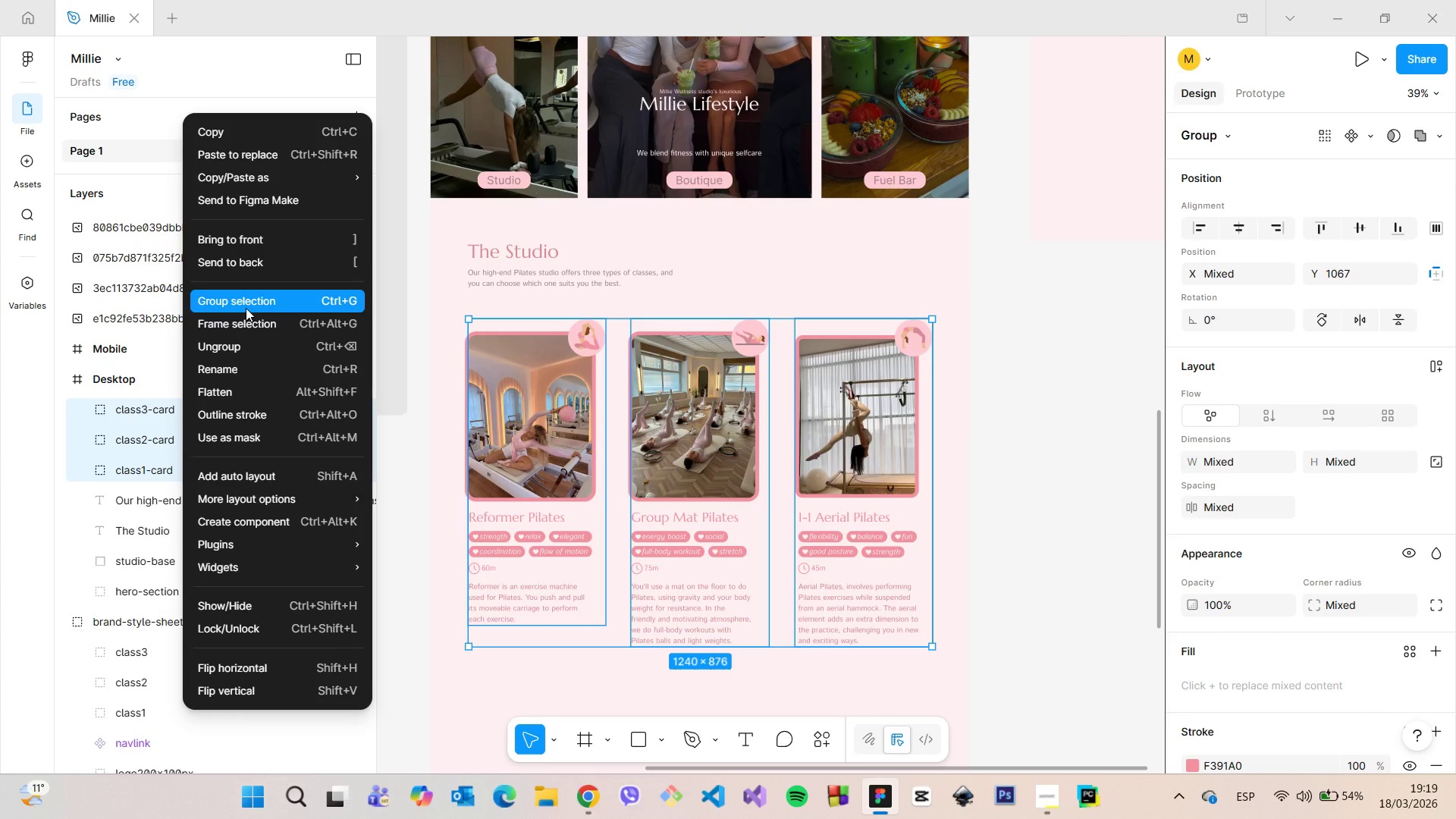 
left_click([246, 308])
 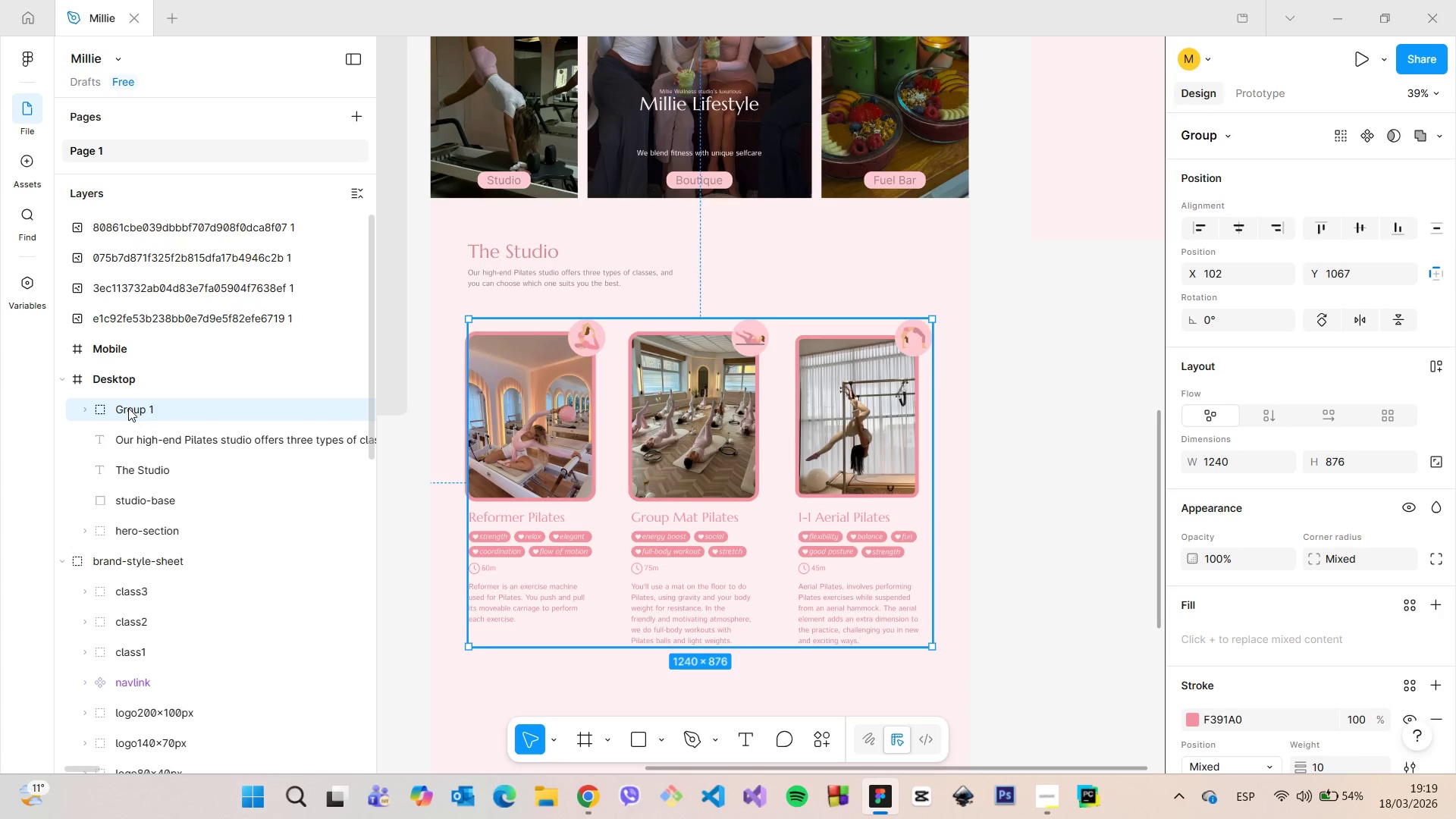 
double_click([128, 408])
 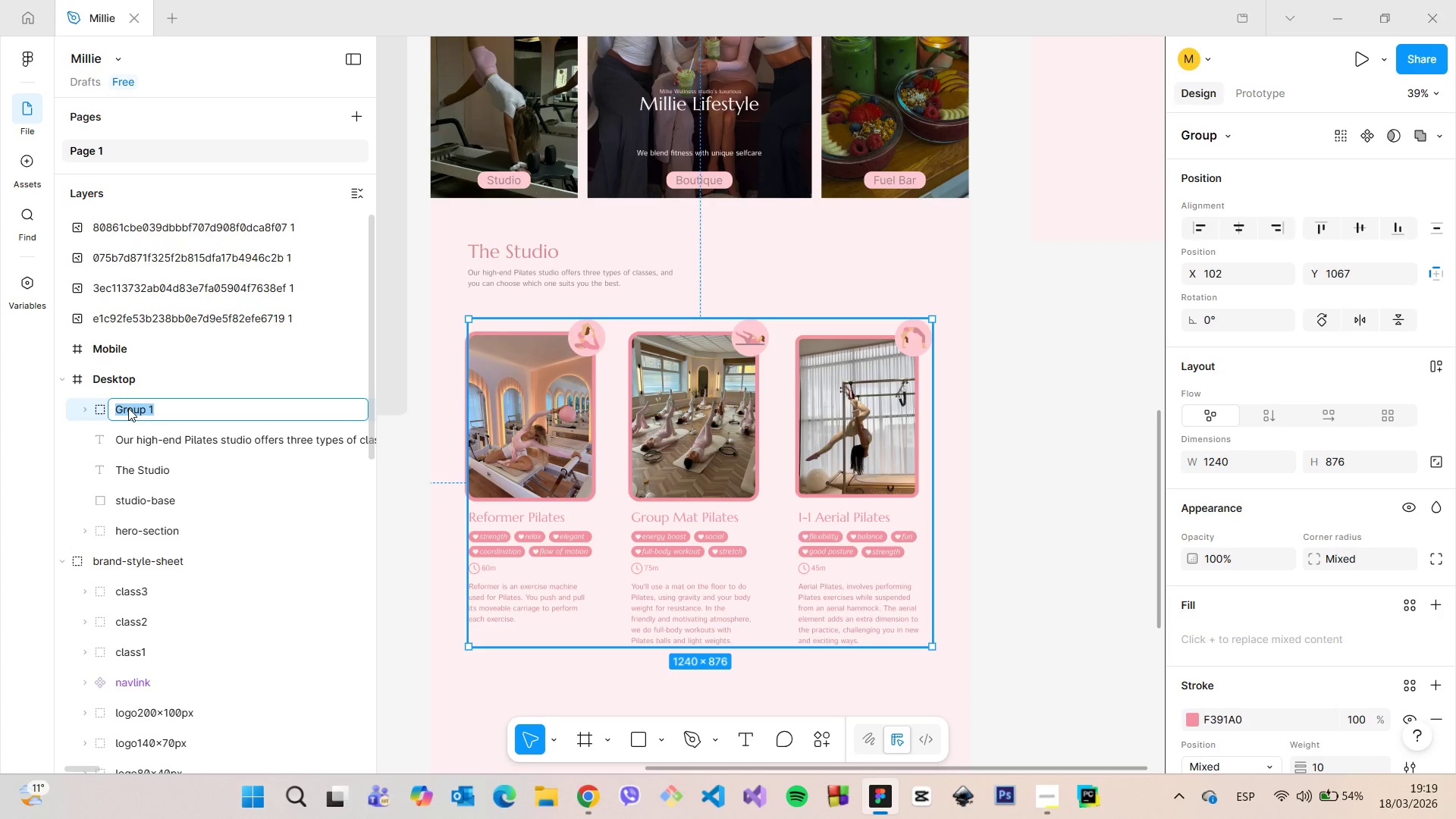 
type(class-cards)
 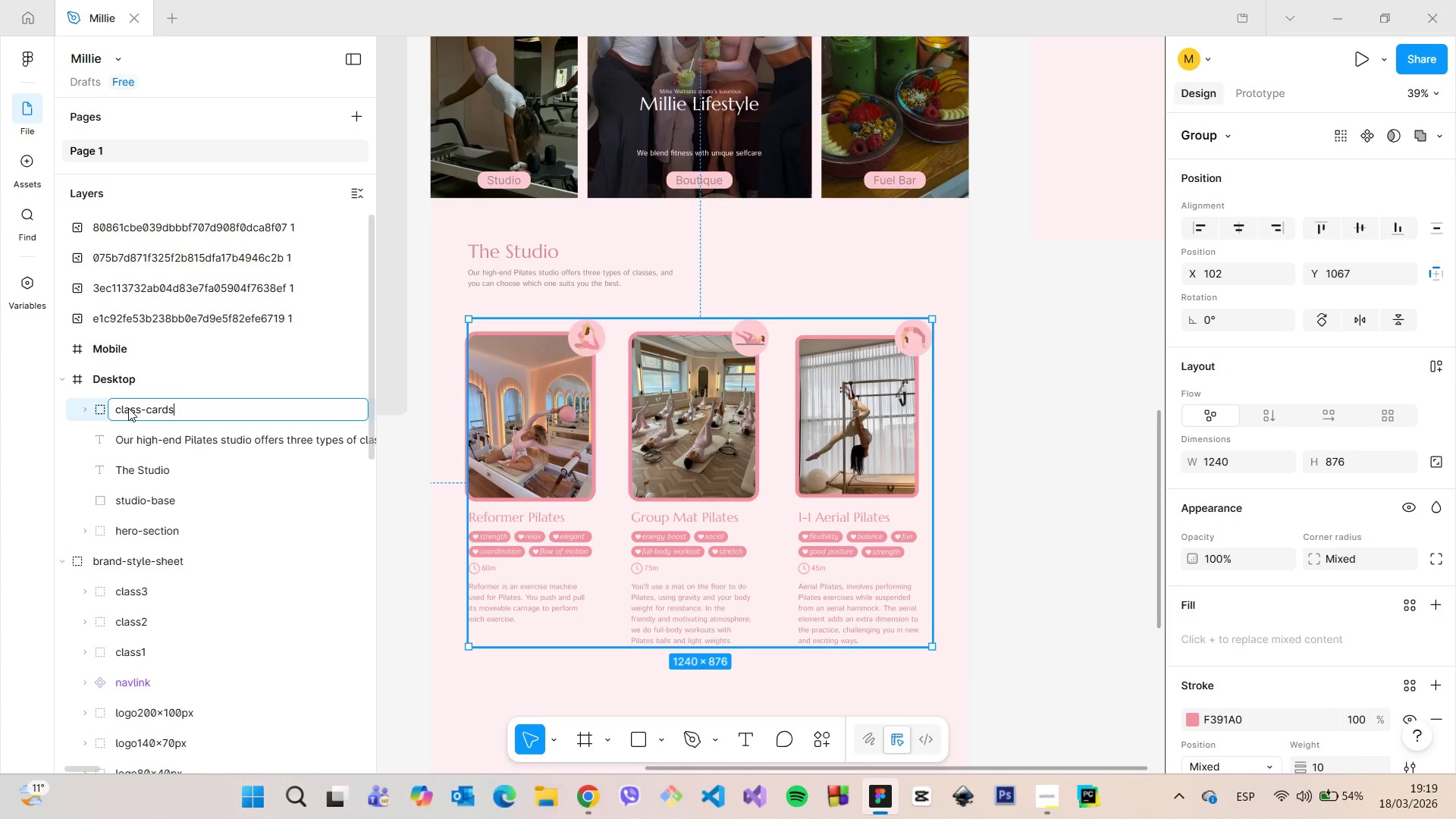 
key(Enter)
 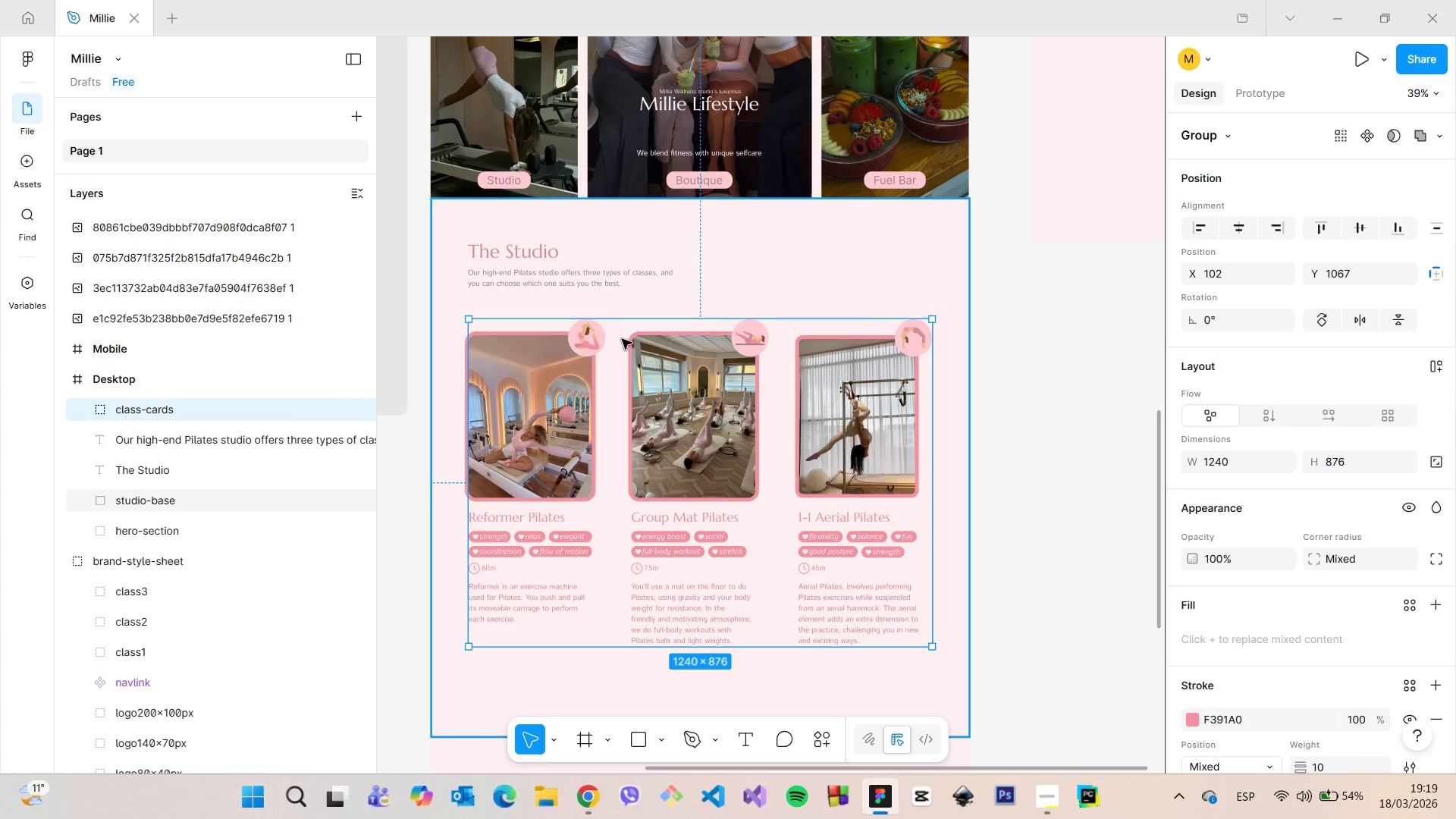 
hold_key(key=AltLeft, duration=1.05)
 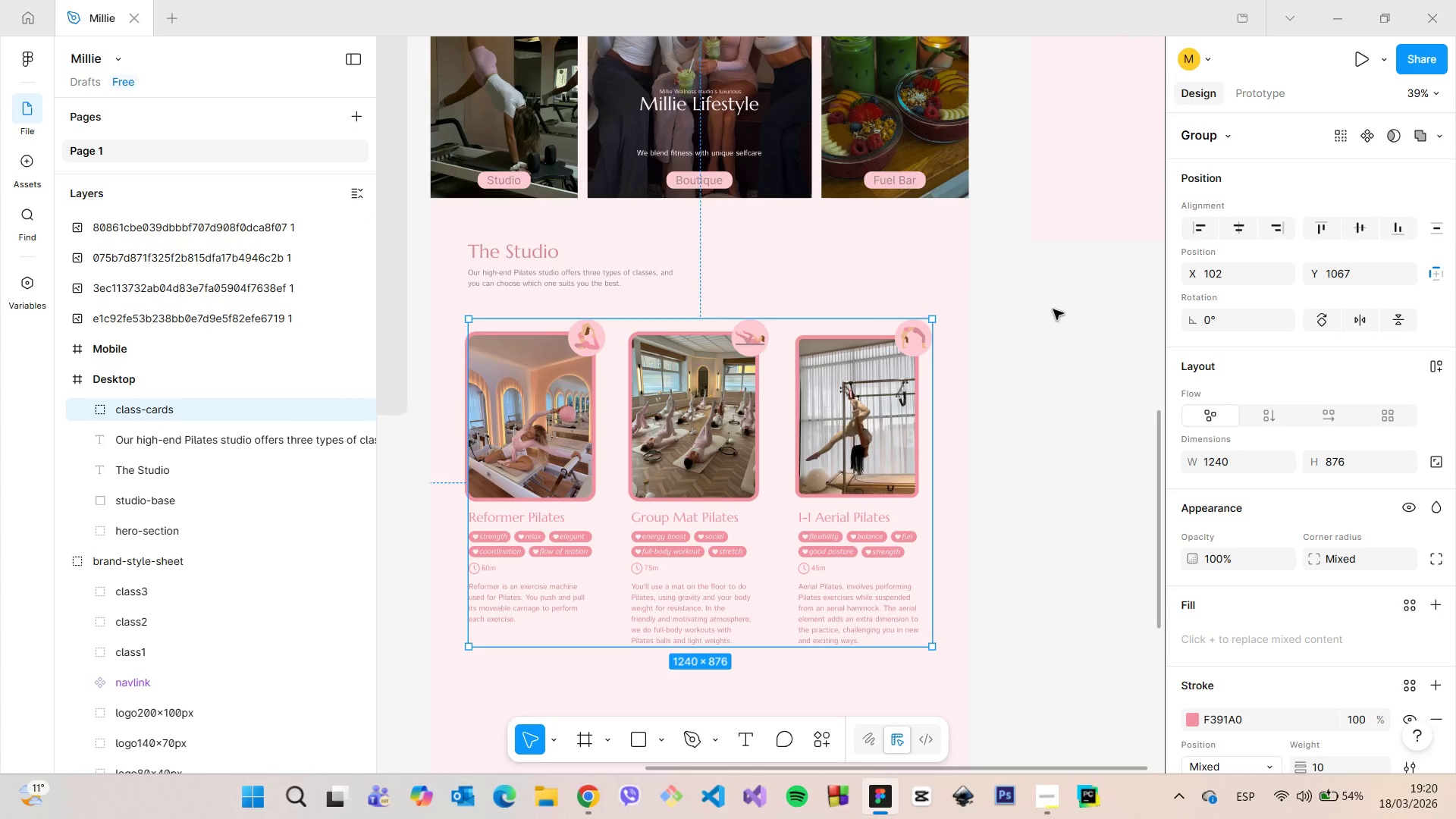 
left_click([1062, 309])
 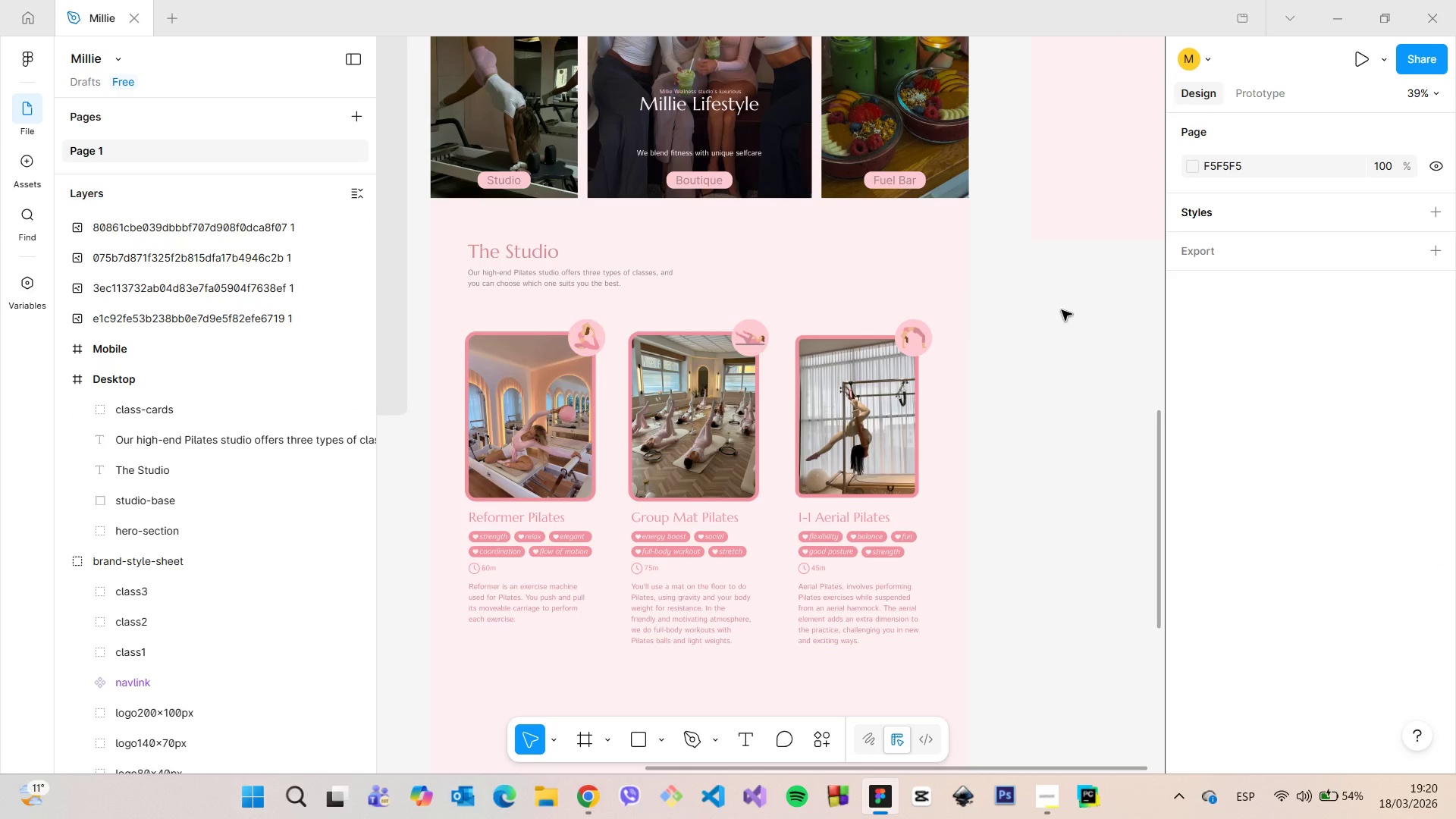 
left_click([774, 377])
 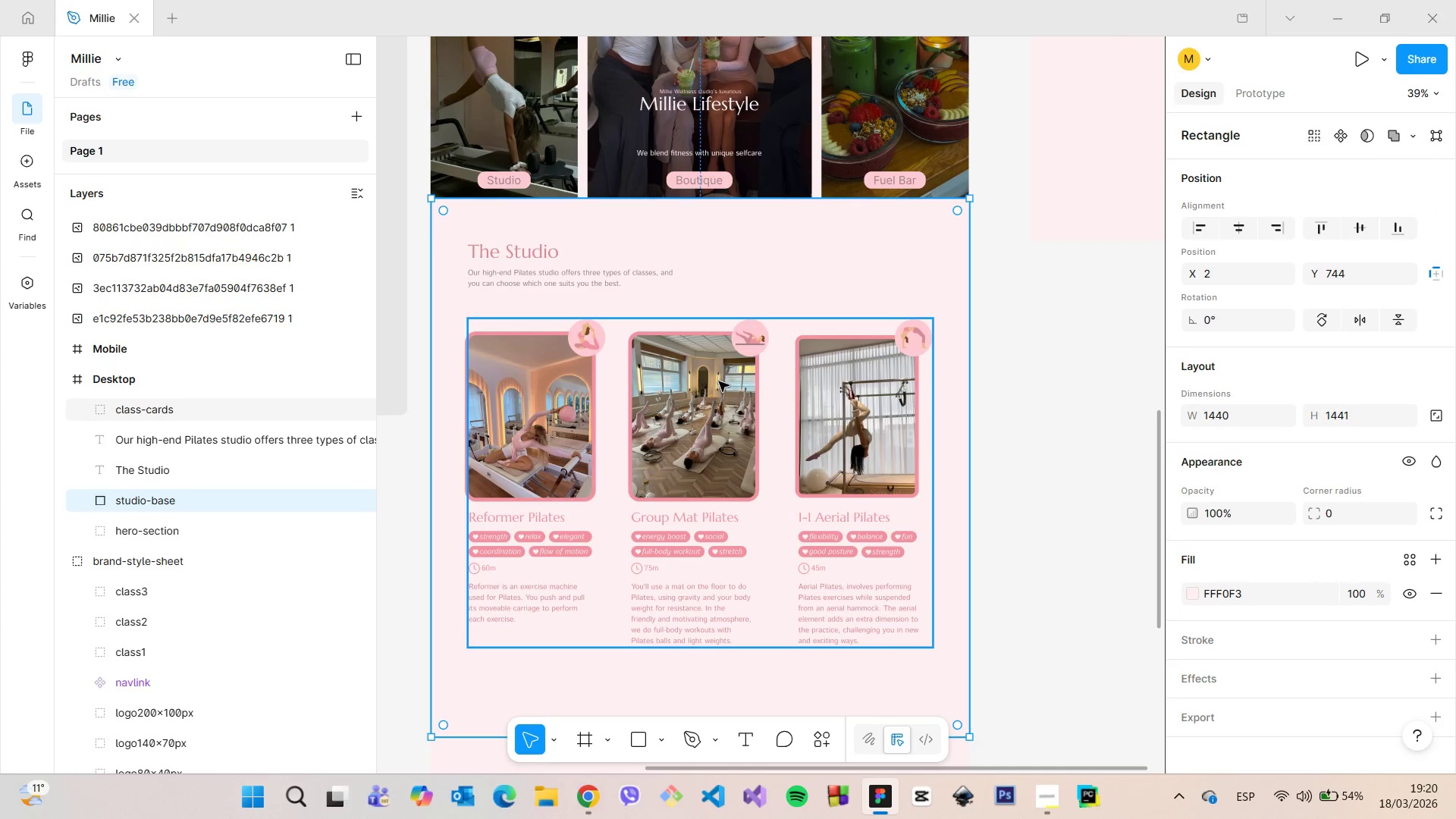 
left_click([719, 381])
 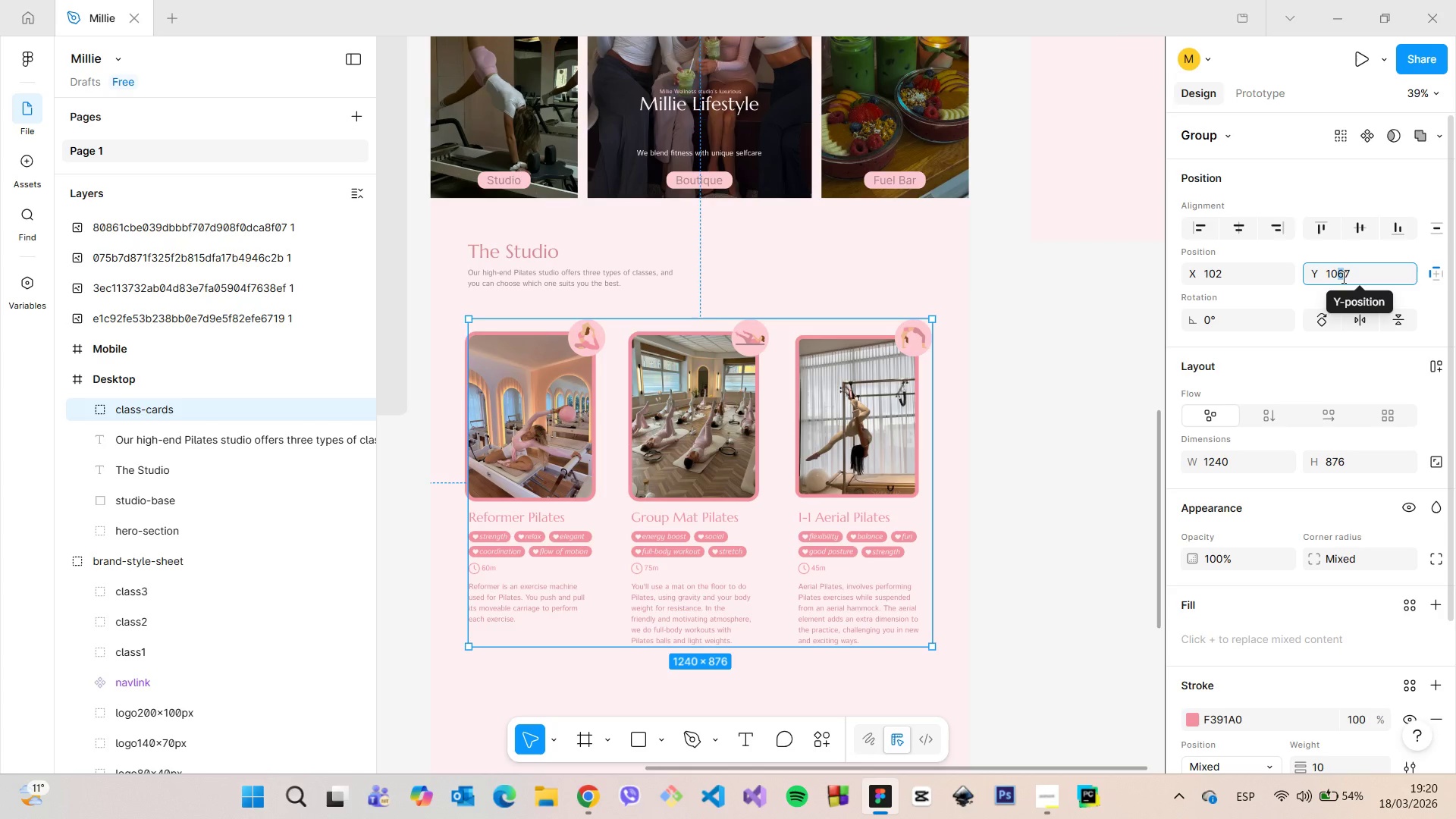 
key(5)
 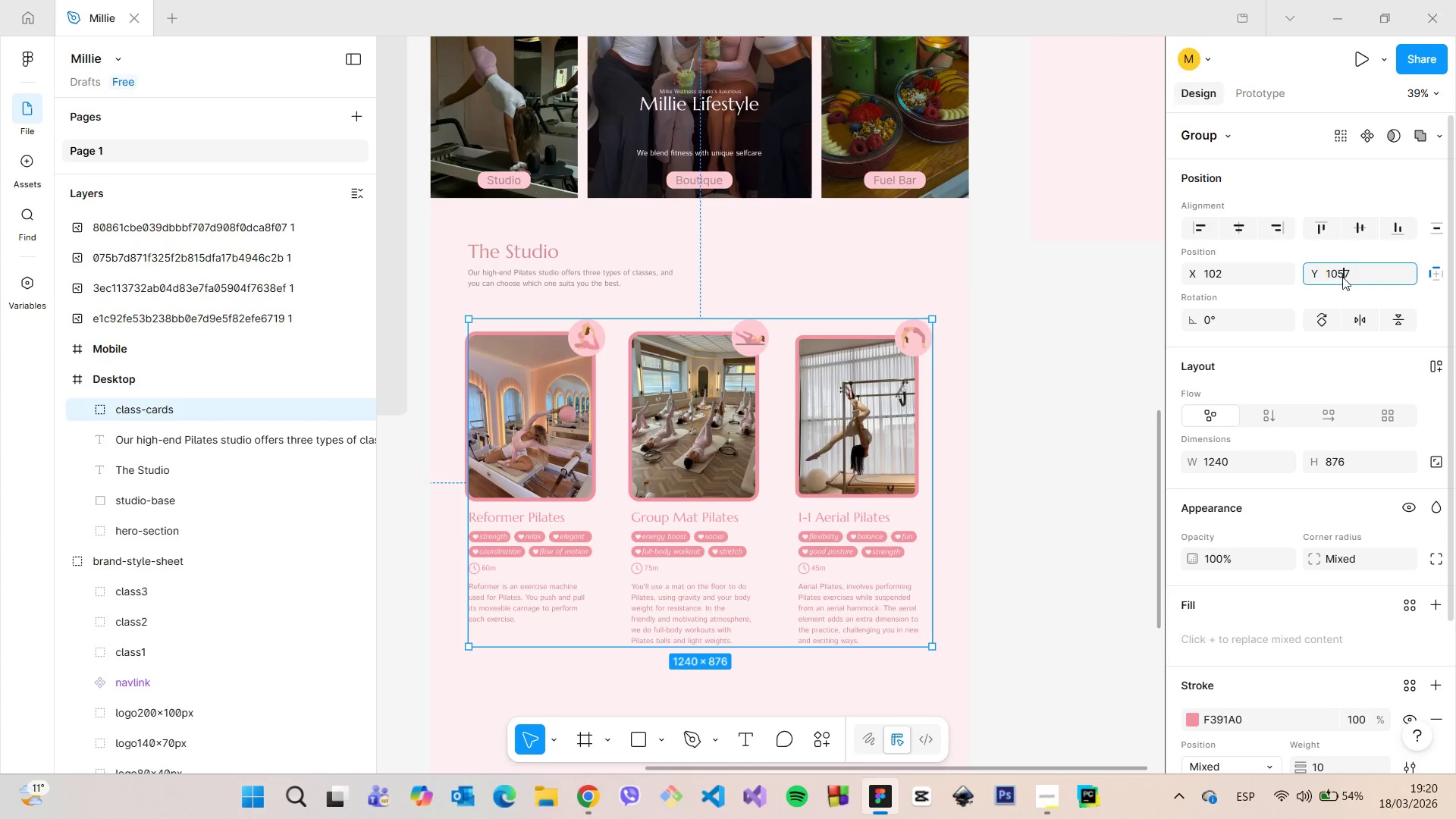 
key(Enter)
 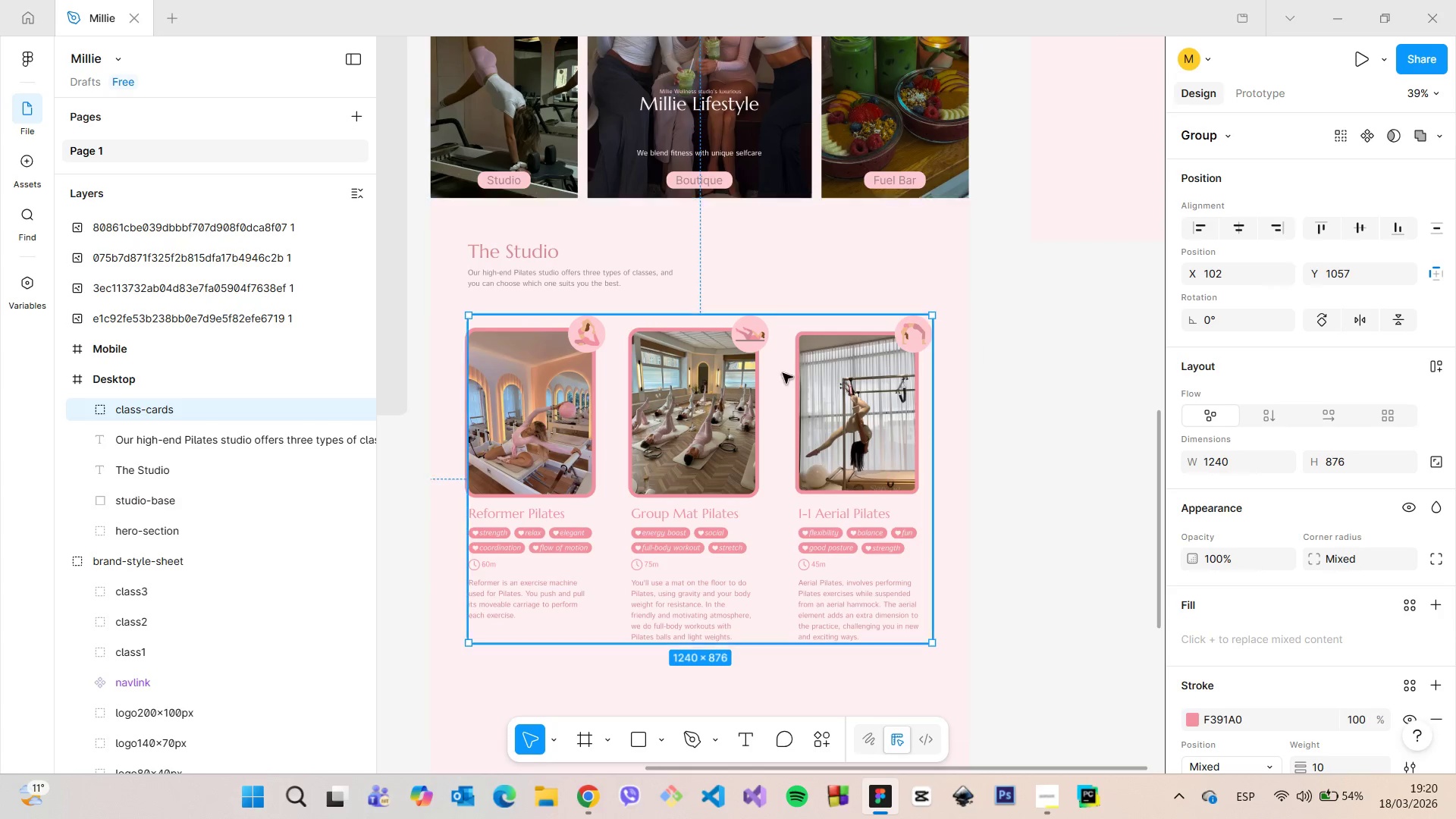 
hold_key(key=AltLeft, duration=0.83)
 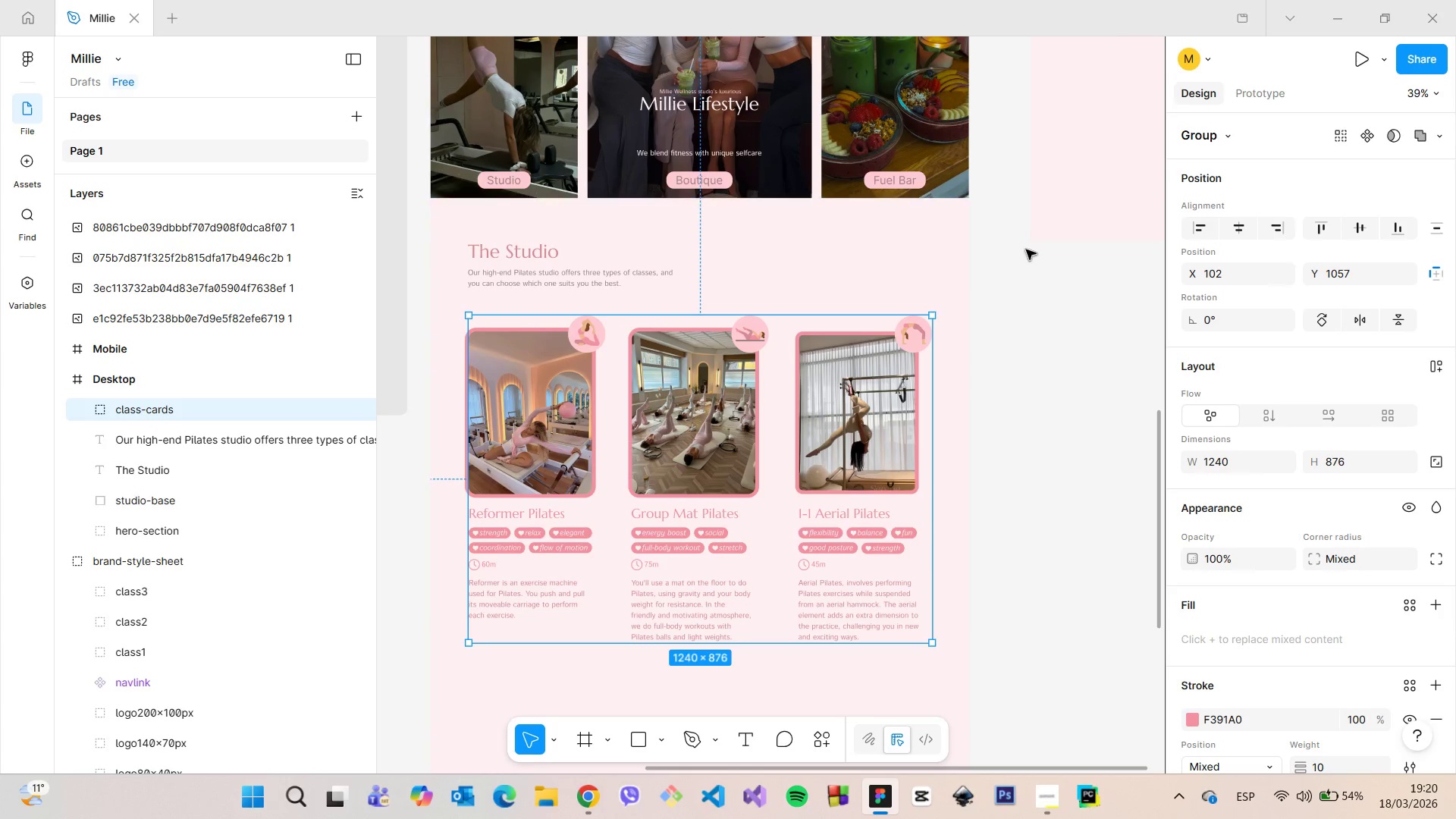 
left_click([1026, 249])
 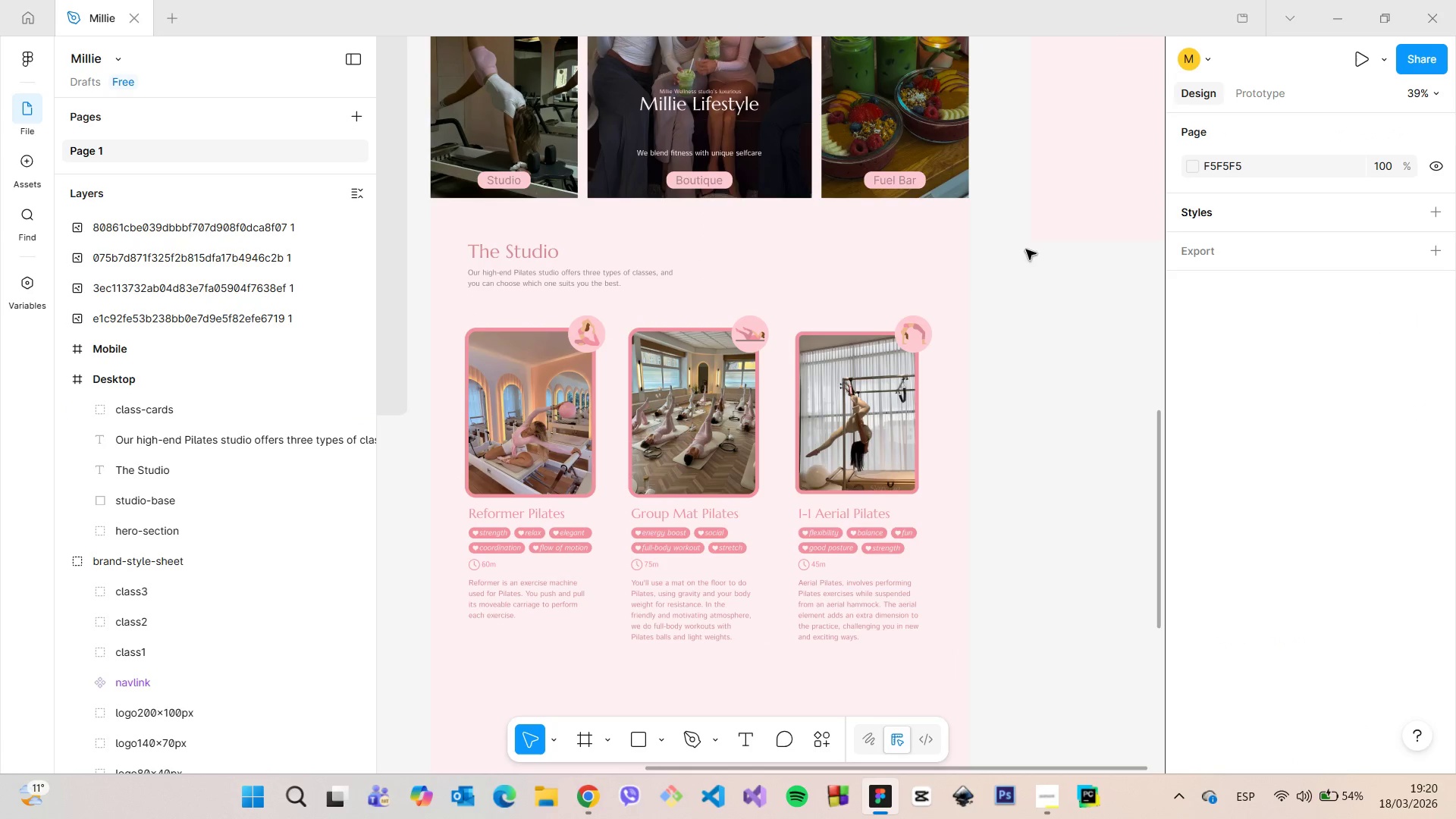 
scroll: coordinate [541, 239], scroll_direction: up, amount: 5.0
 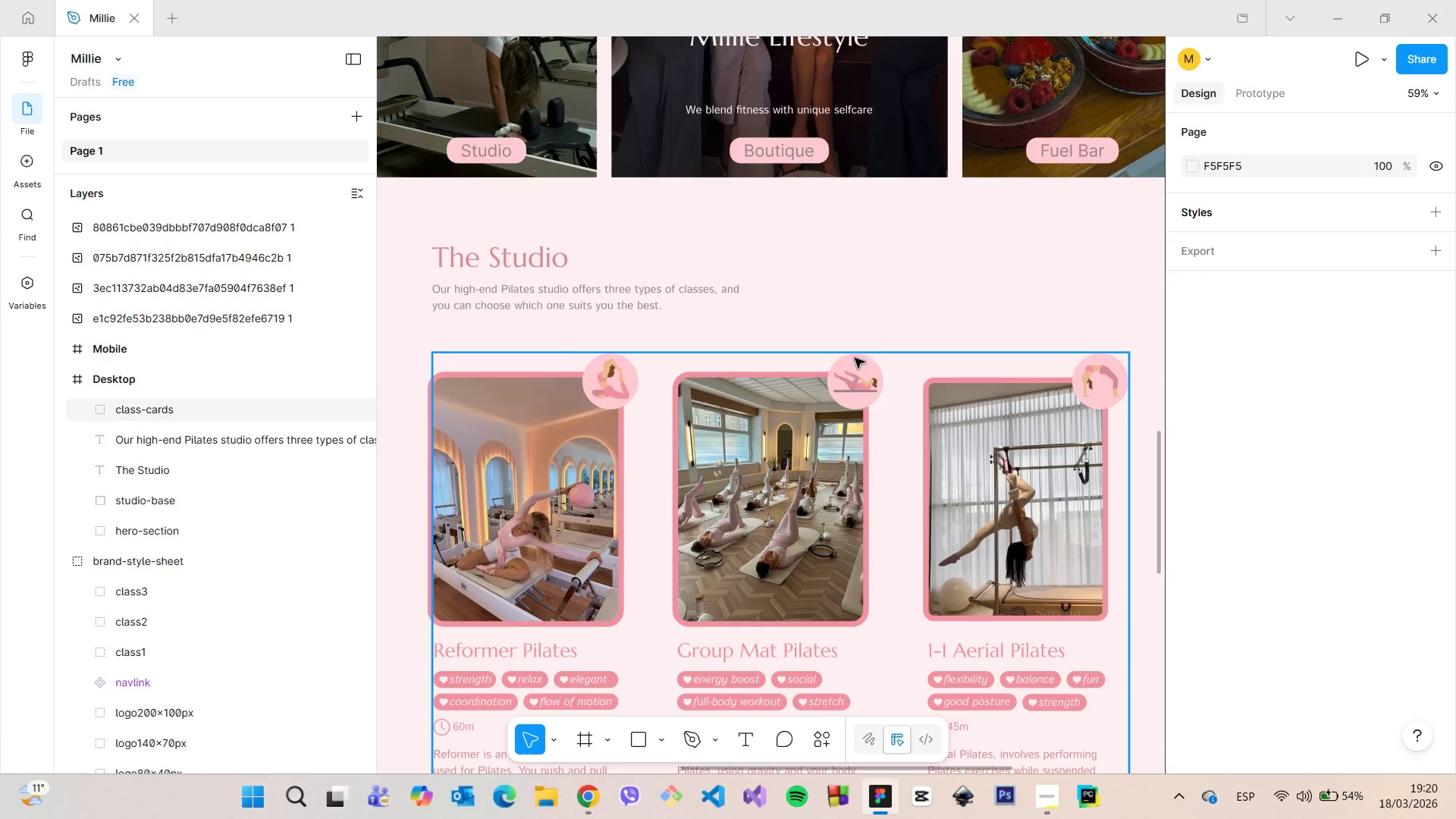 
wait(5.1)
 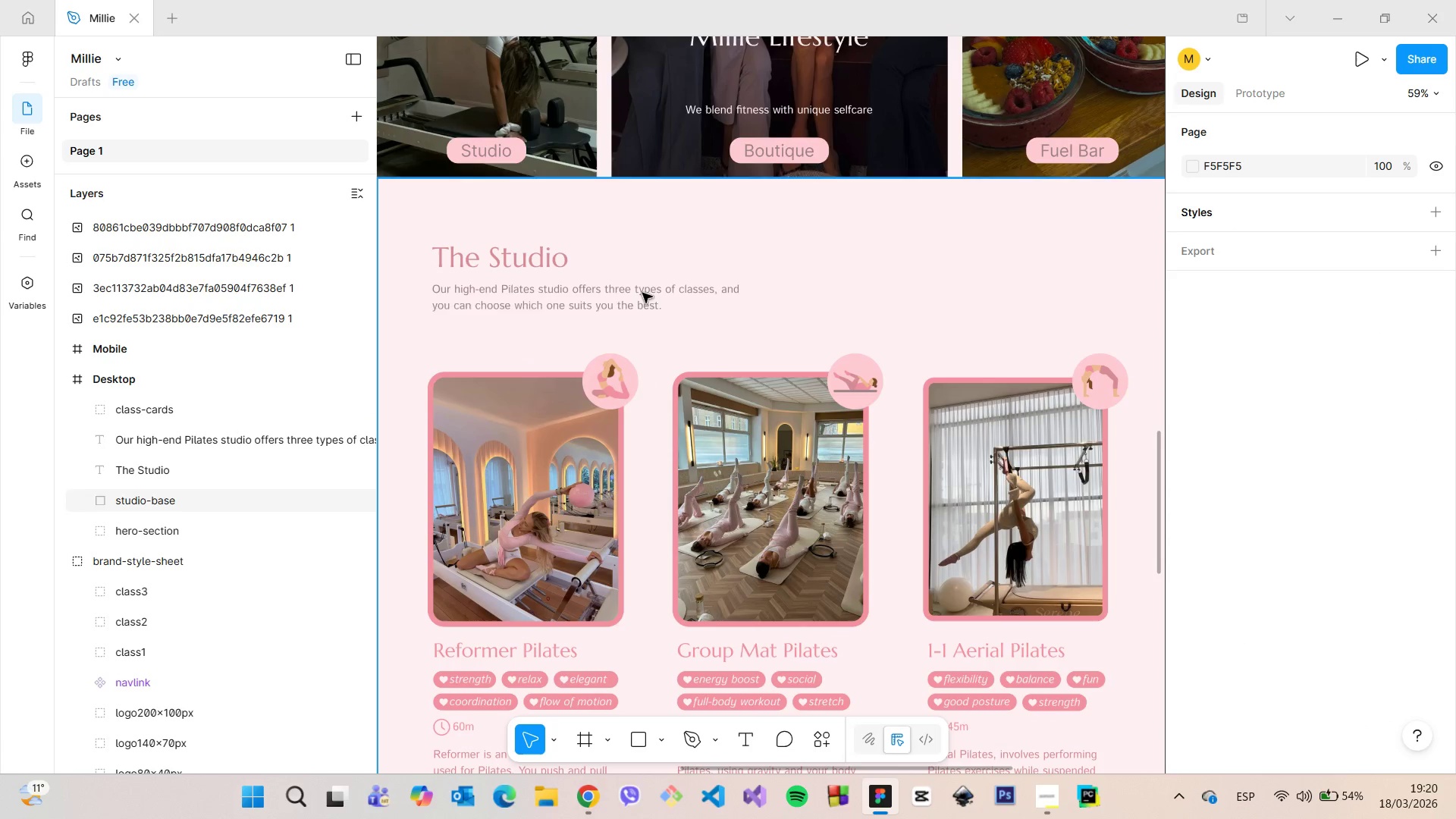 
scroll: coordinate [956, 617], scroll_direction: down, amount: 11.0
 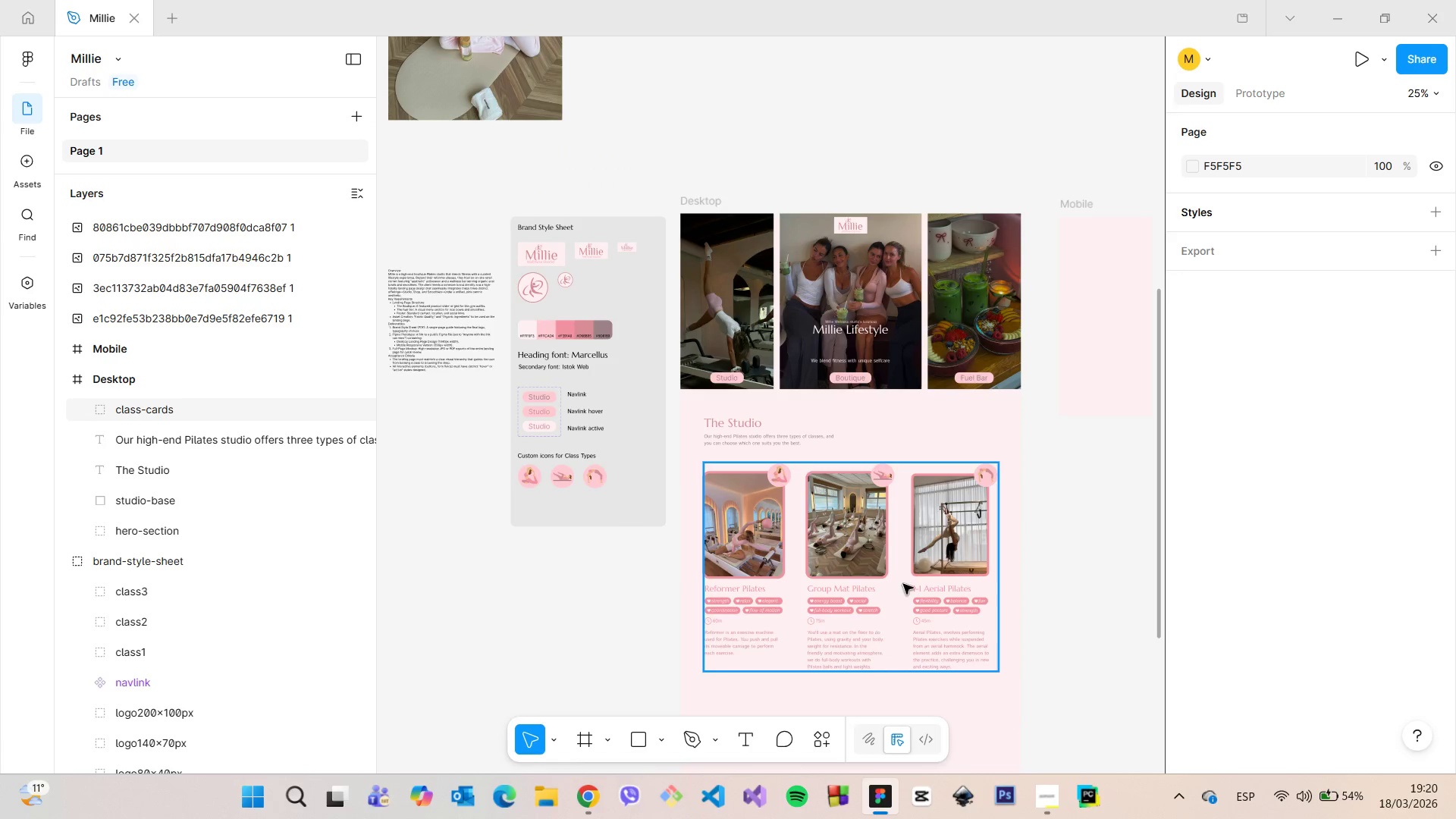 
scroll: coordinate [887, 590], scroll_direction: up, amount: 12.0
 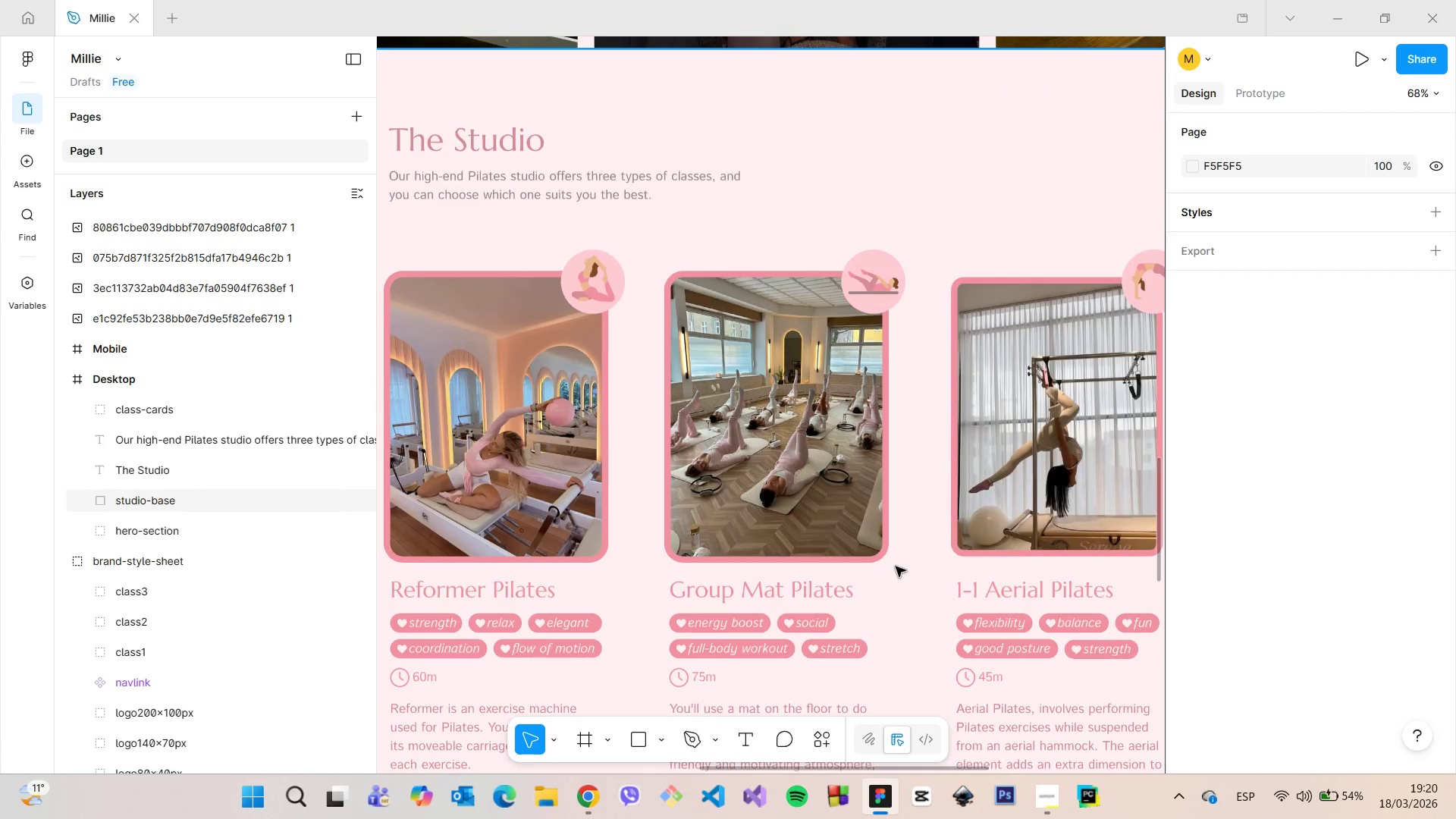 
scroll: coordinate [896, 566], scroll_direction: down, amount: 3.0
 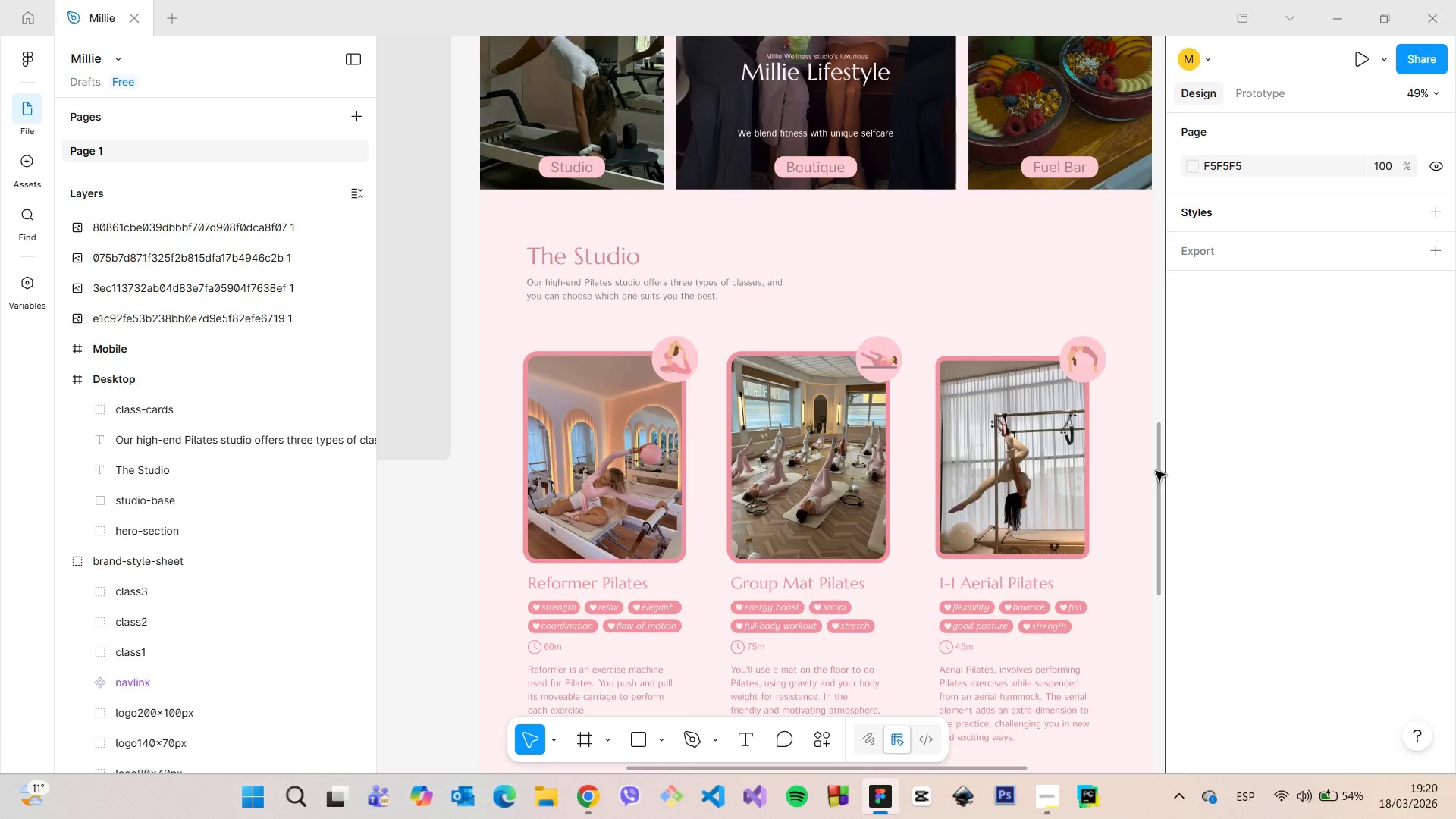 
left_click_drag(start_coordinate=[1156, 471], to_coordinate=[1159, 494])
 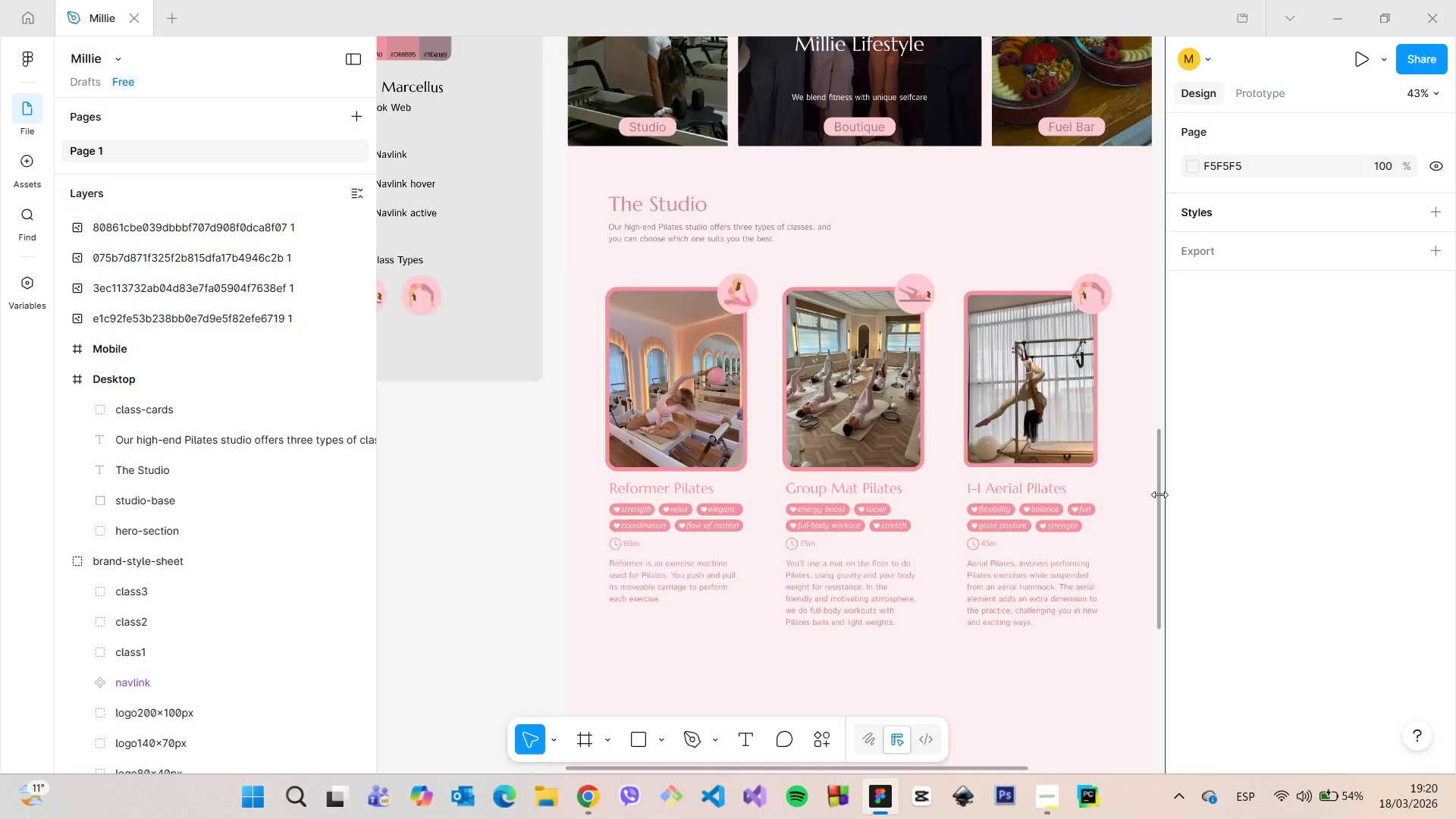 
scroll: coordinate [1159, 494], scroll_direction: down, amount: 4.0
 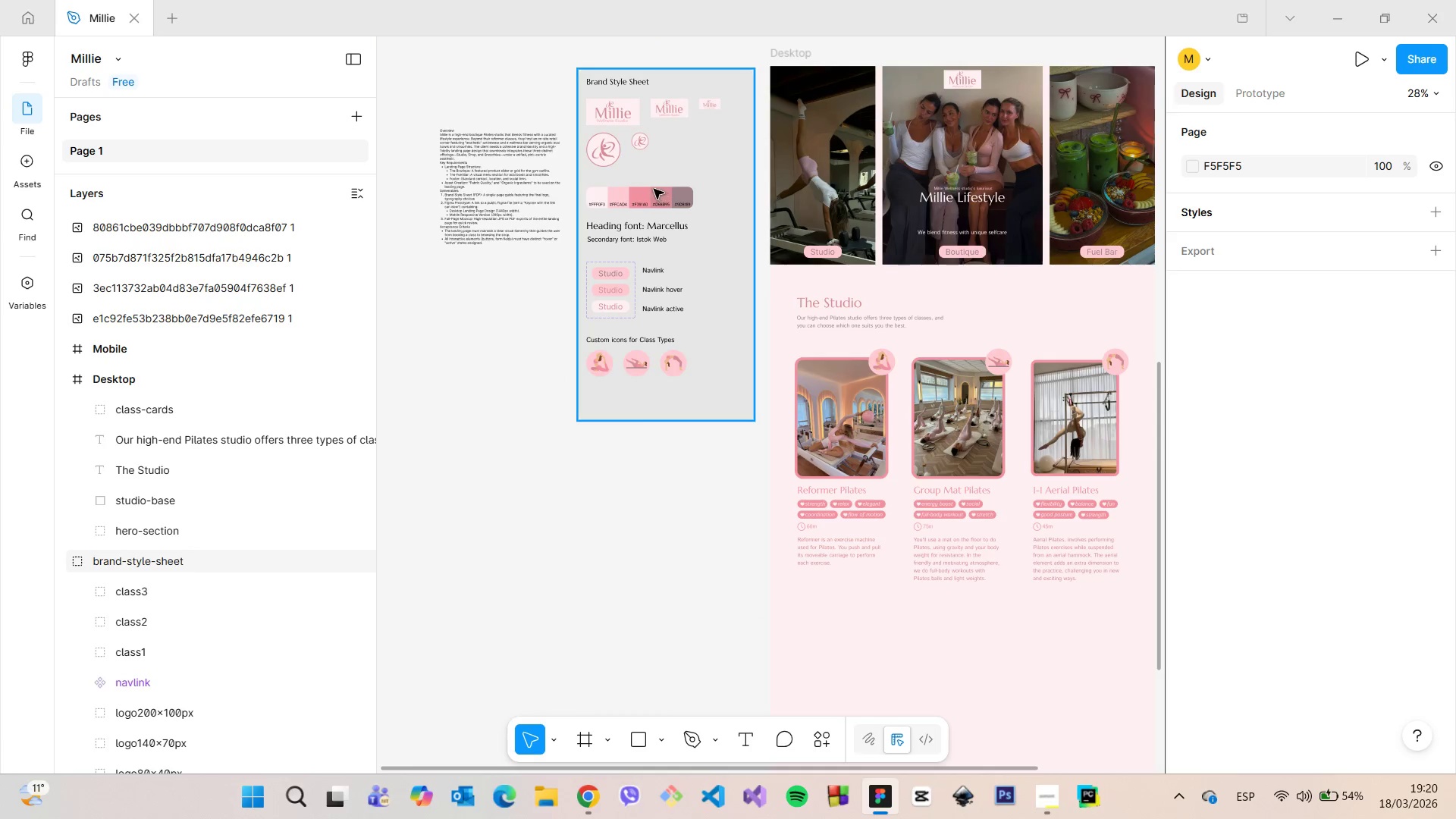 
scroll: coordinate [479, 111], scroll_direction: up, amount: 9.0
 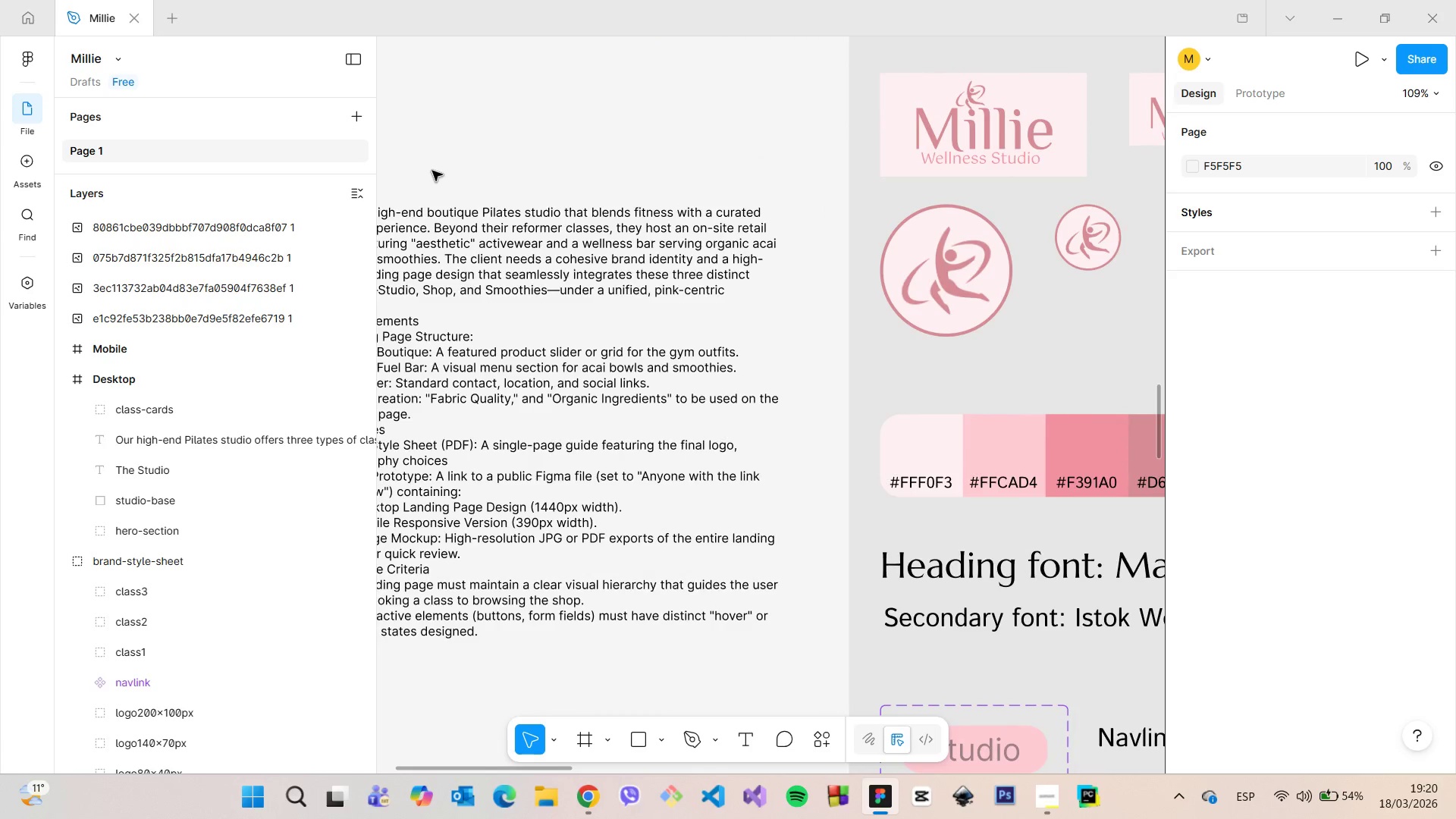 
scroll: coordinate [432, 171], scroll_direction: down, amount: 6.0
 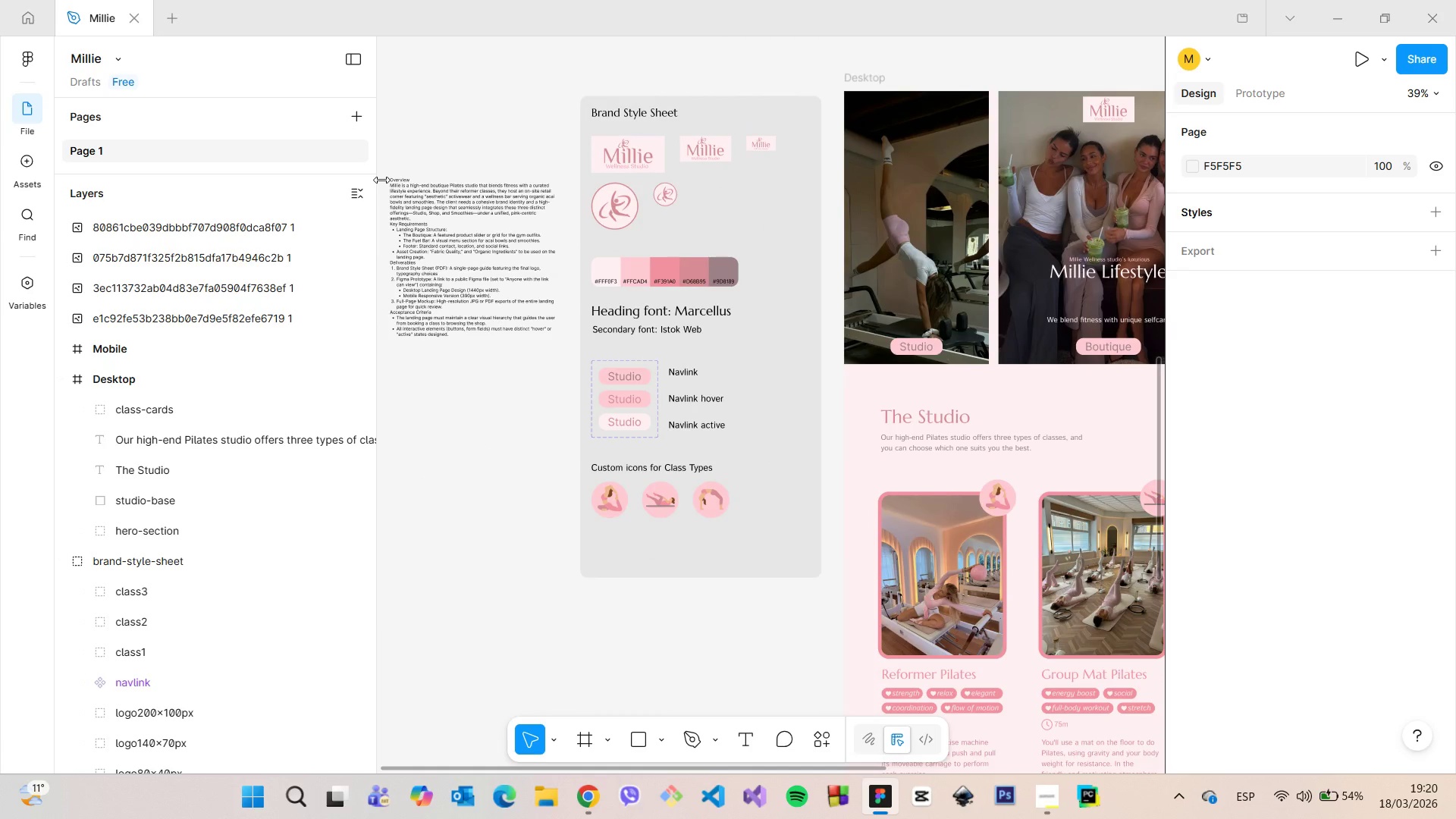 
scroll: coordinate [390, 186], scroll_direction: up, amount: 16.0
 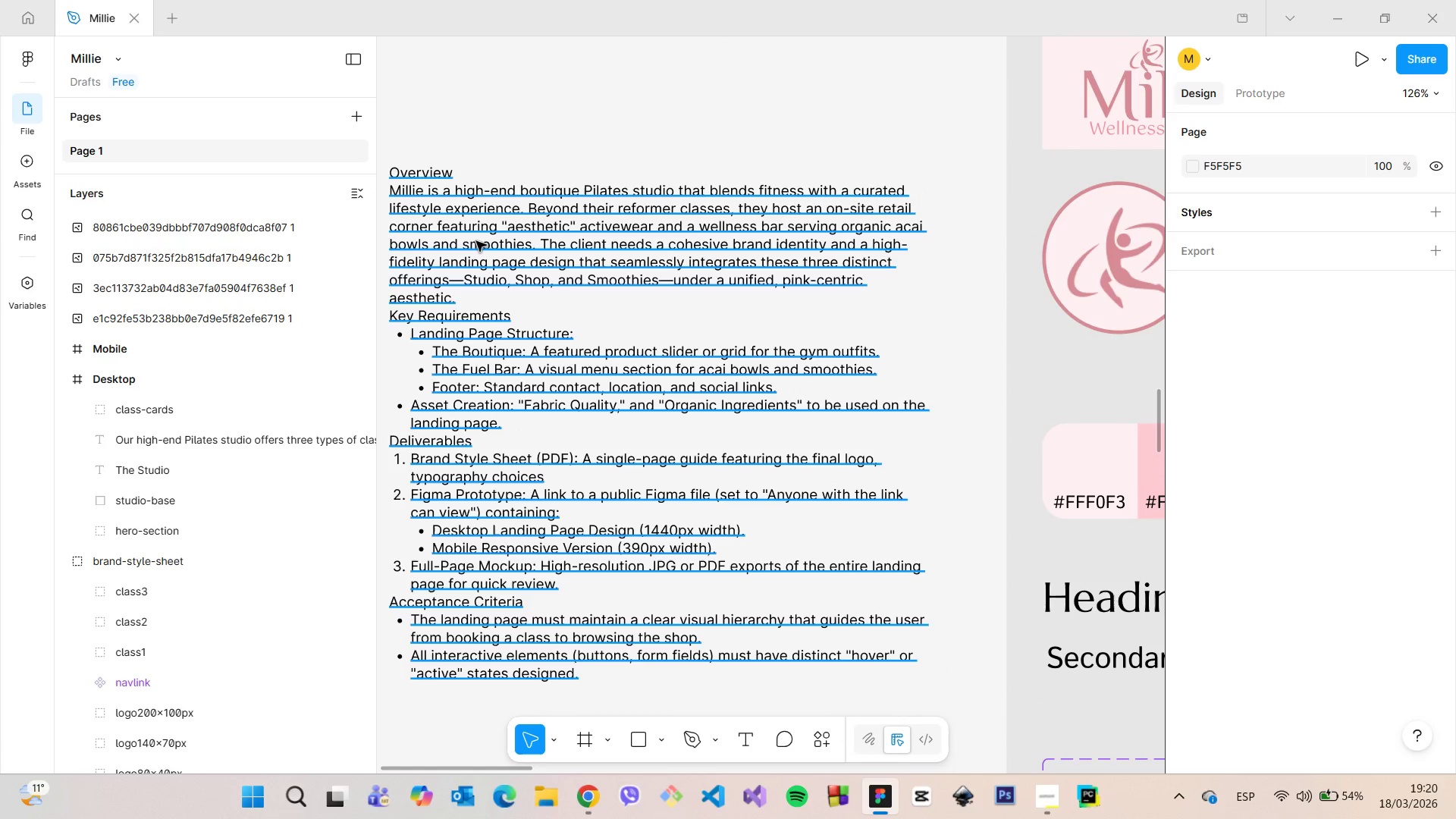 
double_click([477, 241])
 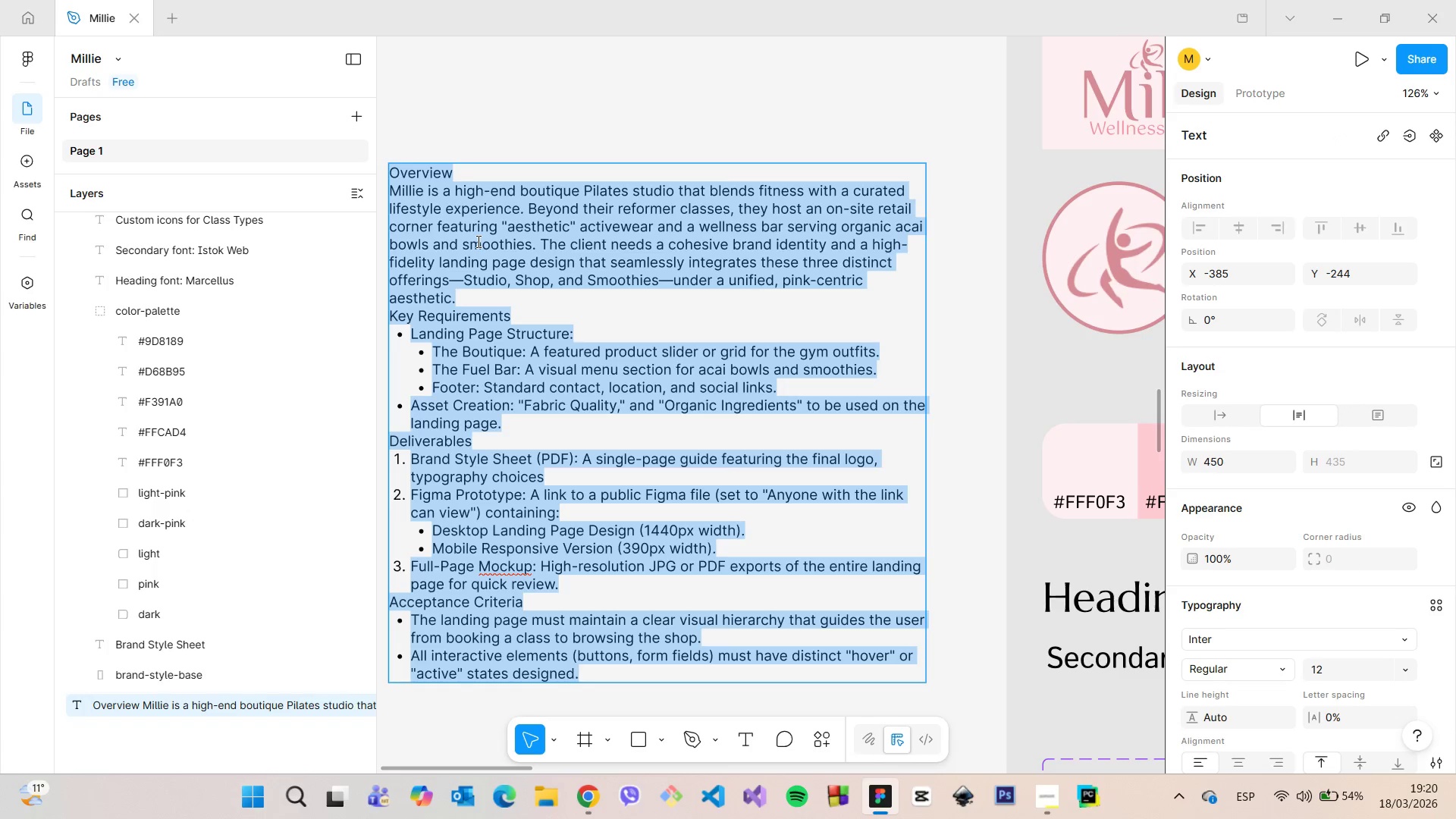 
left_click([477, 241])
 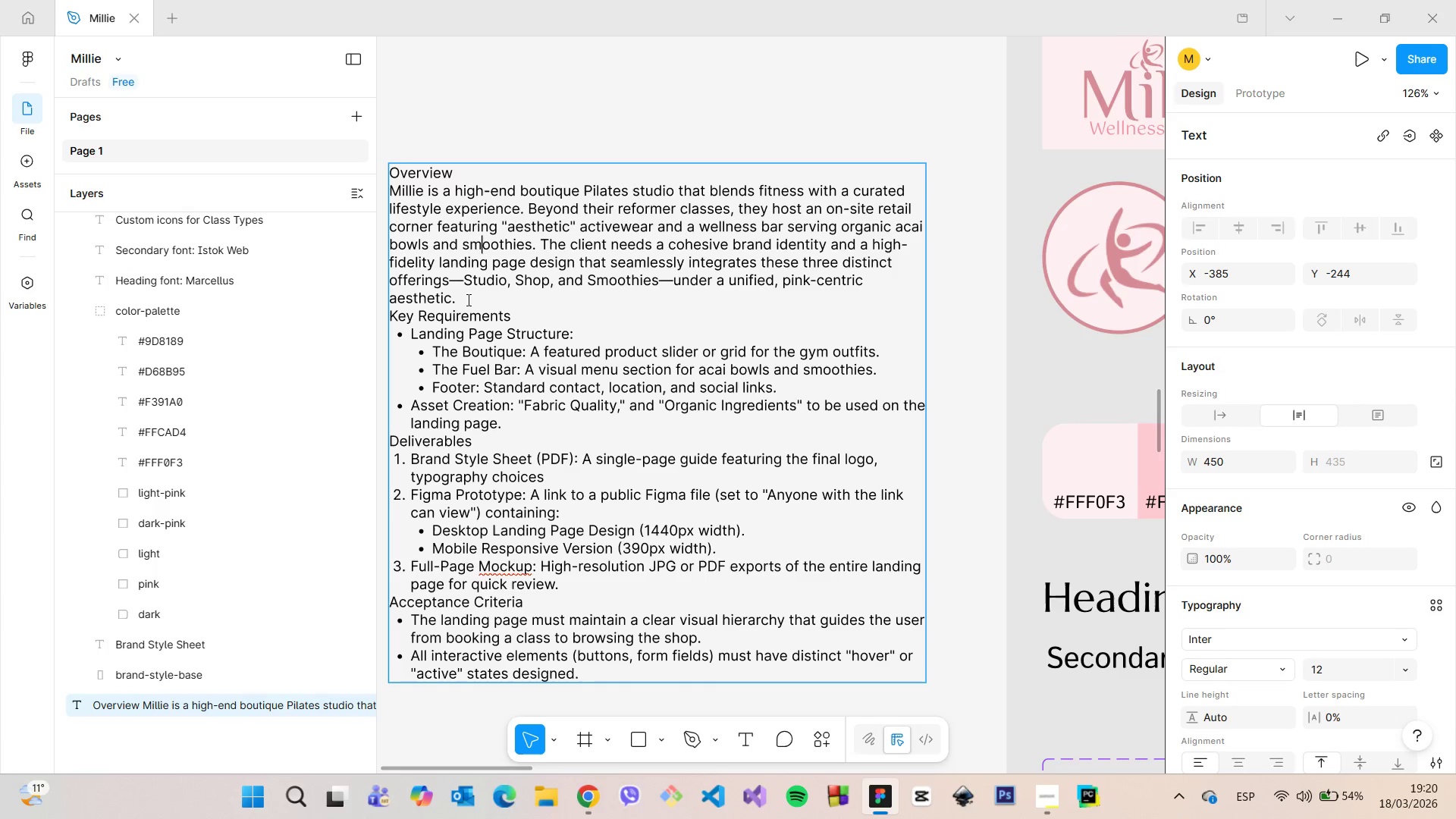 
left_click_drag(start_coordinate=[466, 300], to_coordinate=[393, 177])
 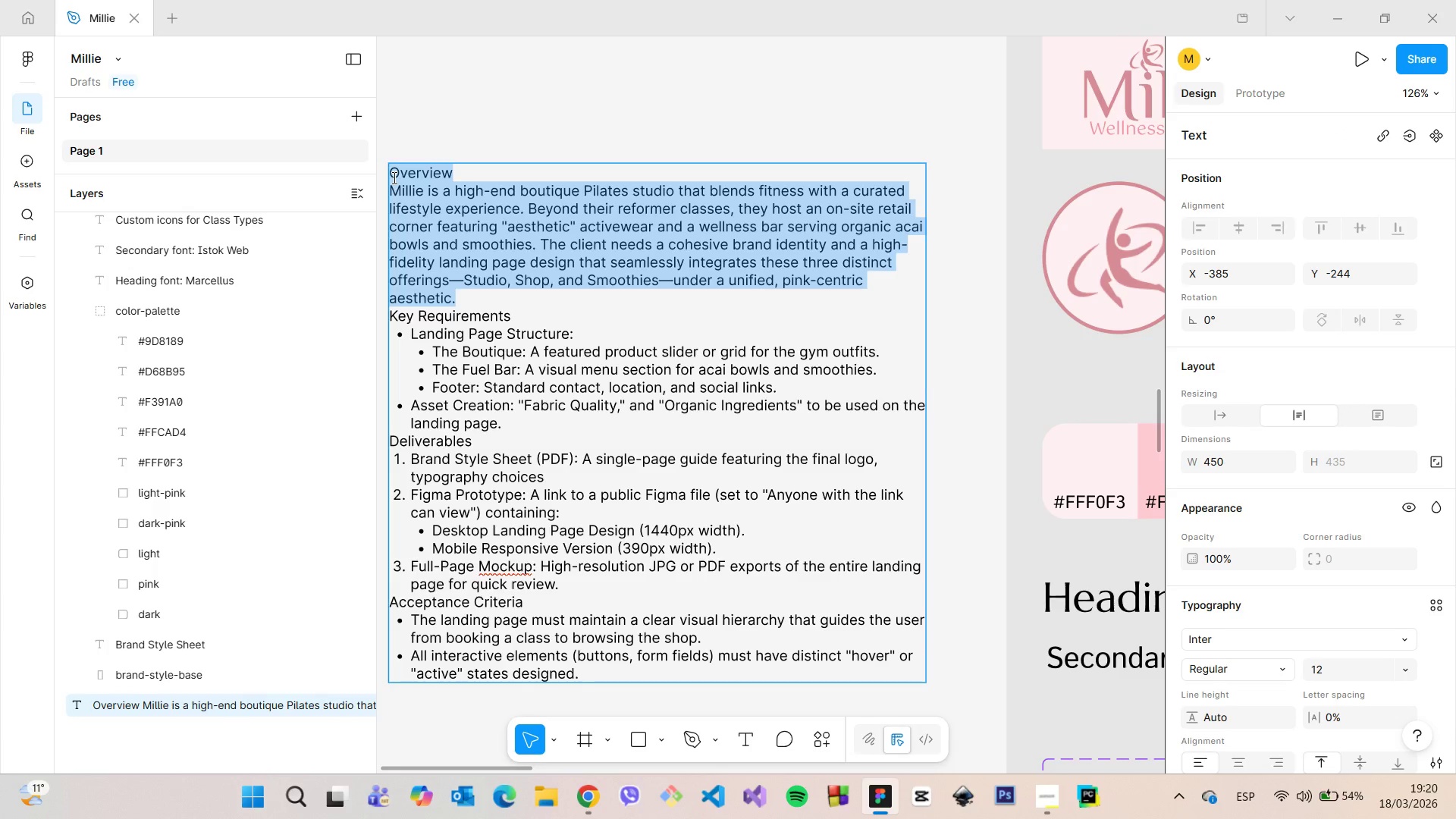 
key(Backspace)
 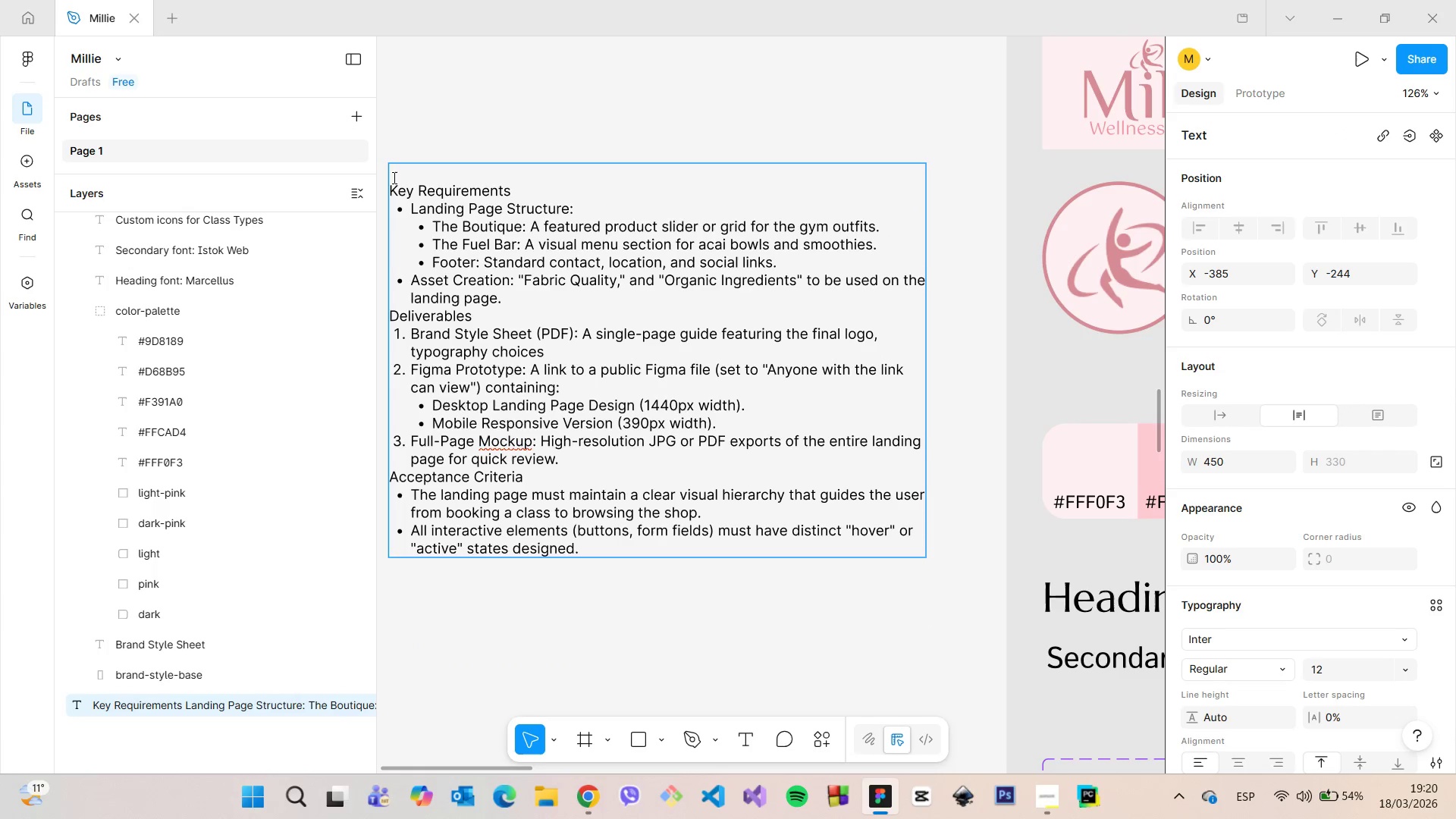 
key(ArrowDown)
 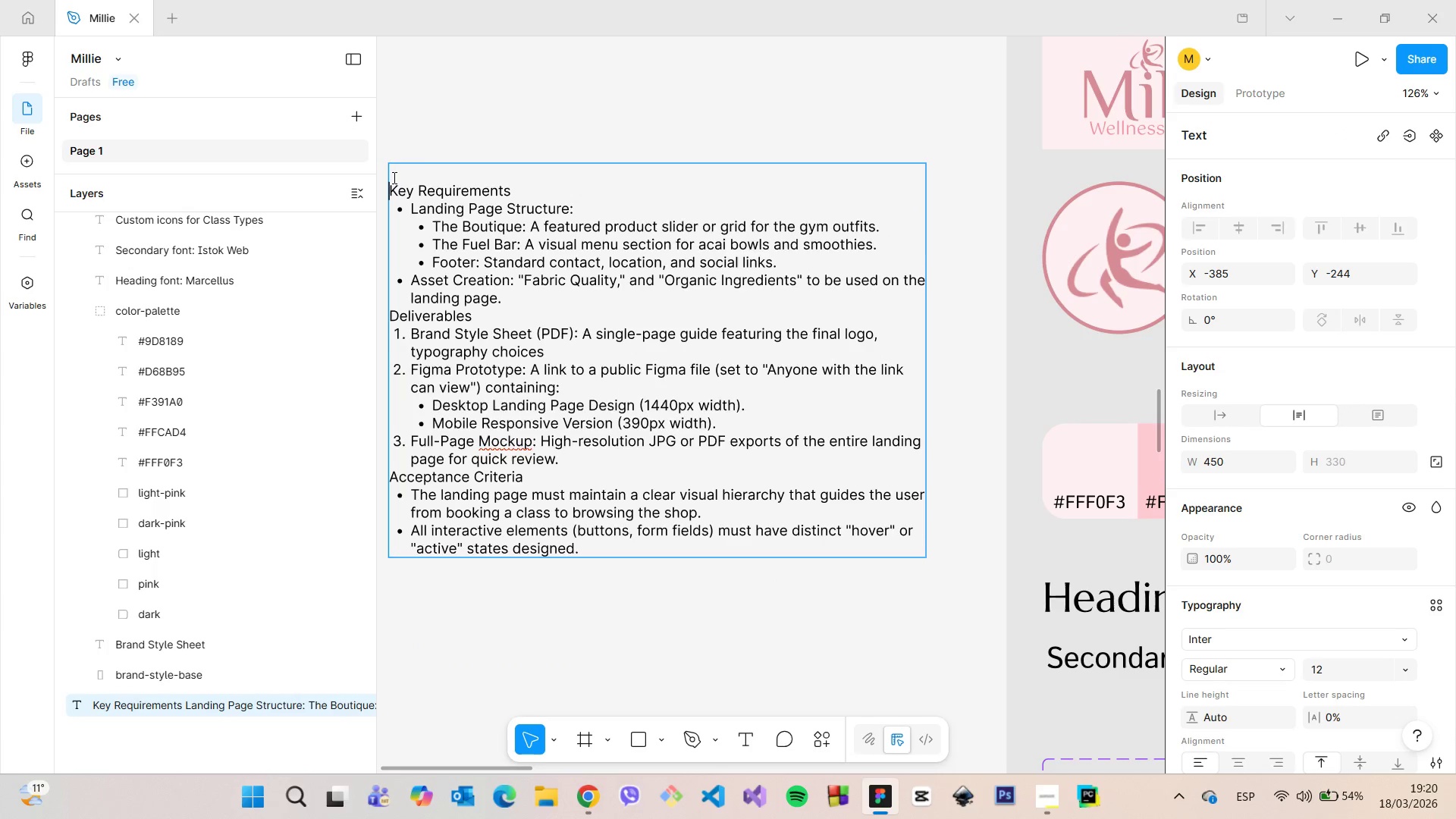 
key(Backspace)
 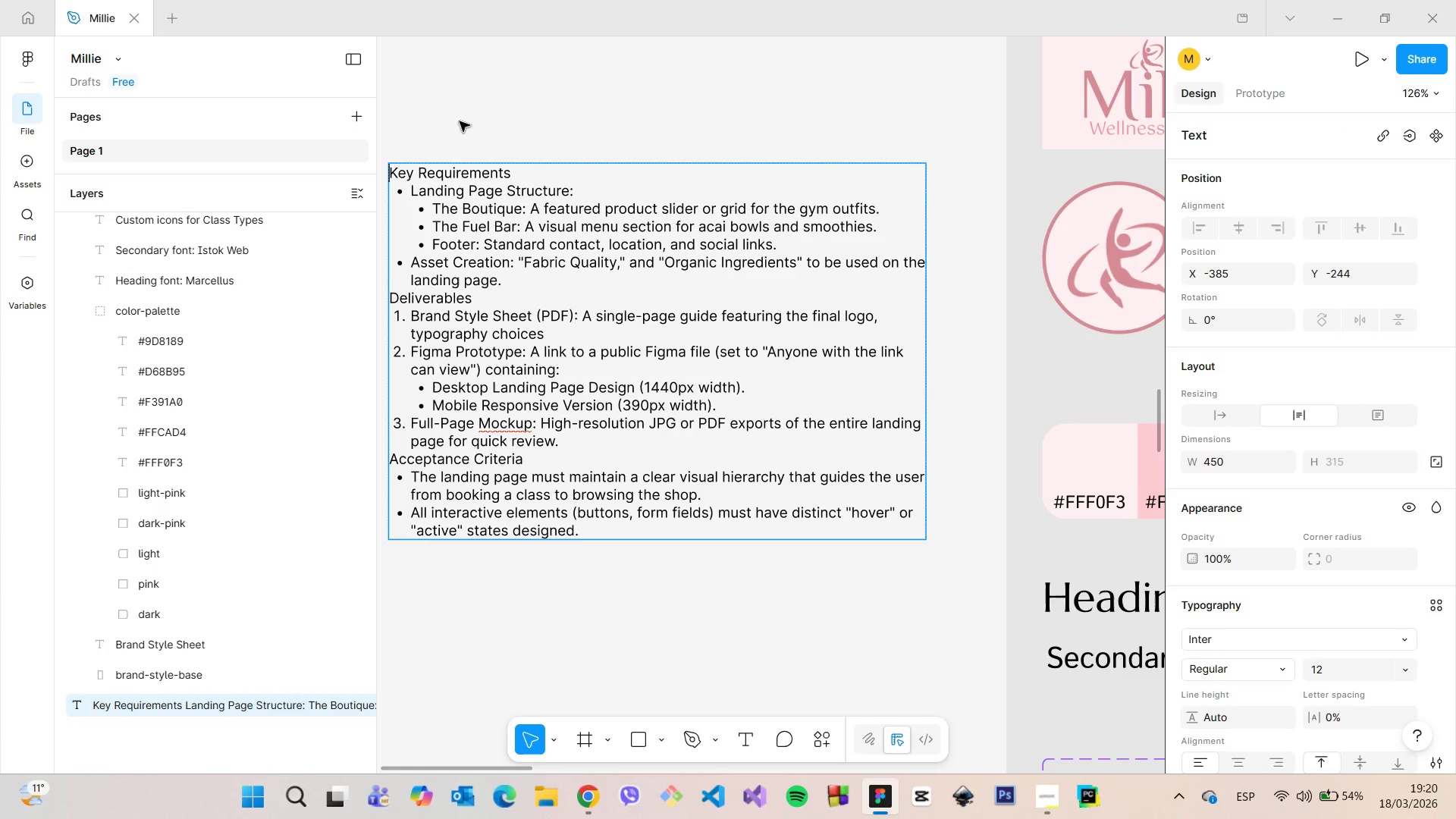 
left_click([482, 101])
 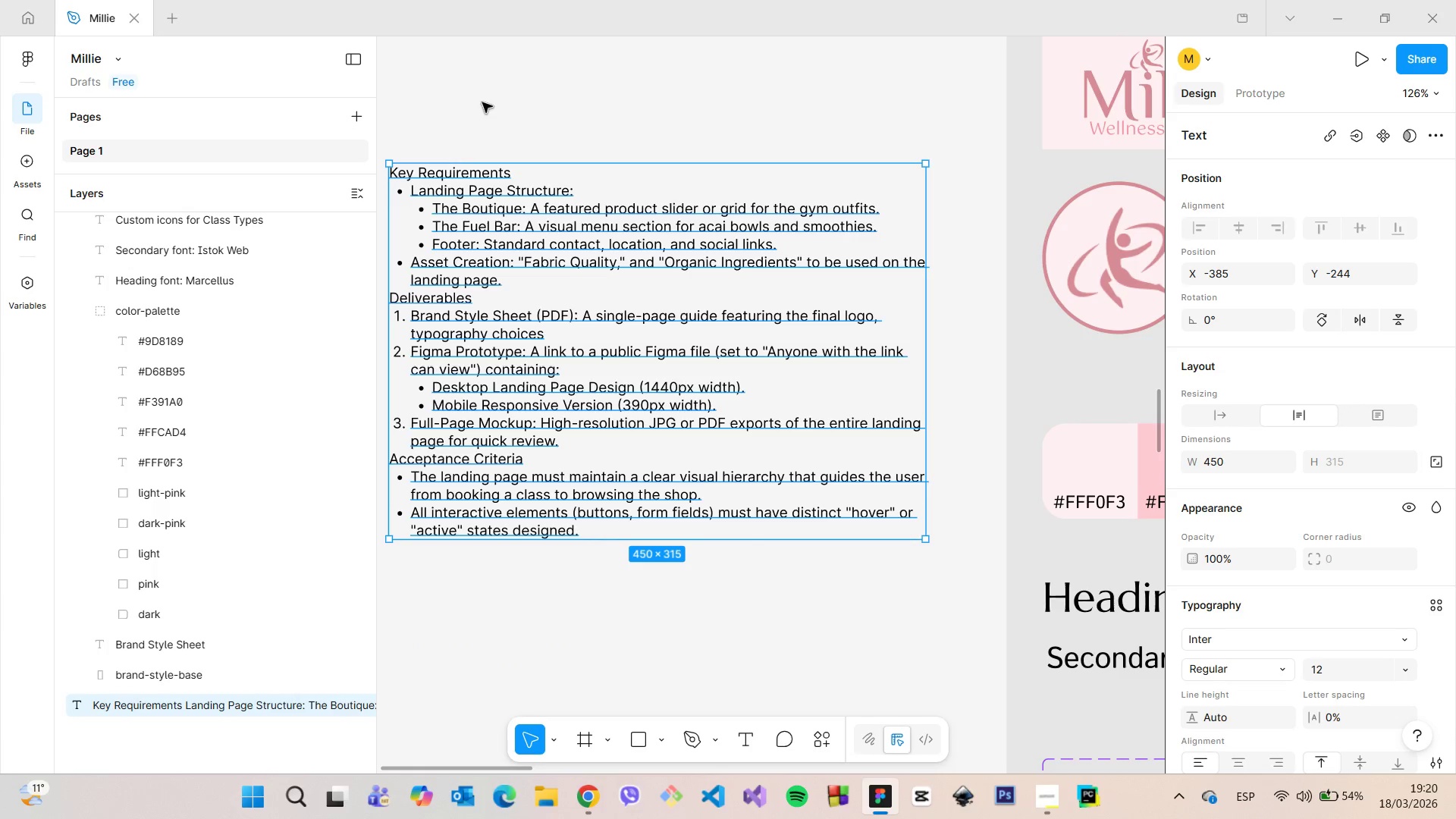 
left_click([482, 102])
 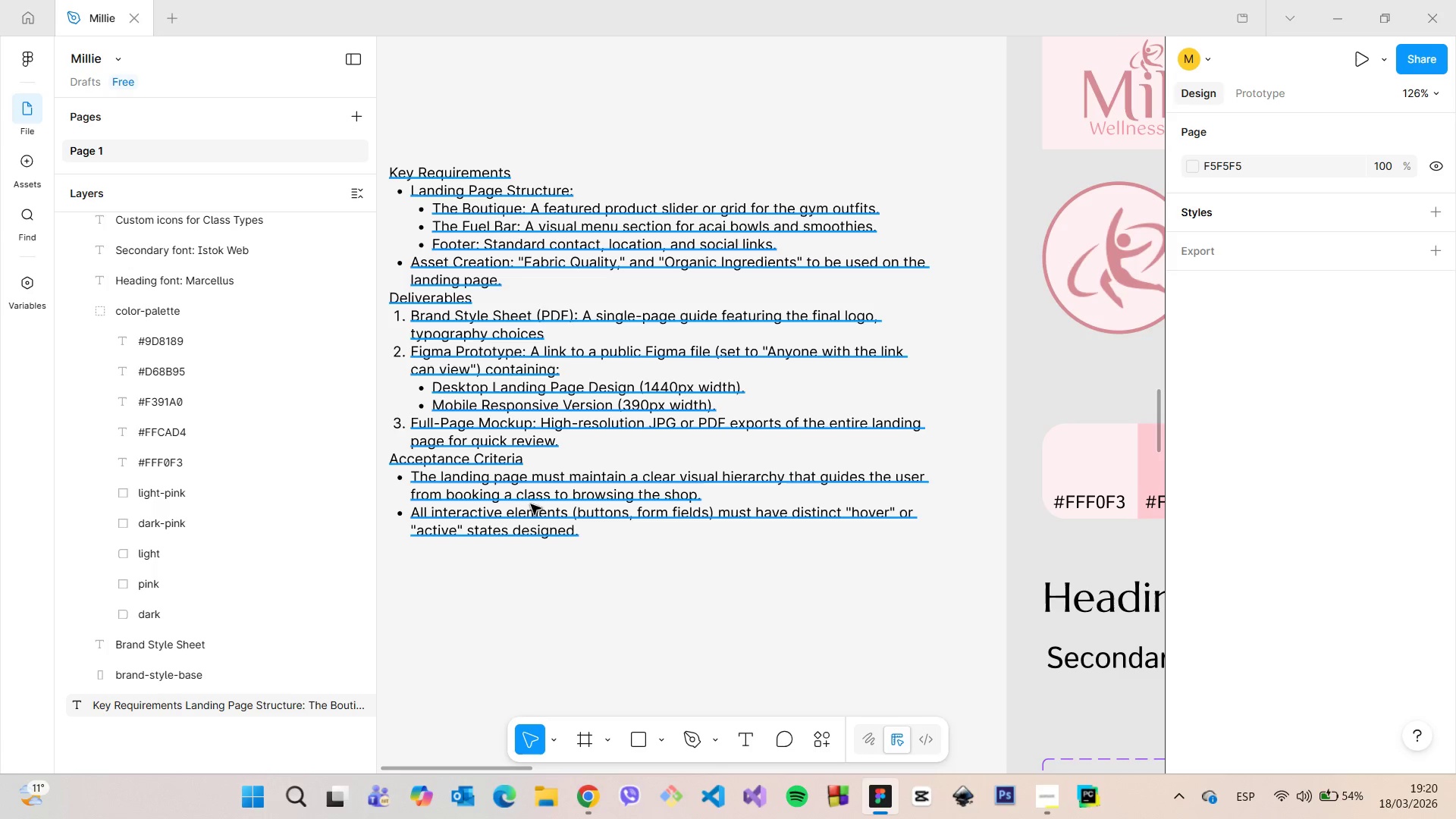 
wait(9.45)
 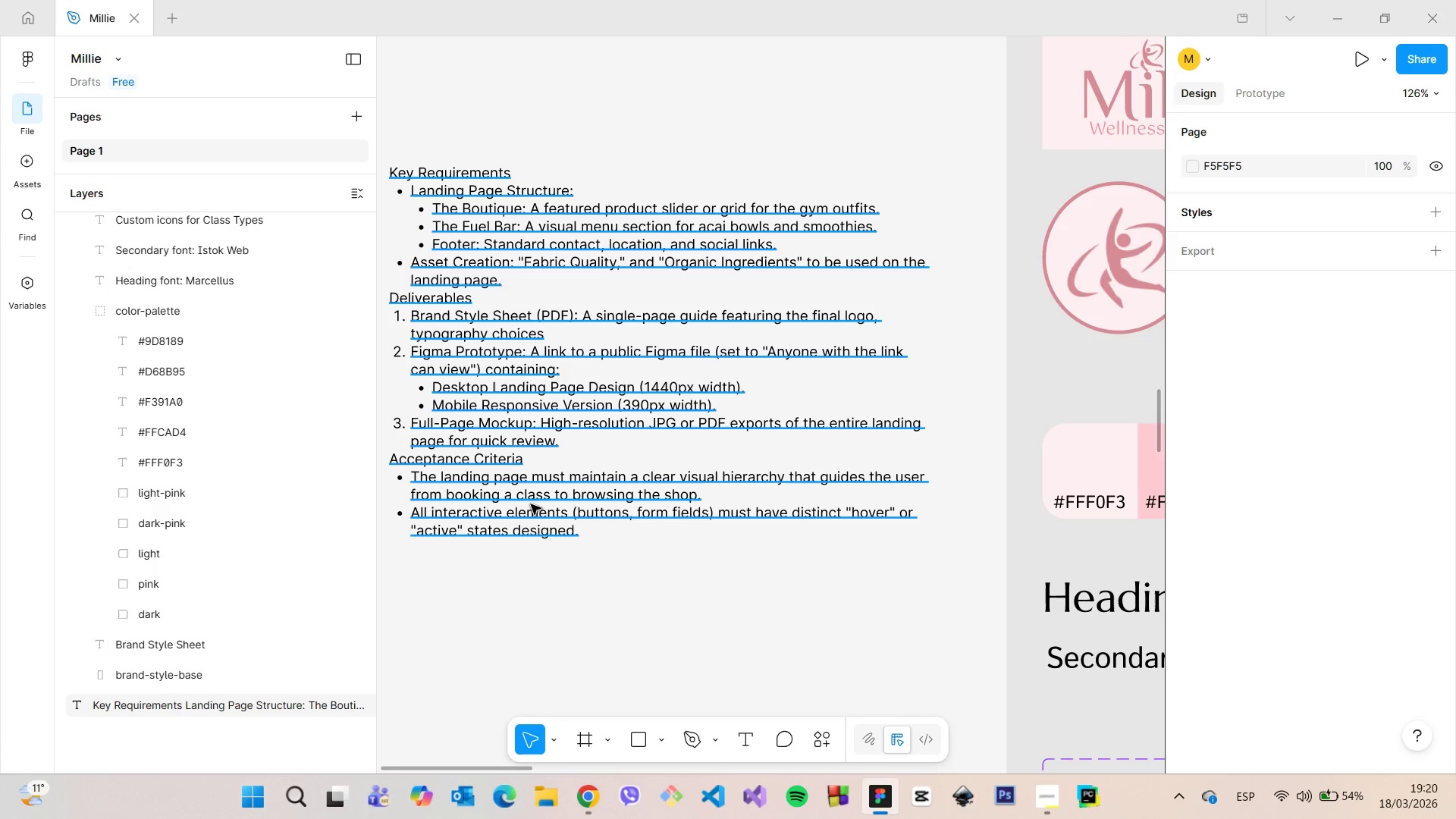 
scroll: coordinate [634, 532], scroll_direction: down, amount: 12.0
 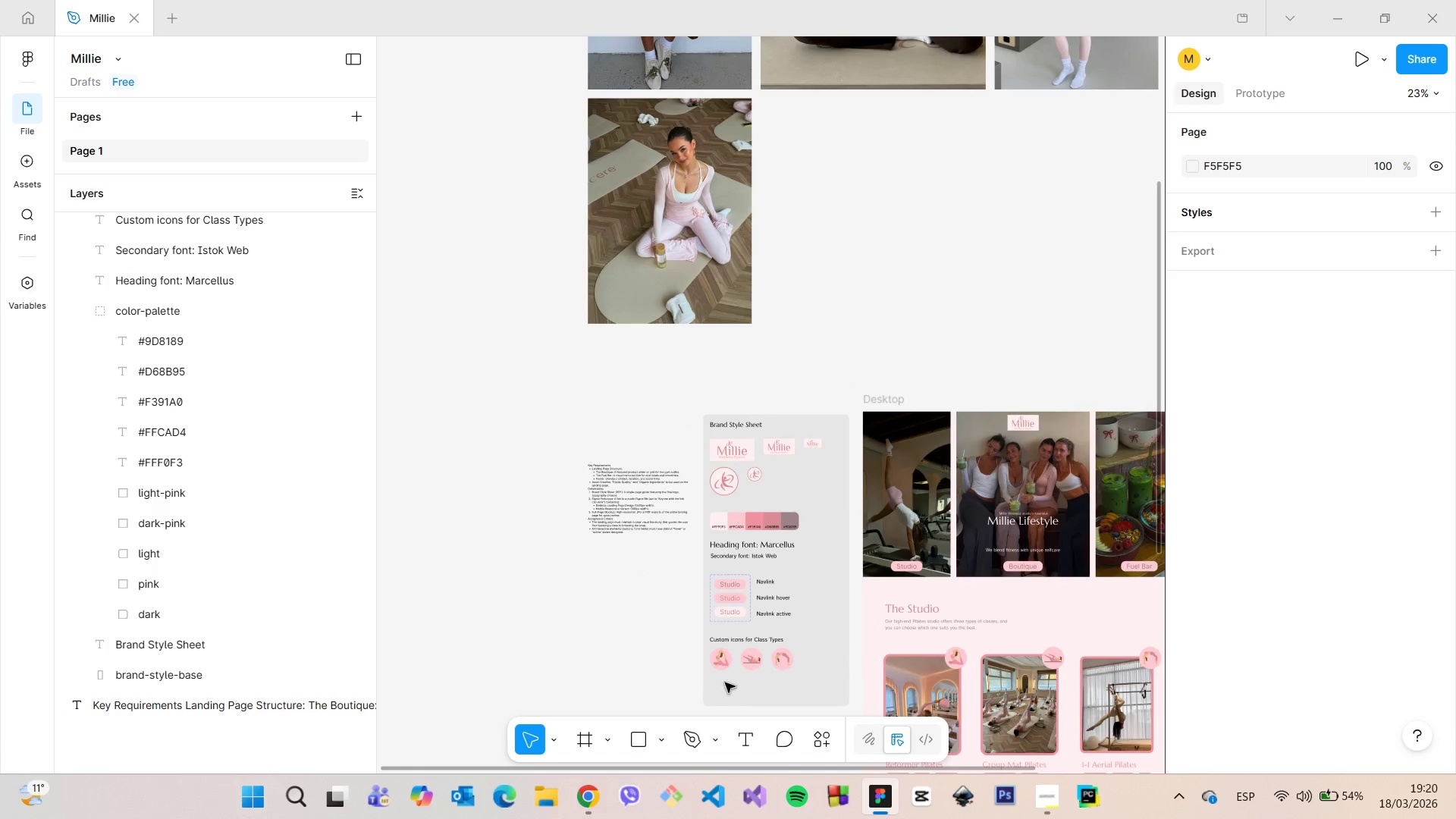 
scroll: coordinate [769, 675], scroll_direction: up, amount: 11.0
 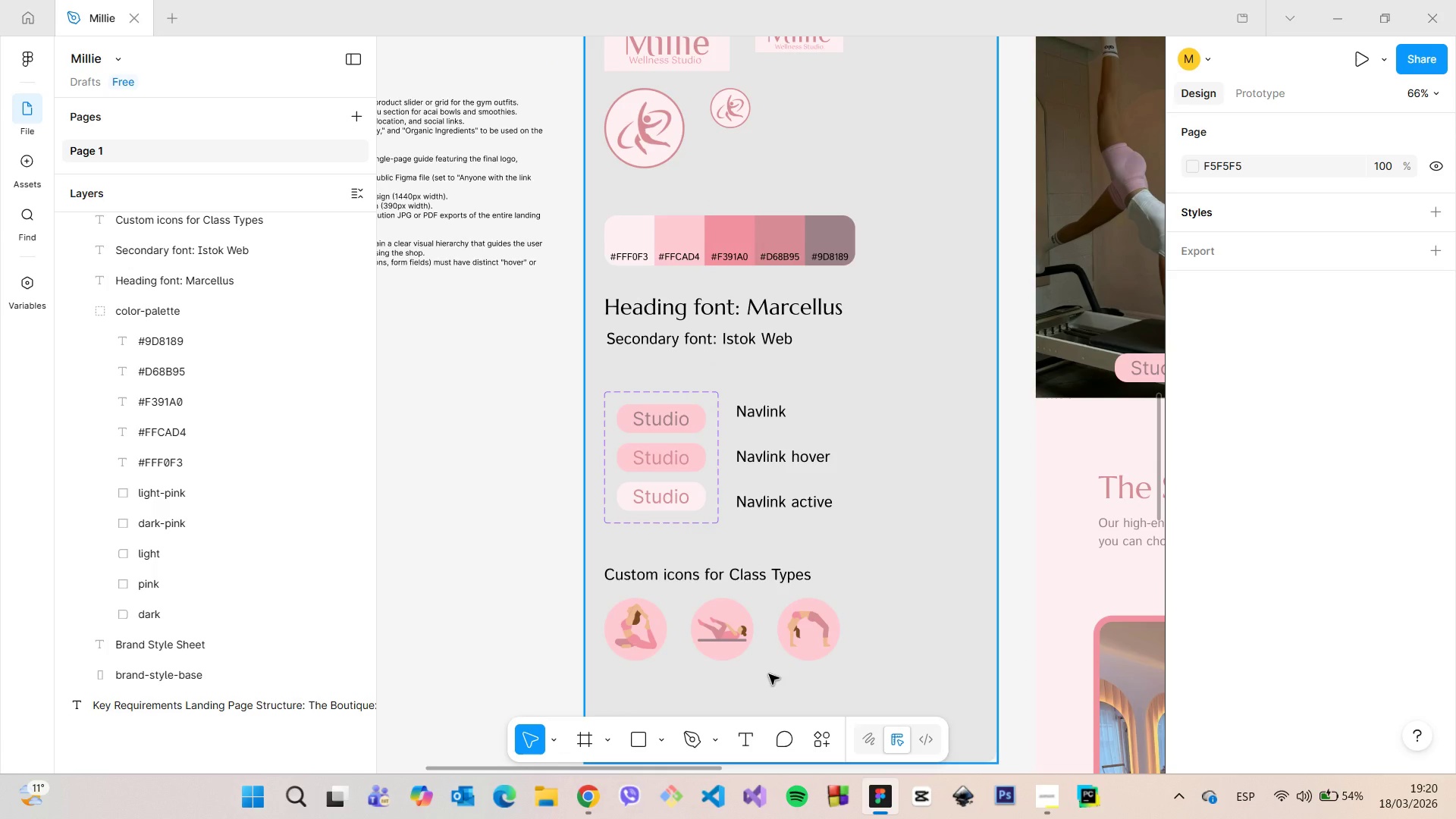 
scroll: coordinate [768, 672], scroll_direction: down, amount: 19.0
 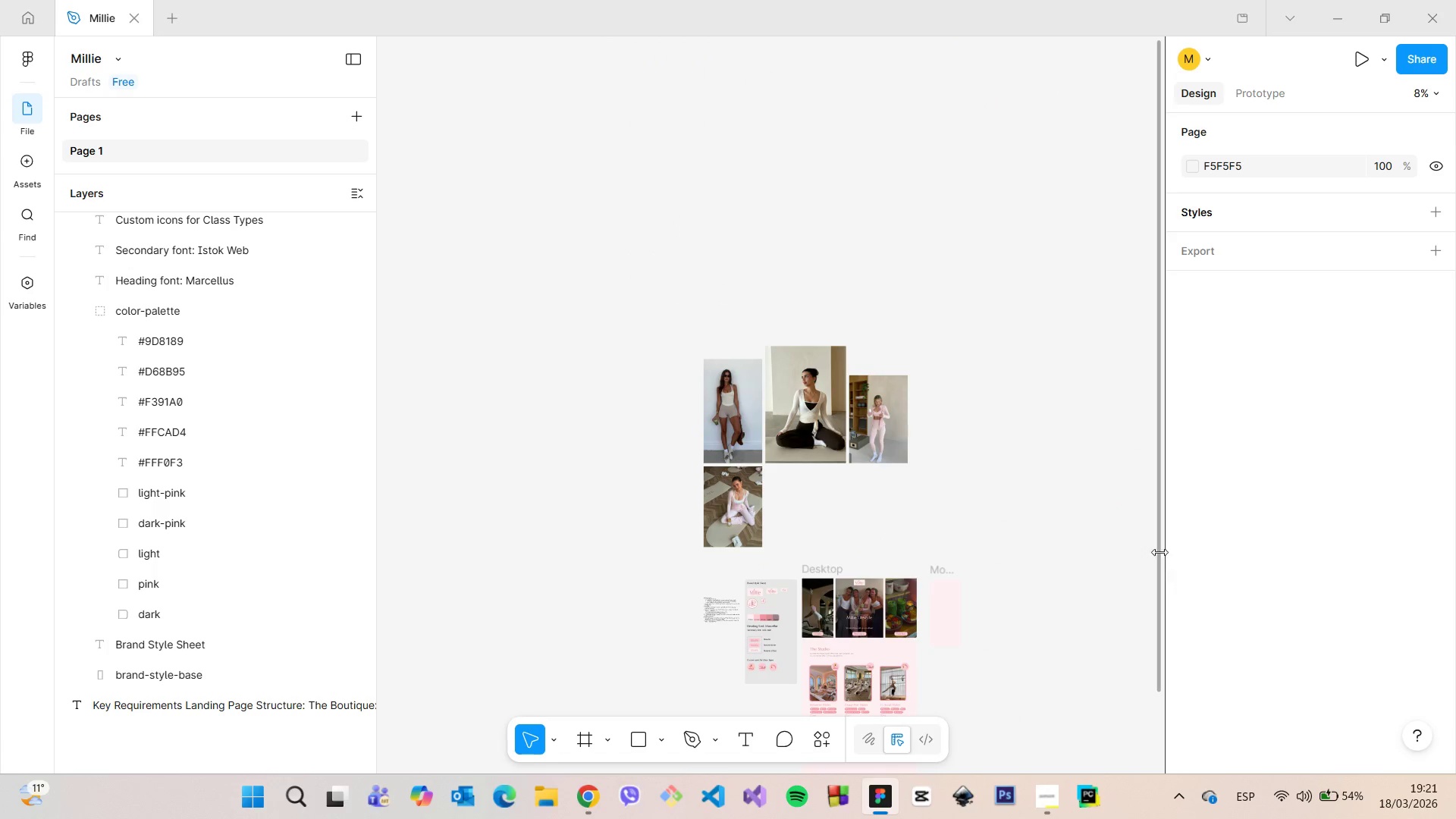 
left_click_drag(start_coordinate=[1156, 551], to_coordinate=[1124, 683])
 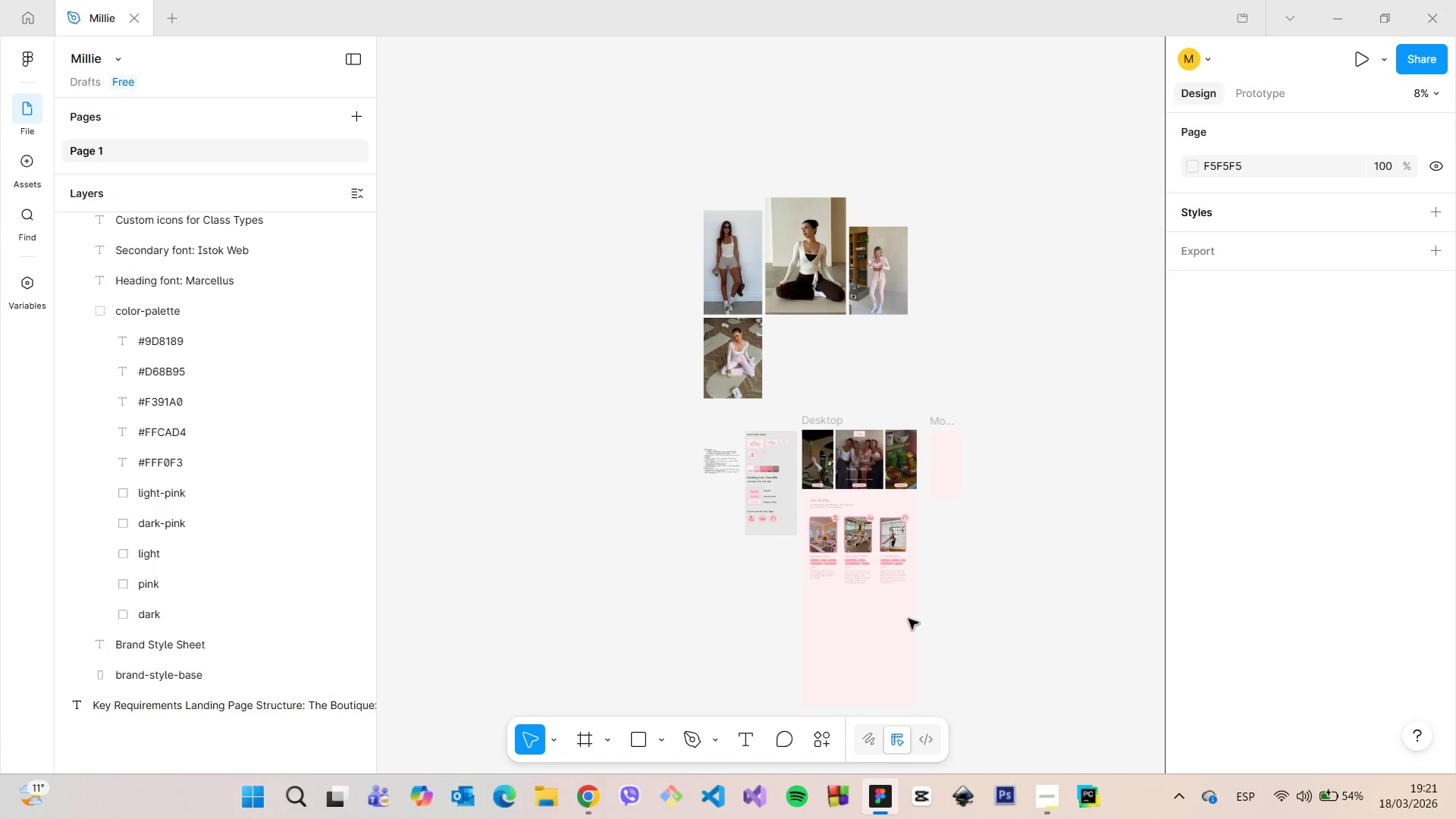 
scroll: coordinate [607, 169], scroll_direction: up, amount: 19.0
 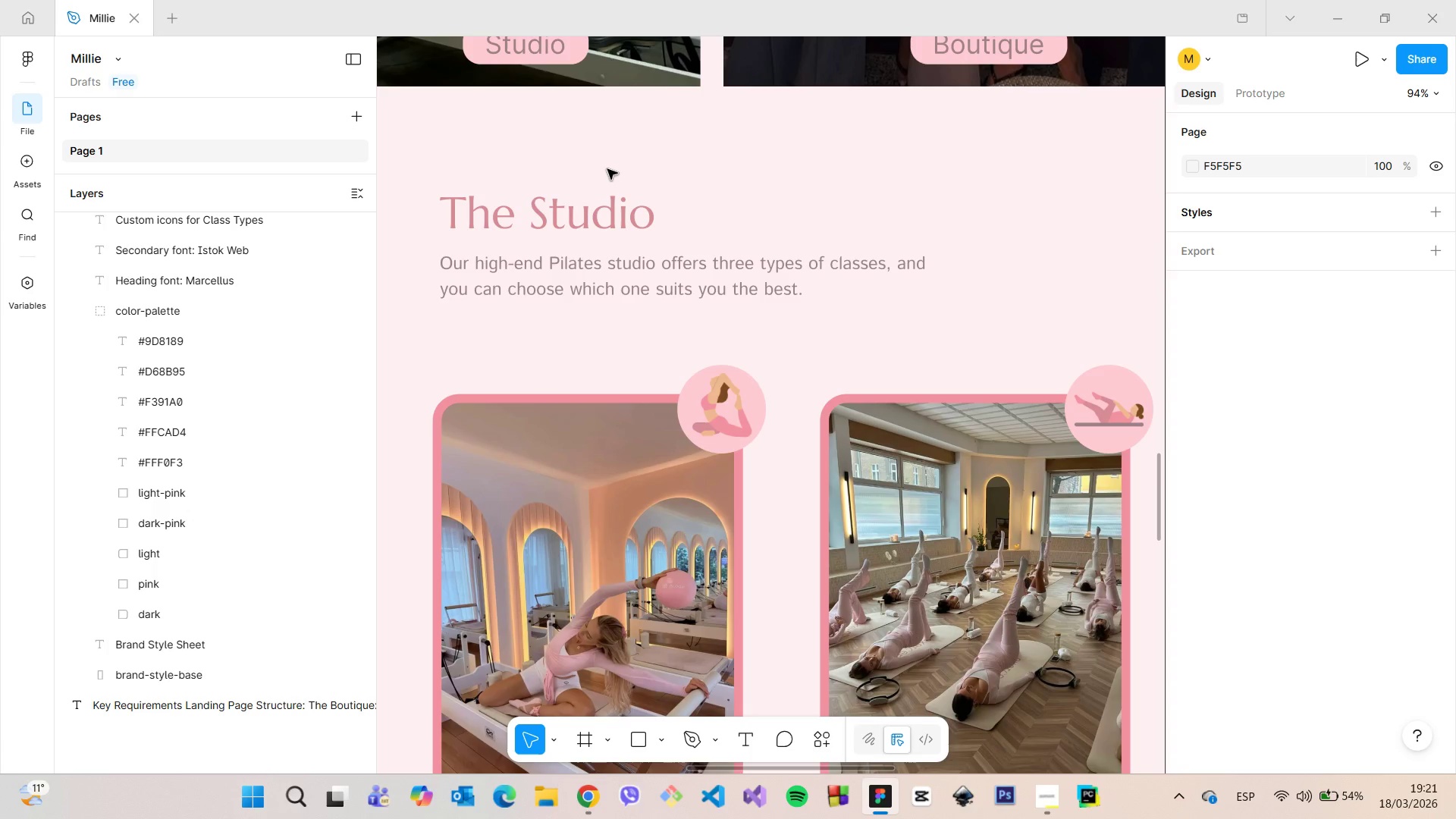 
scroll: coordinate [607, 171], scroll_direction: down, amount: 8.0
 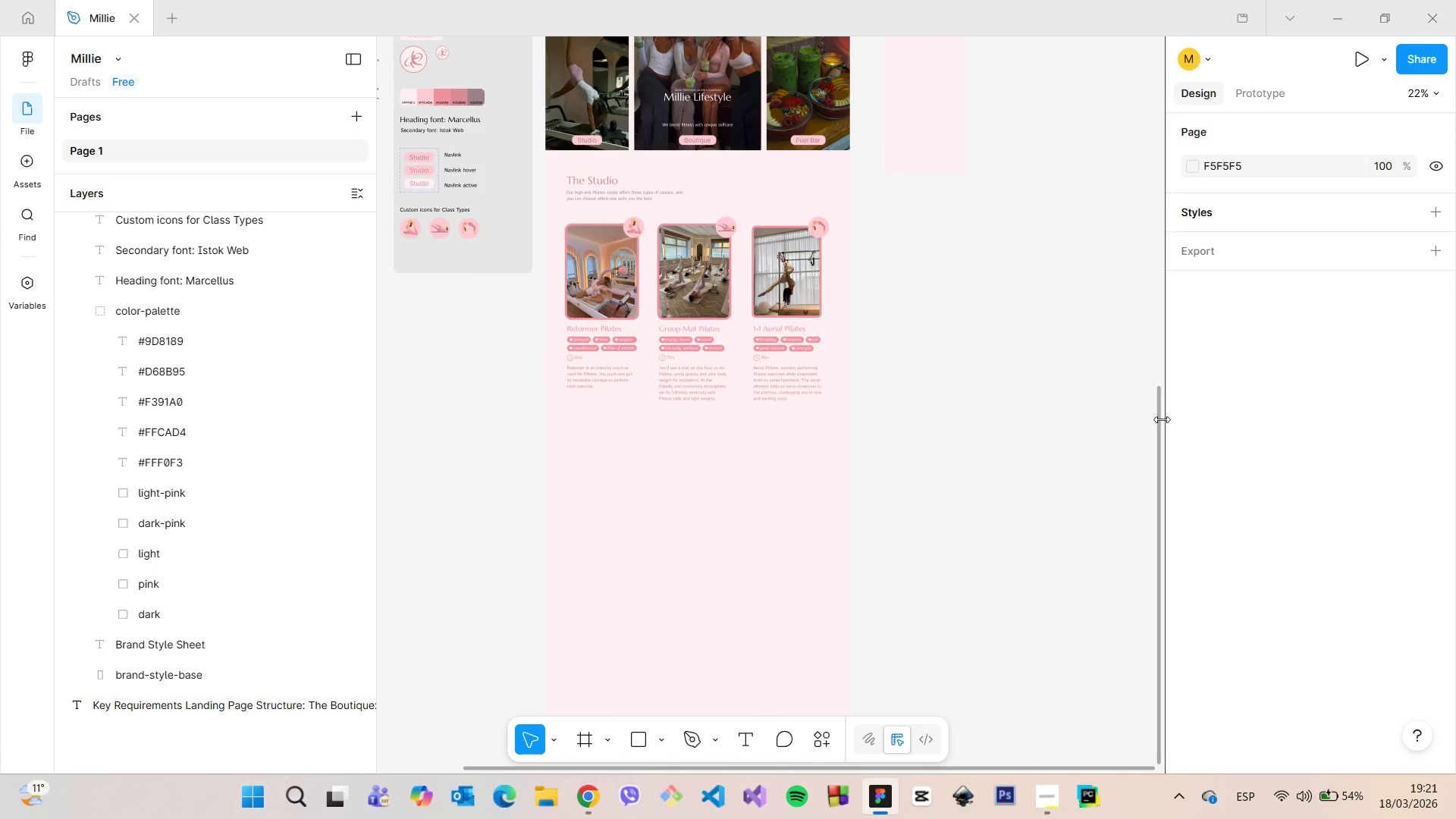 
left_click_drag(start_coordinate=[1158, 417], to_coordinate=[1139, 326])
 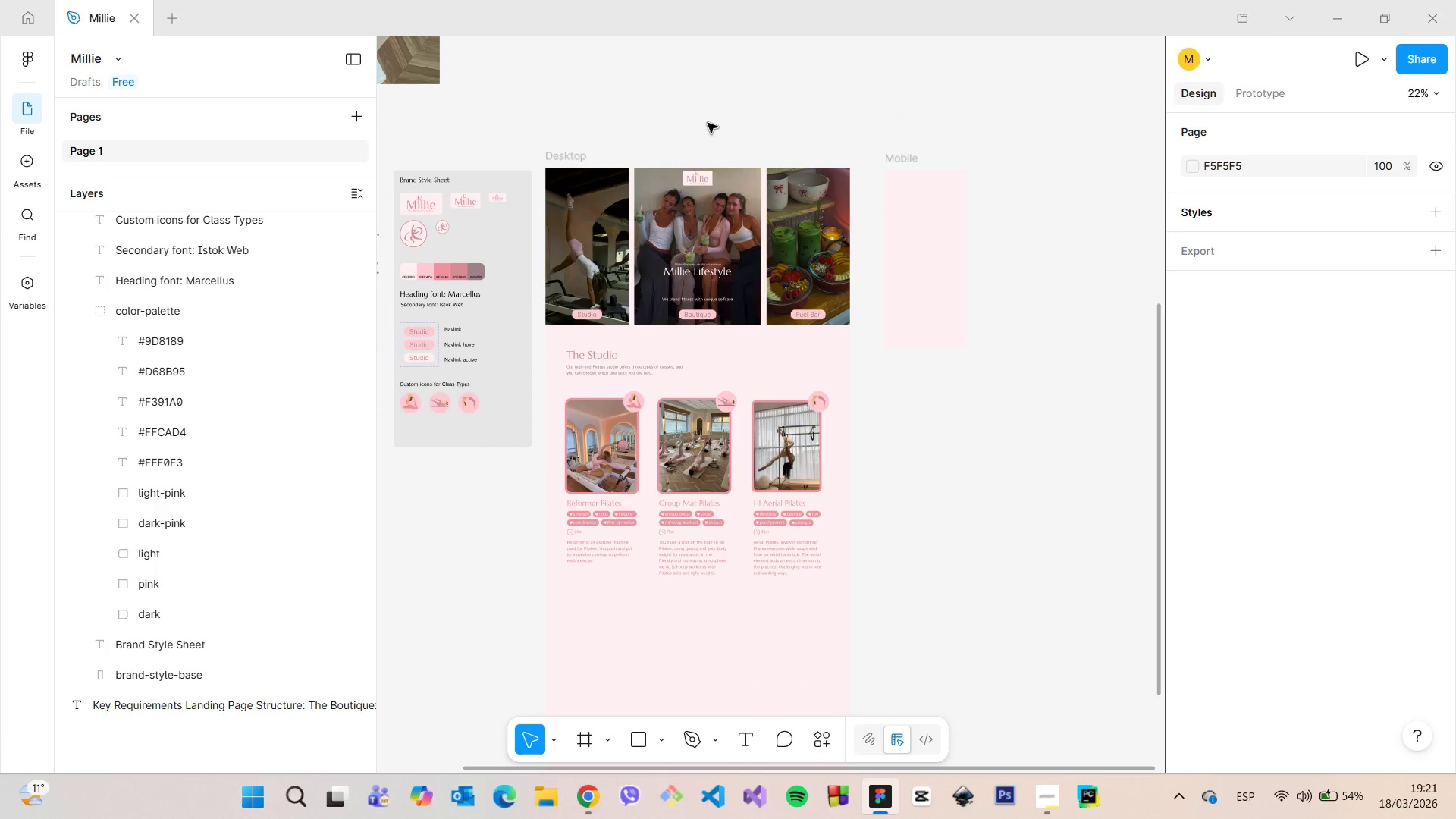 
scroll: coordinate [708, 123], scroll_direction: up, amount: 5.0
 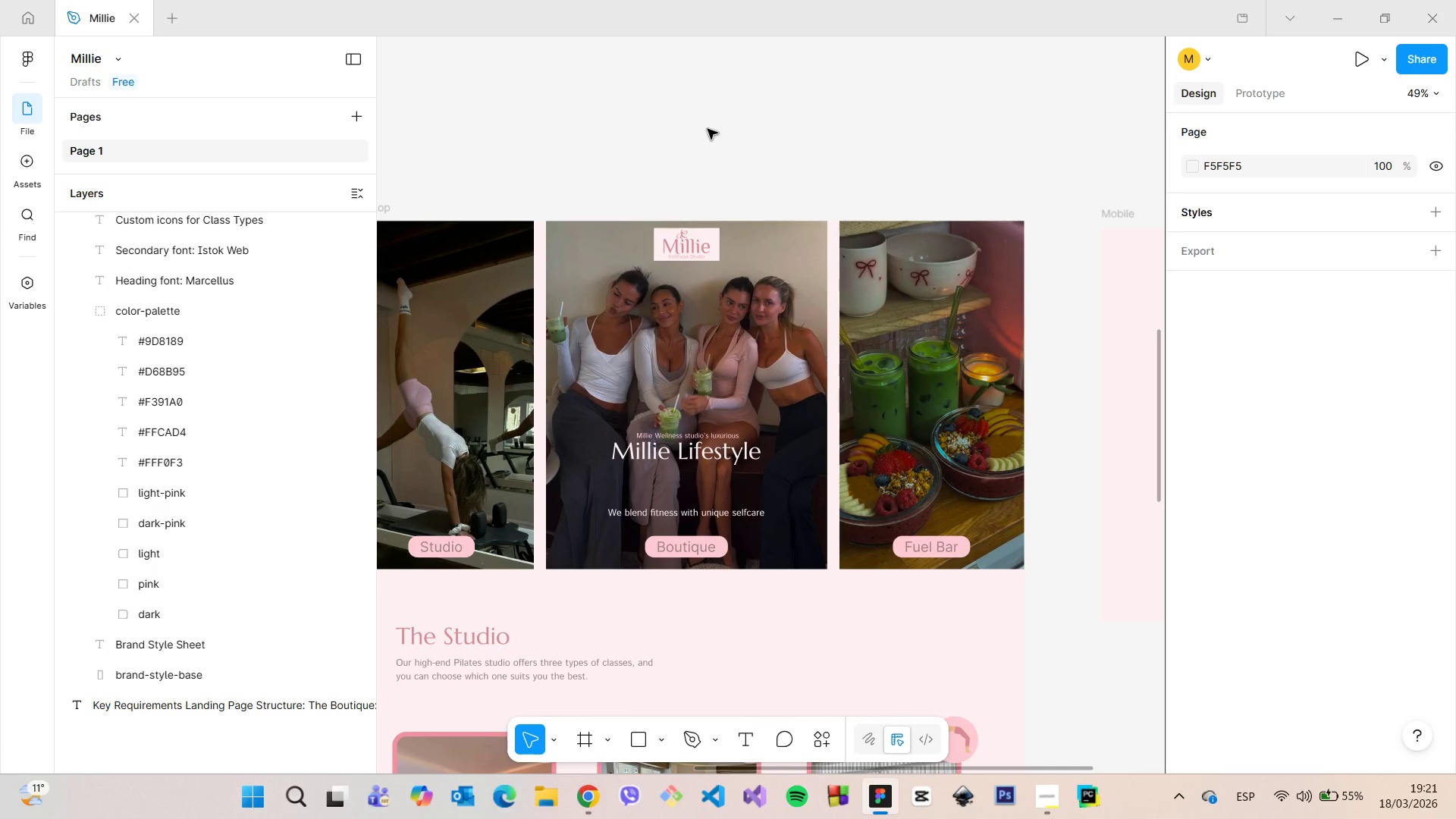 
scroll: coordinate [708, 129], scroll_direction: down, amount: 5.0
 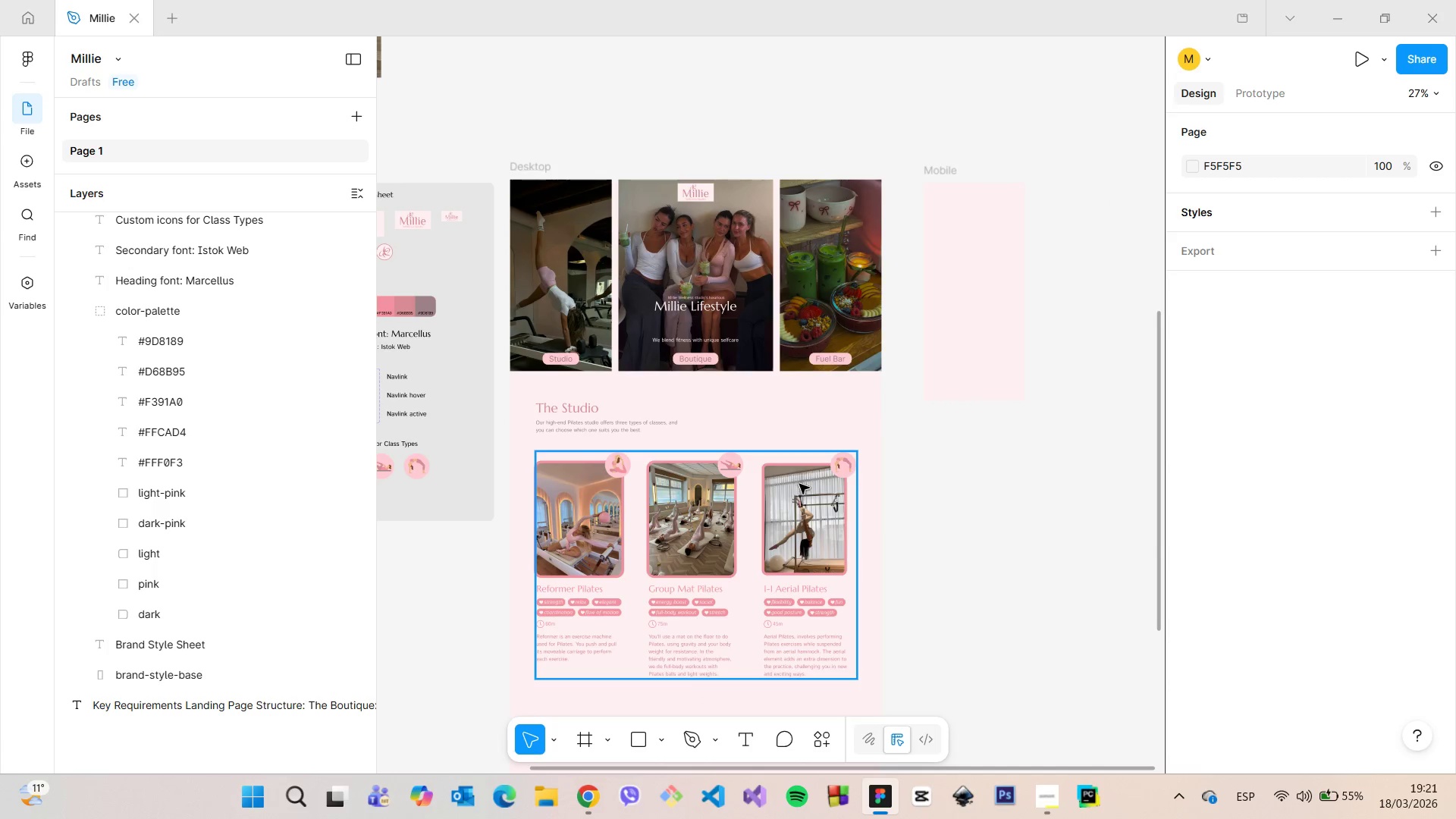 
scroll: coordinate [611, 352], scroll_direction: up, amount: 6.0
 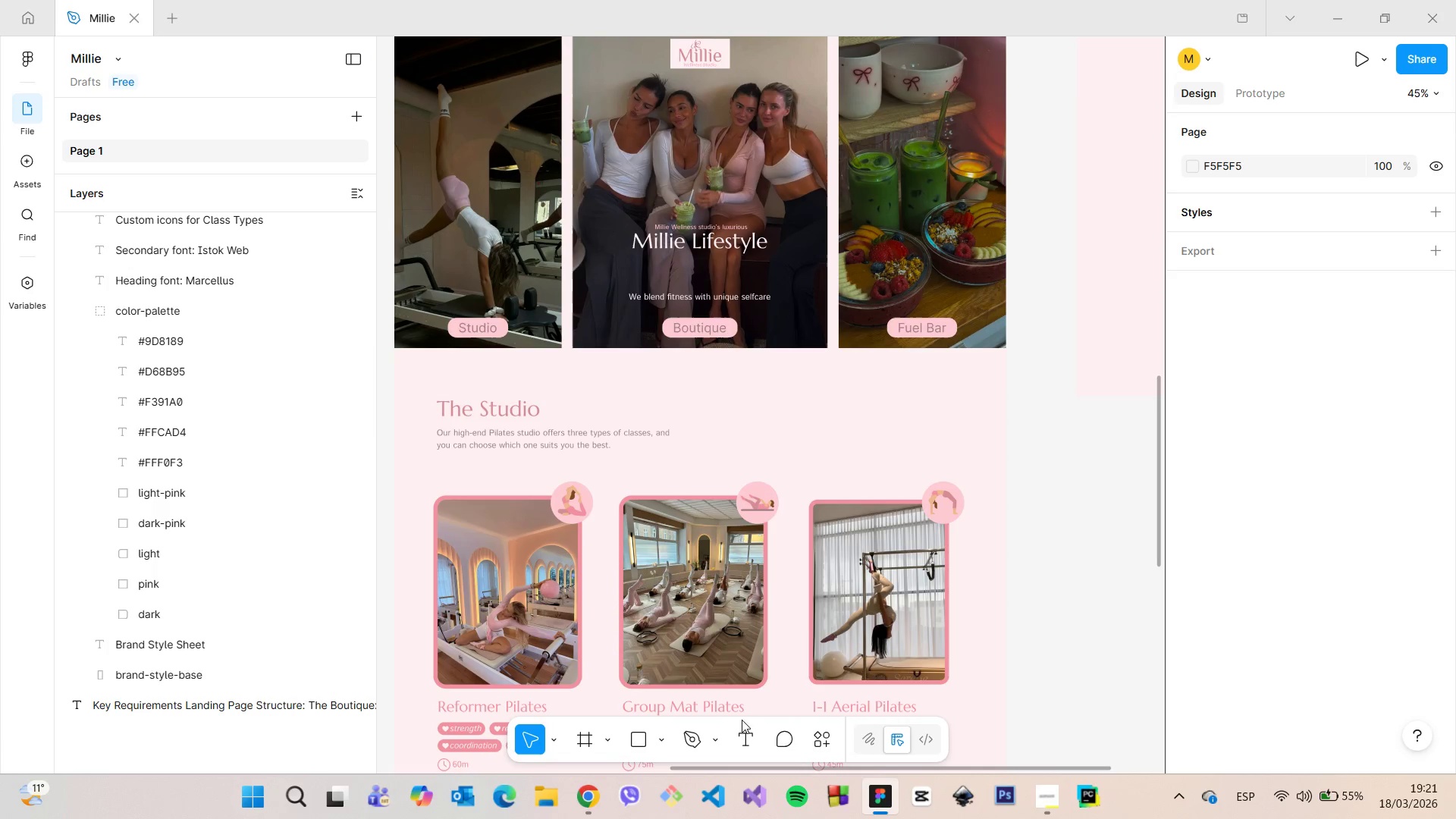 
left_click([744, 730])
 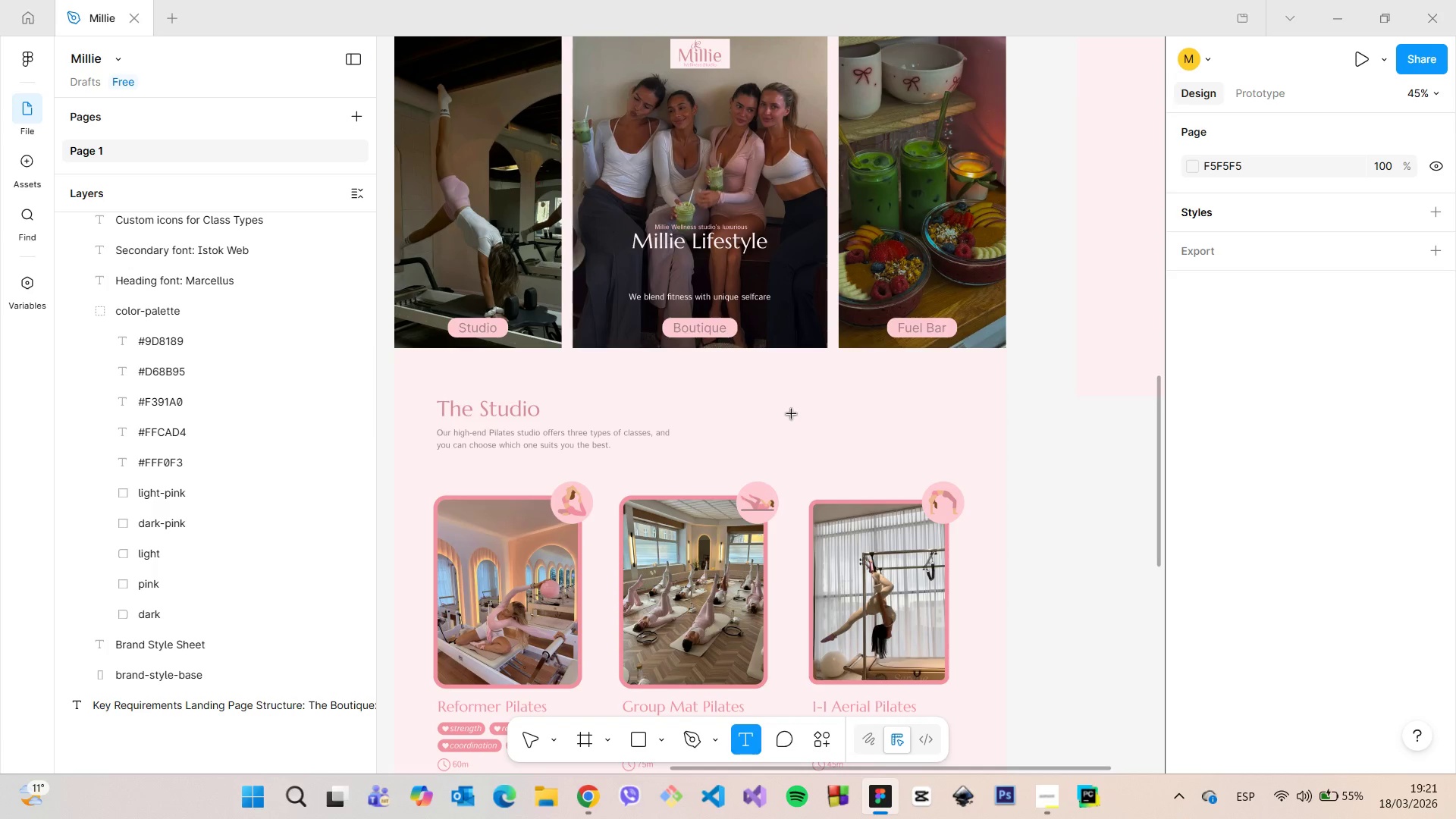 
left_click([792, 414])
 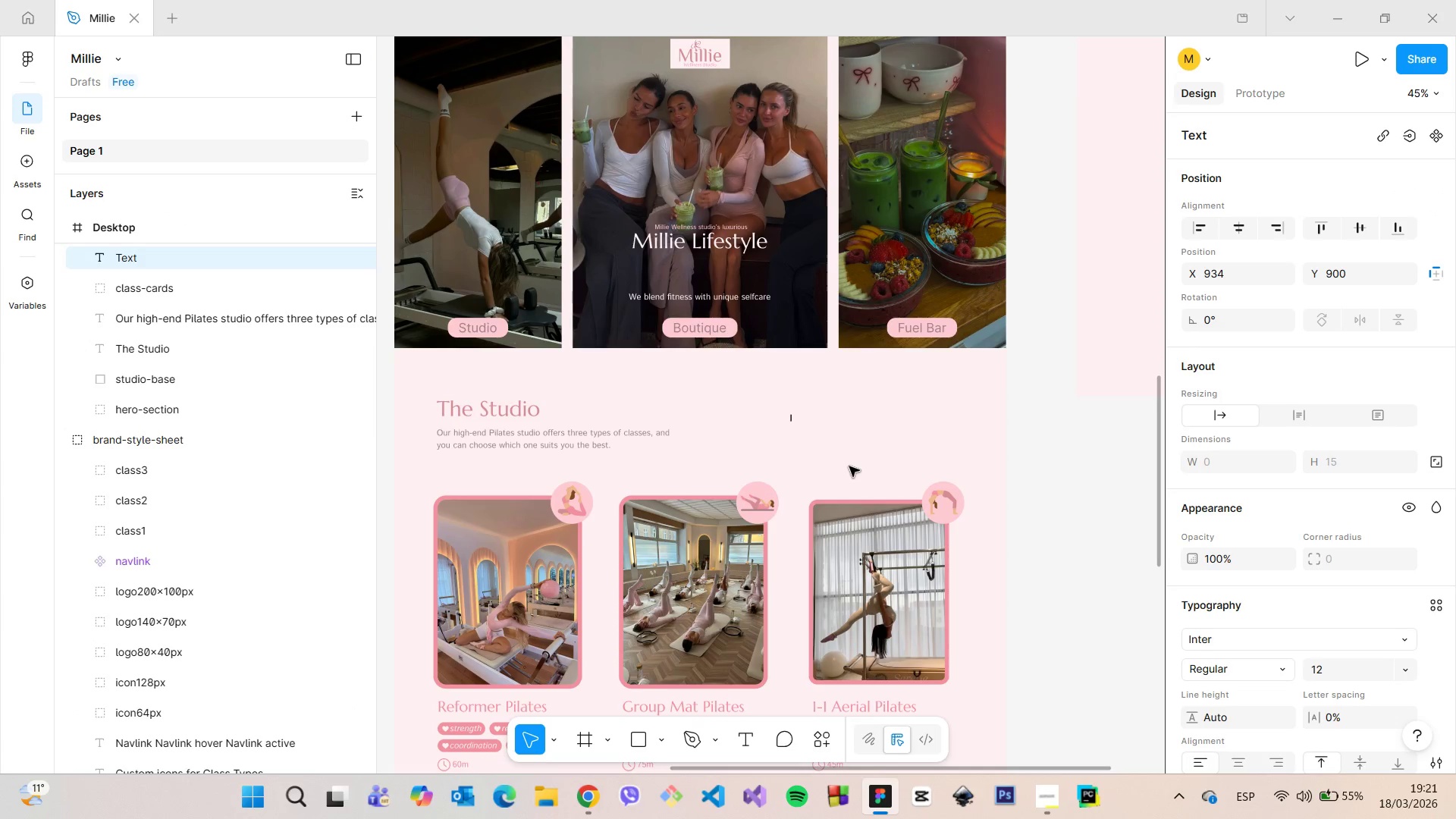 
type(Book your  =)
key(Backspace)
key(Backspace)
type(class!)
 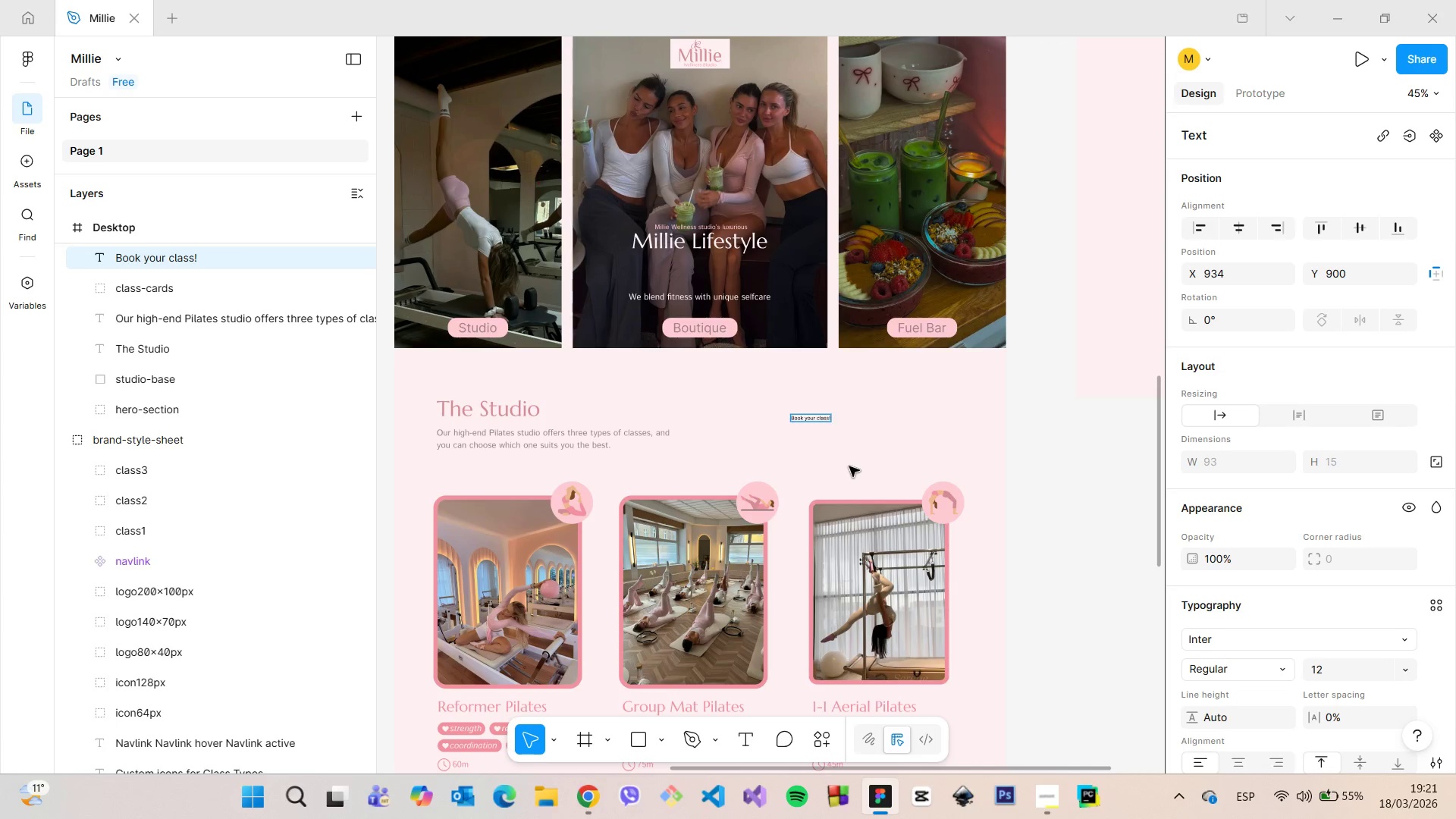 
scroll: coordinate [849, 466], scroll_direction: up, amount: 3.0
 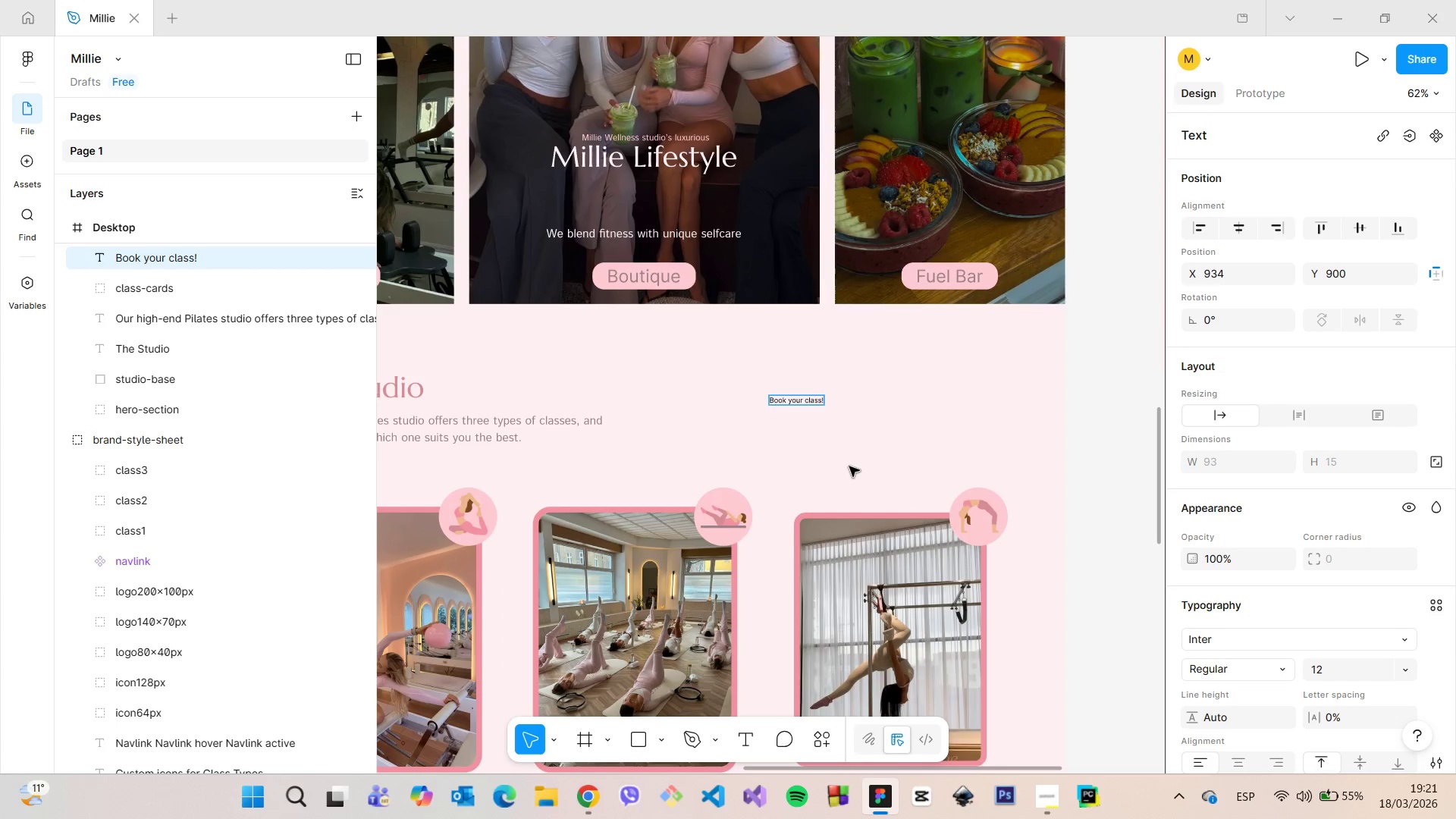 
key(Backspace)
 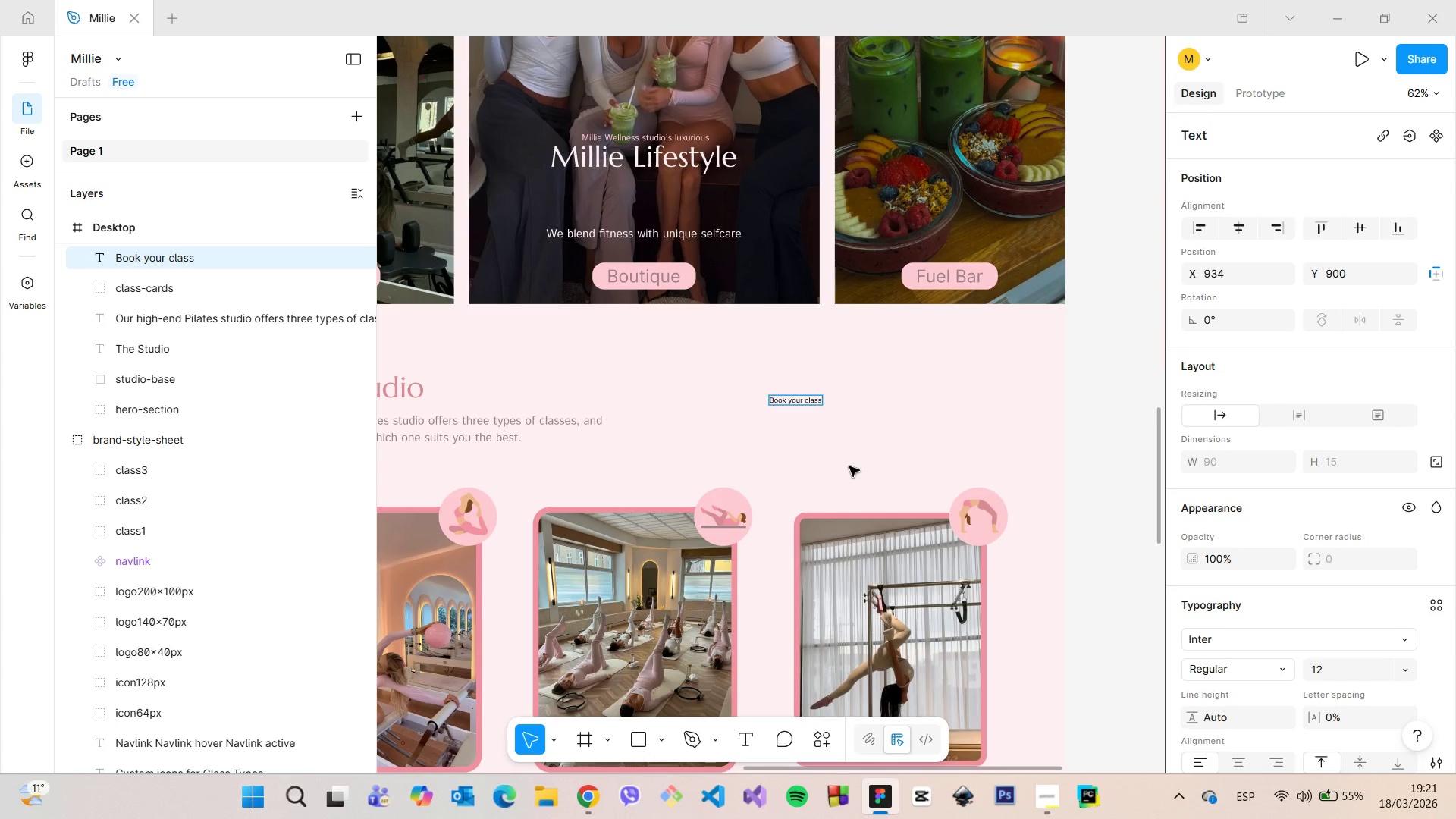 
scroll: coordinate [242, 294], scroll_direction: up, amount: 1.0
 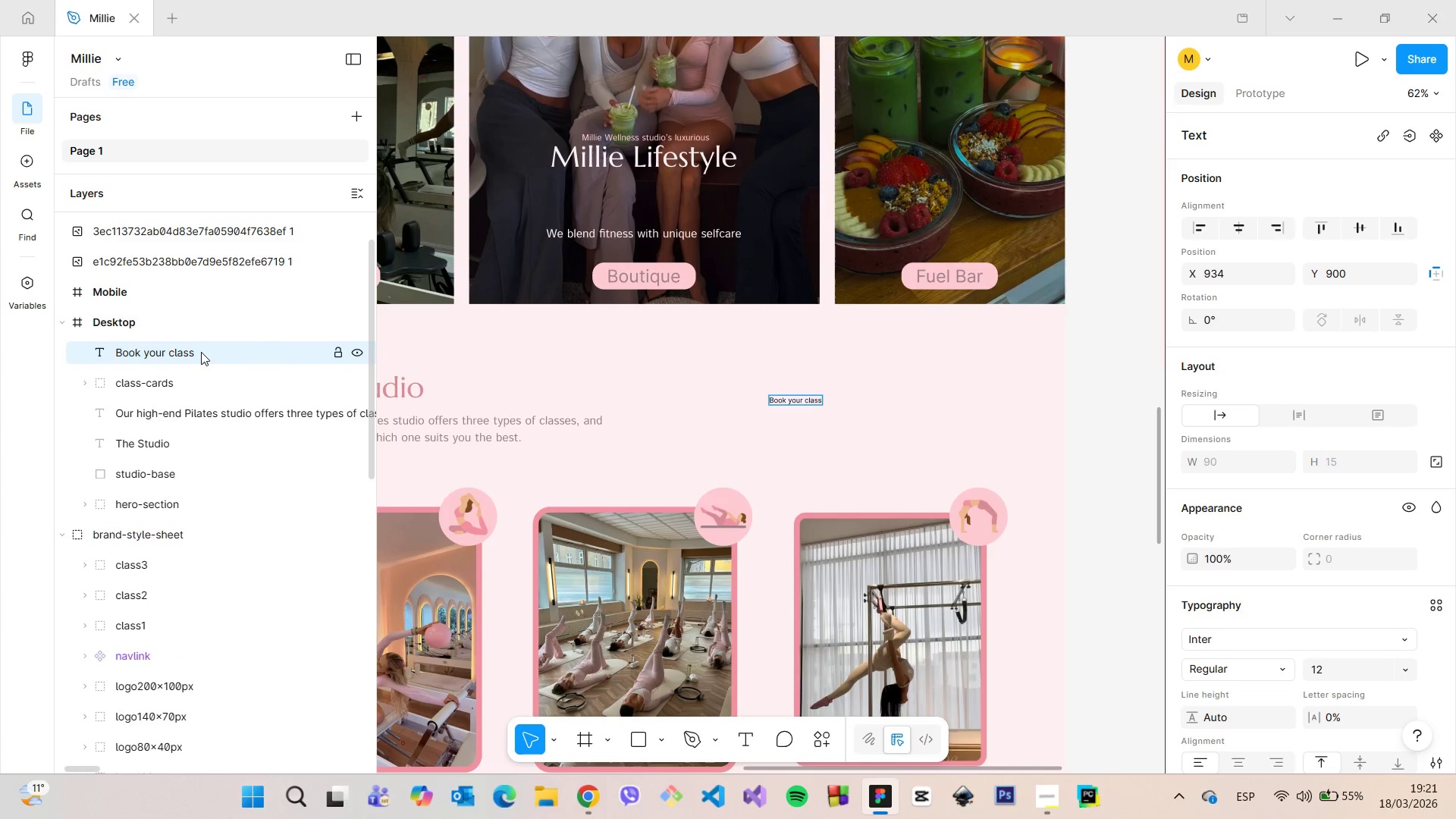 
right_click([201, 352])
 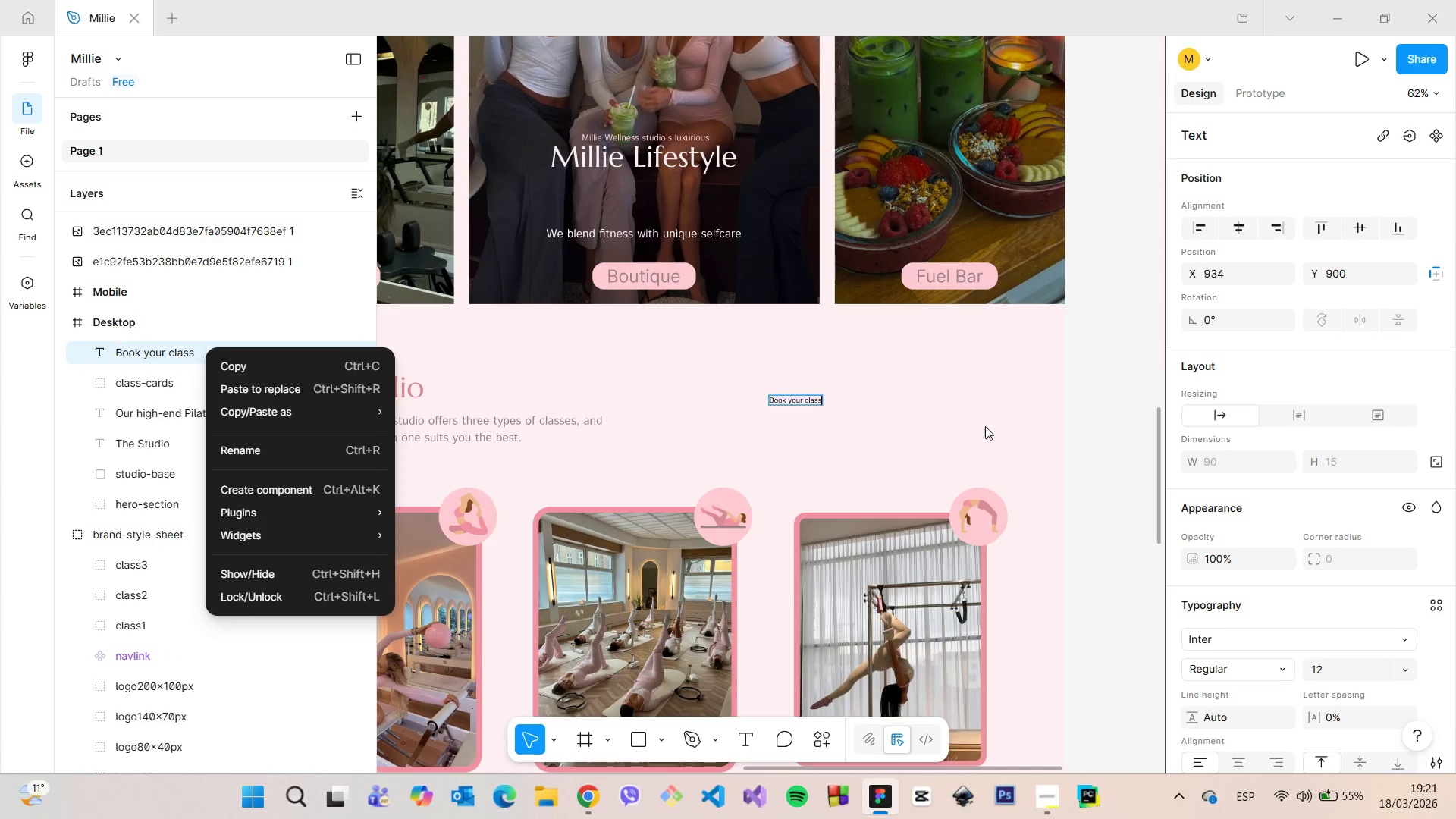 
left_click([857, 395])
 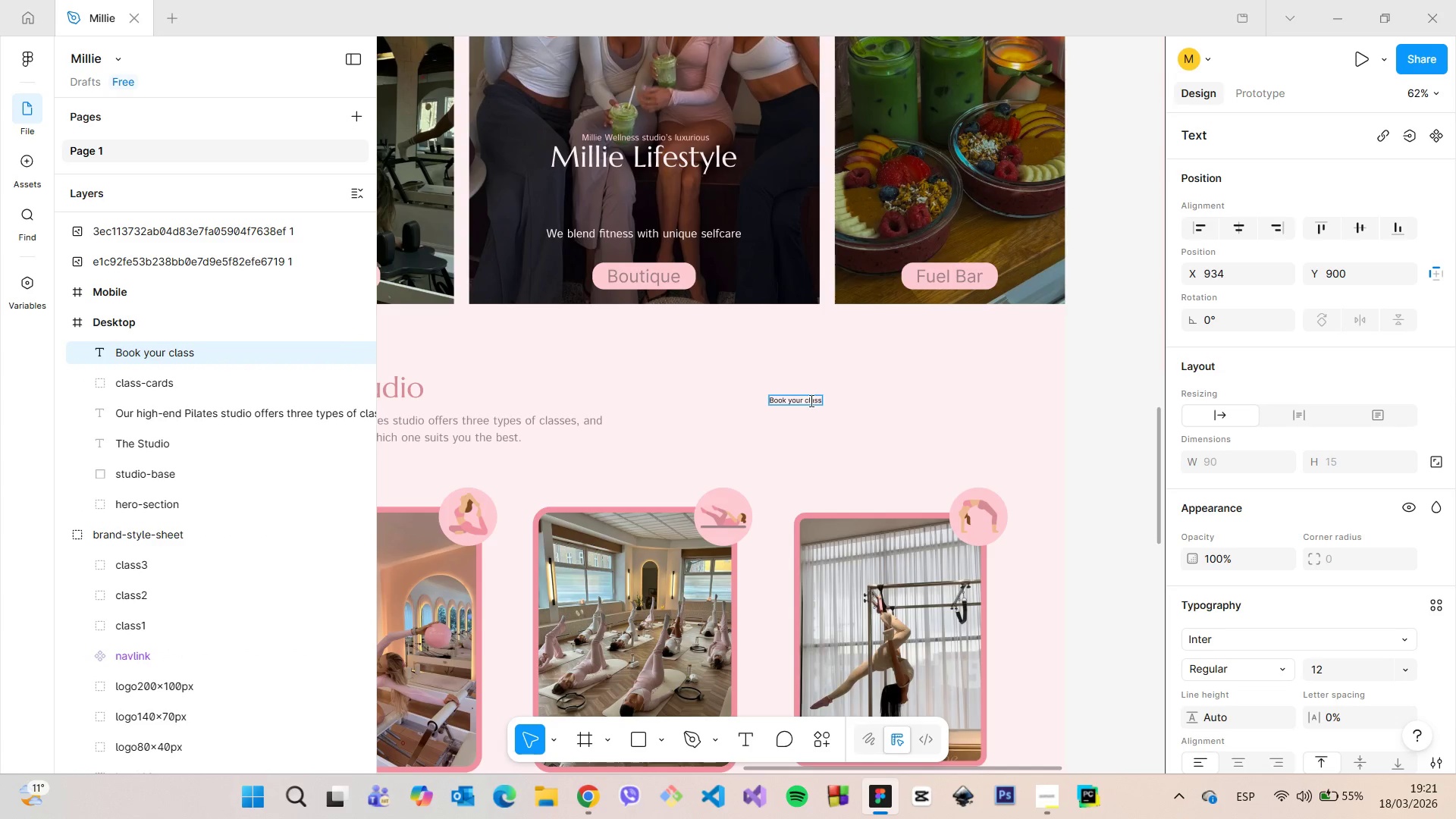 
left_click([866, 407])
 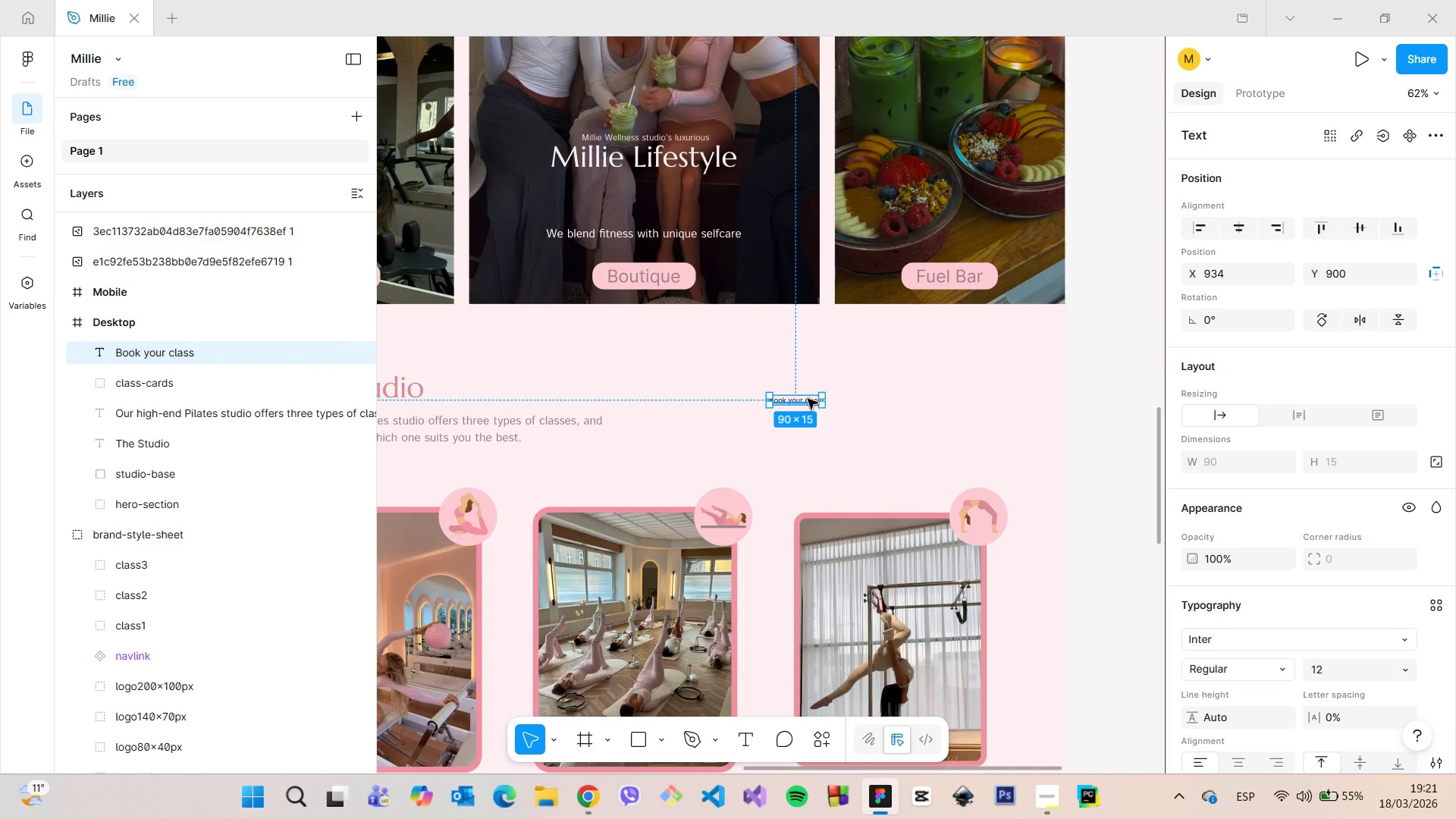 
right_click([808, 399])
 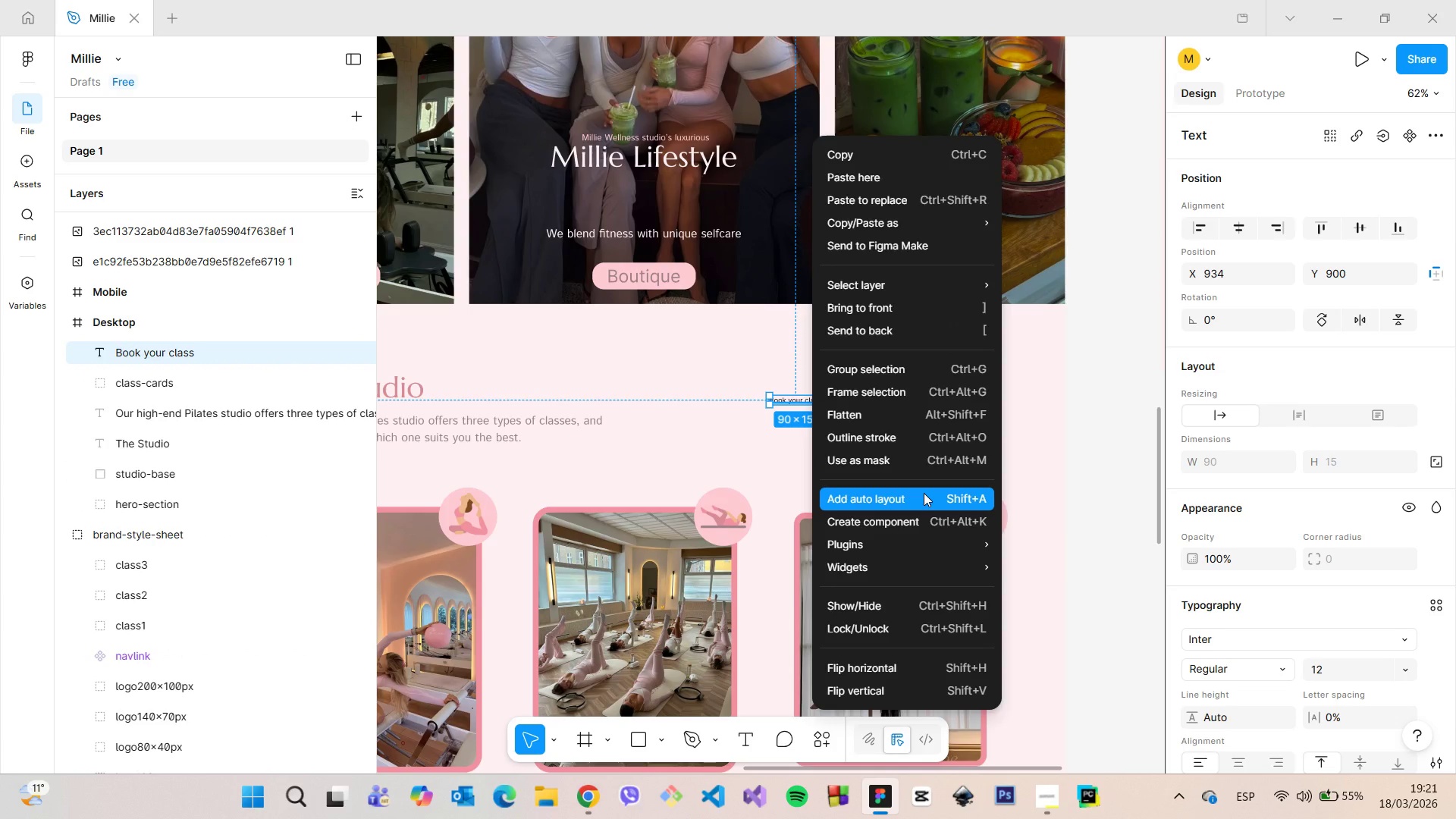 
wait(7.48)
 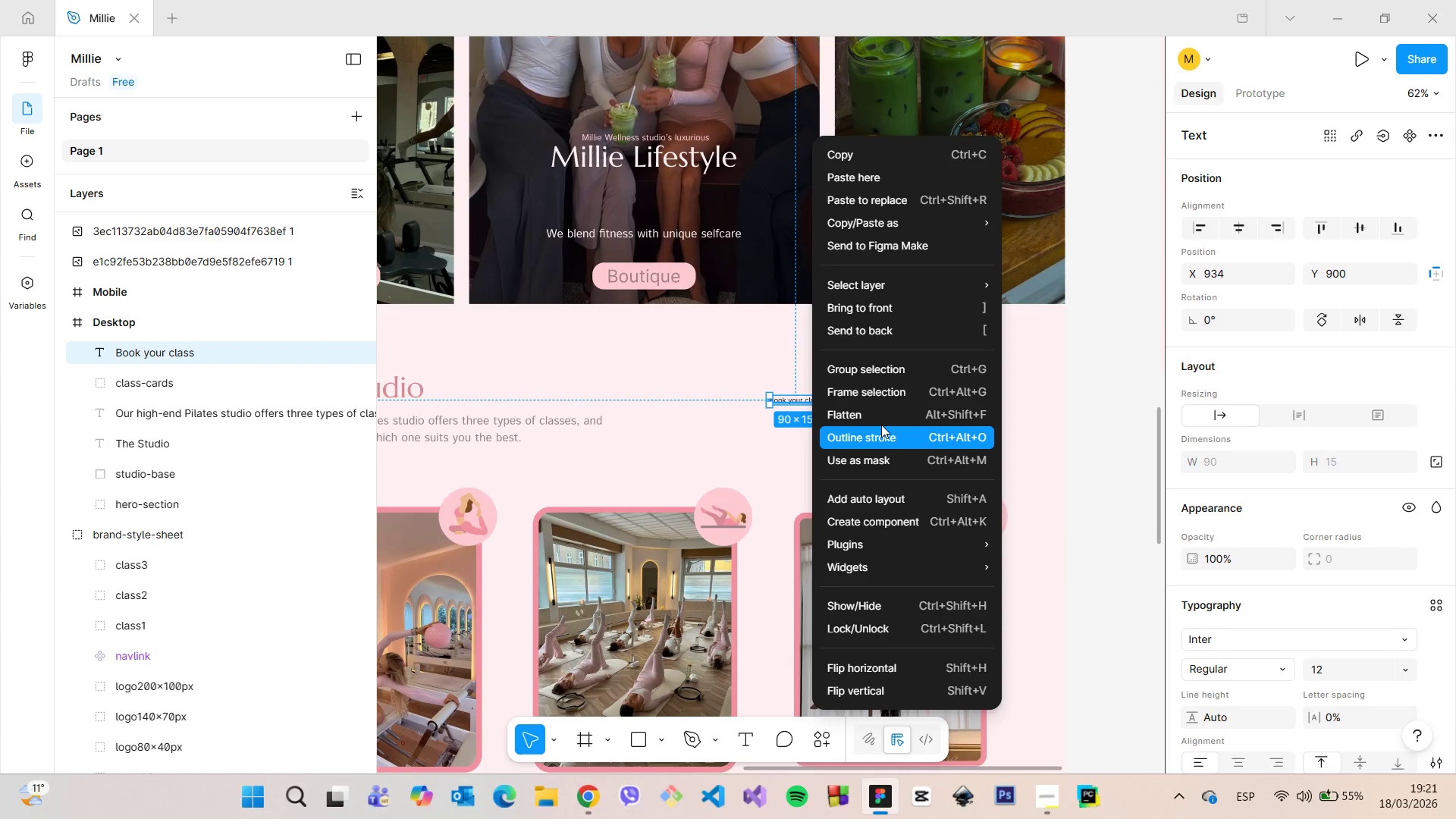 
left_click([926, 500])
 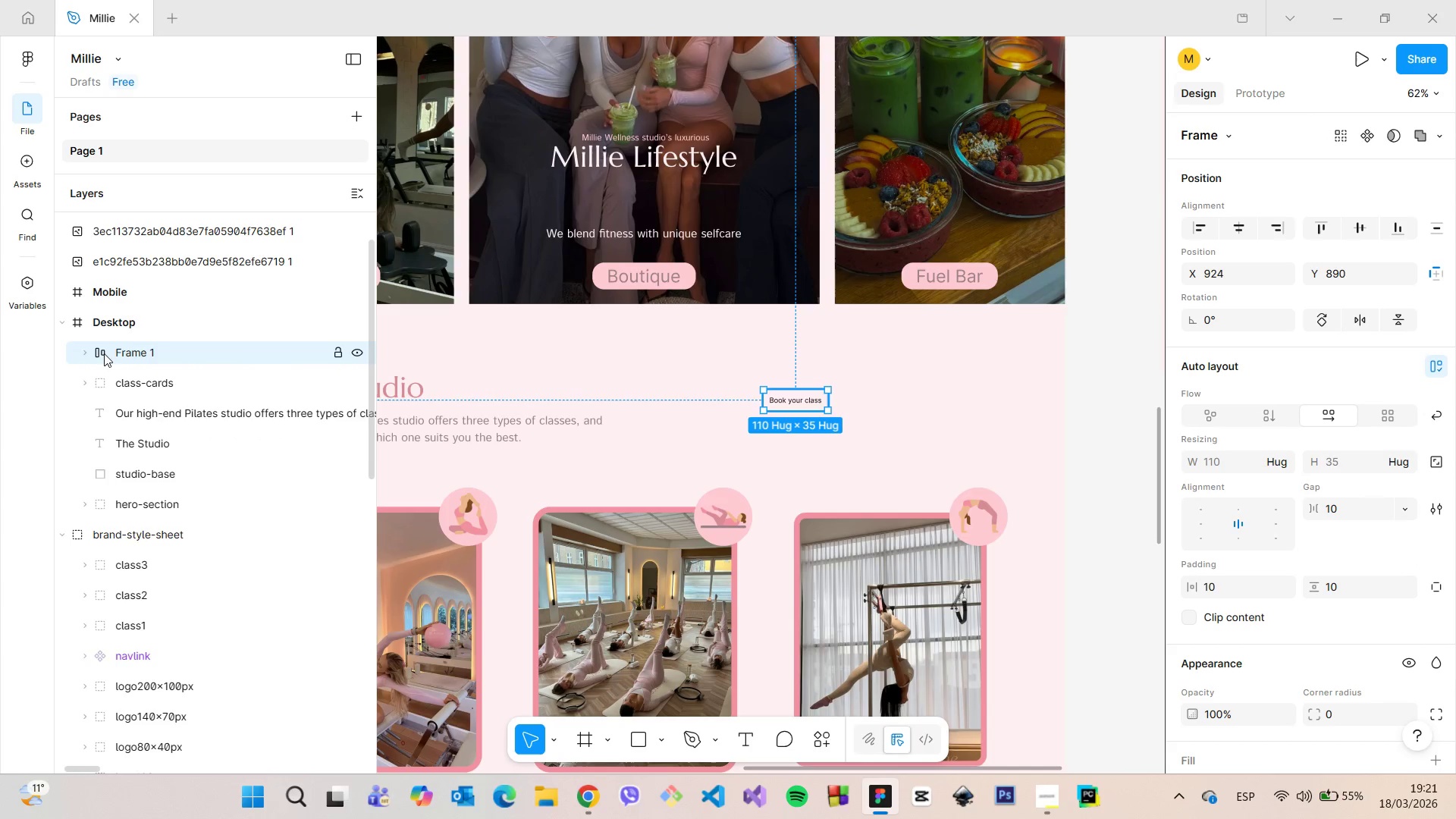 
double_click([136, 380])
 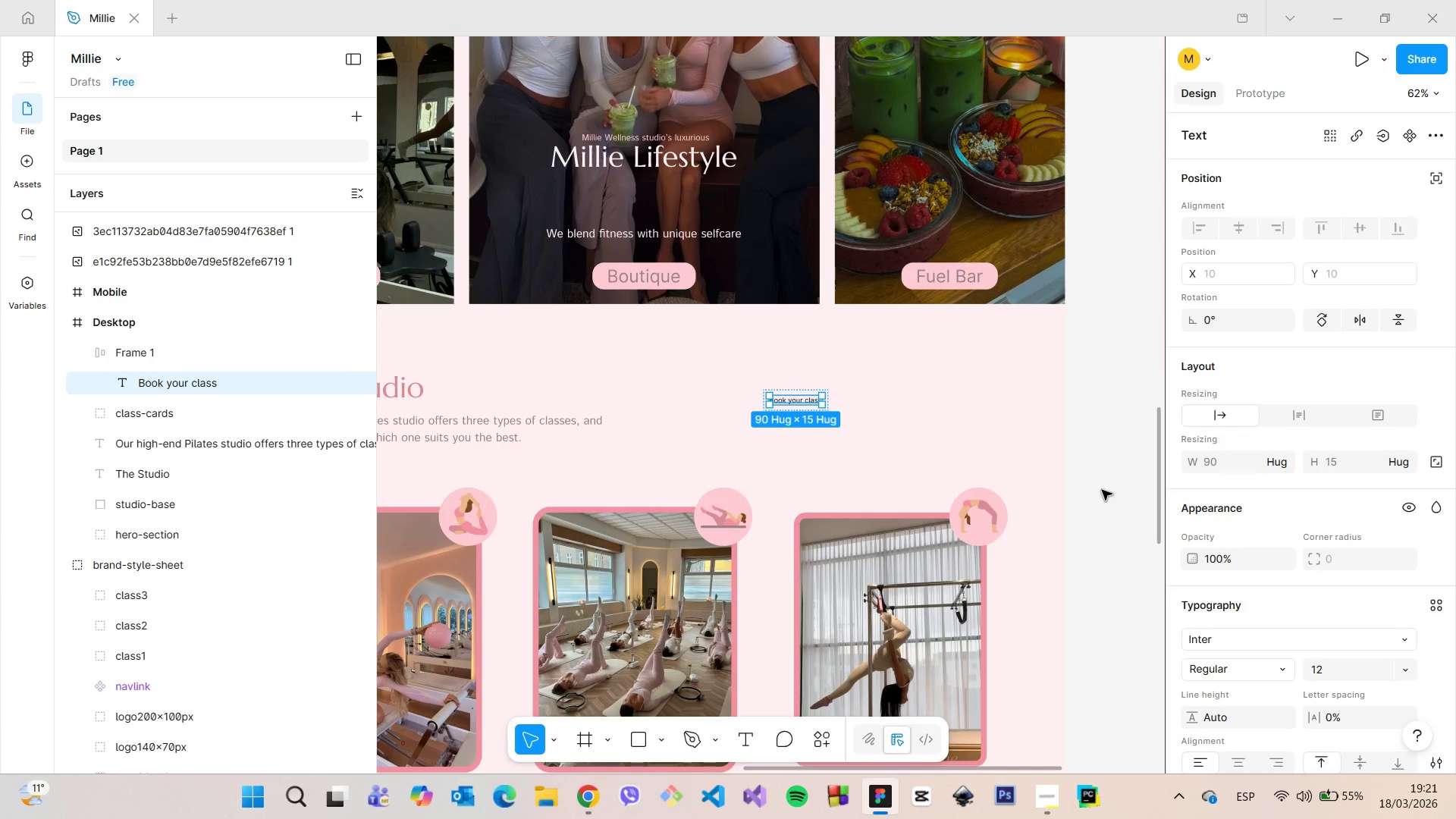 
scroll: coordinate [1332, 526], scroll_direction: down, amount: 2.0
 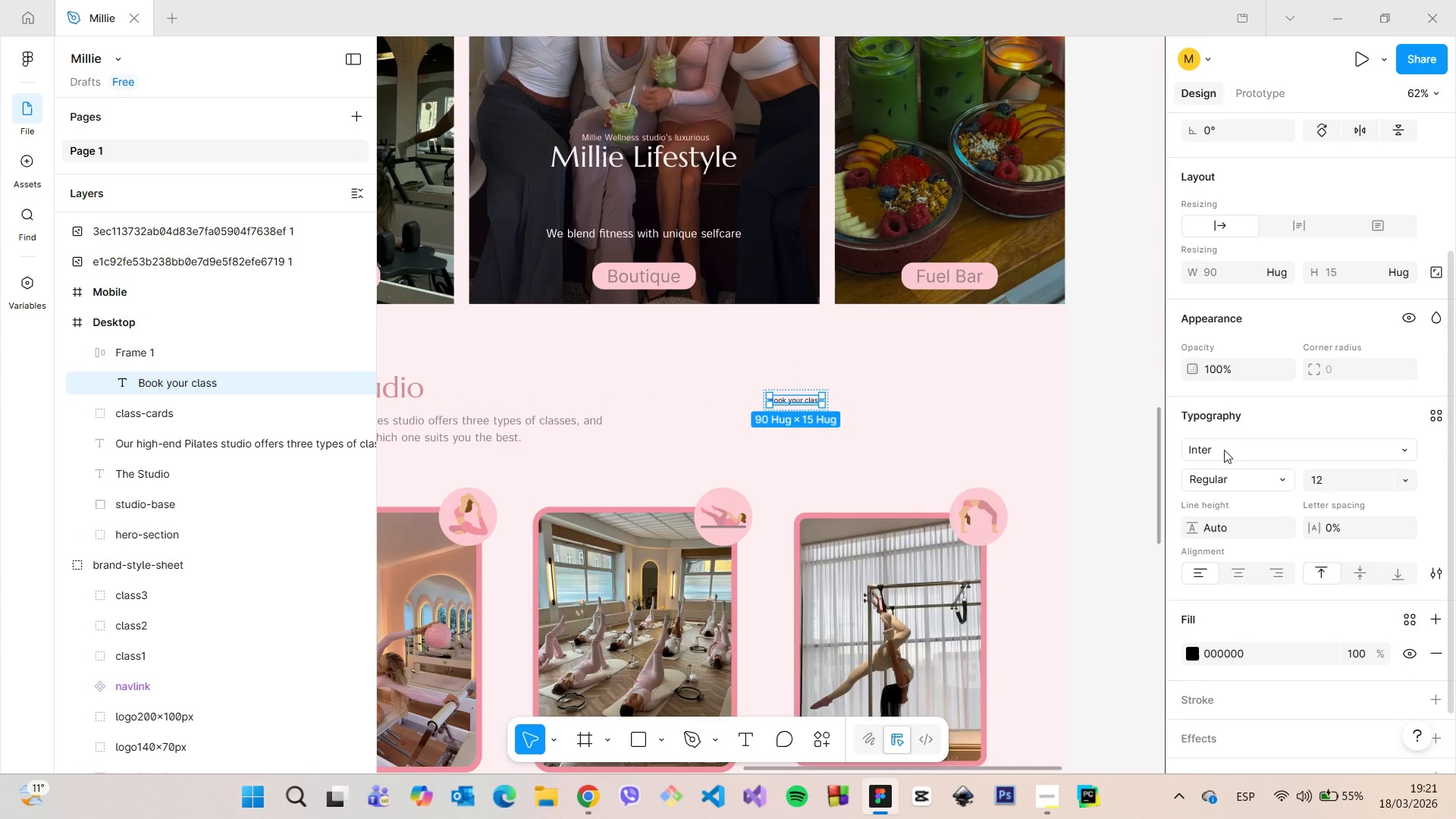 
left_click([1222, 446])
 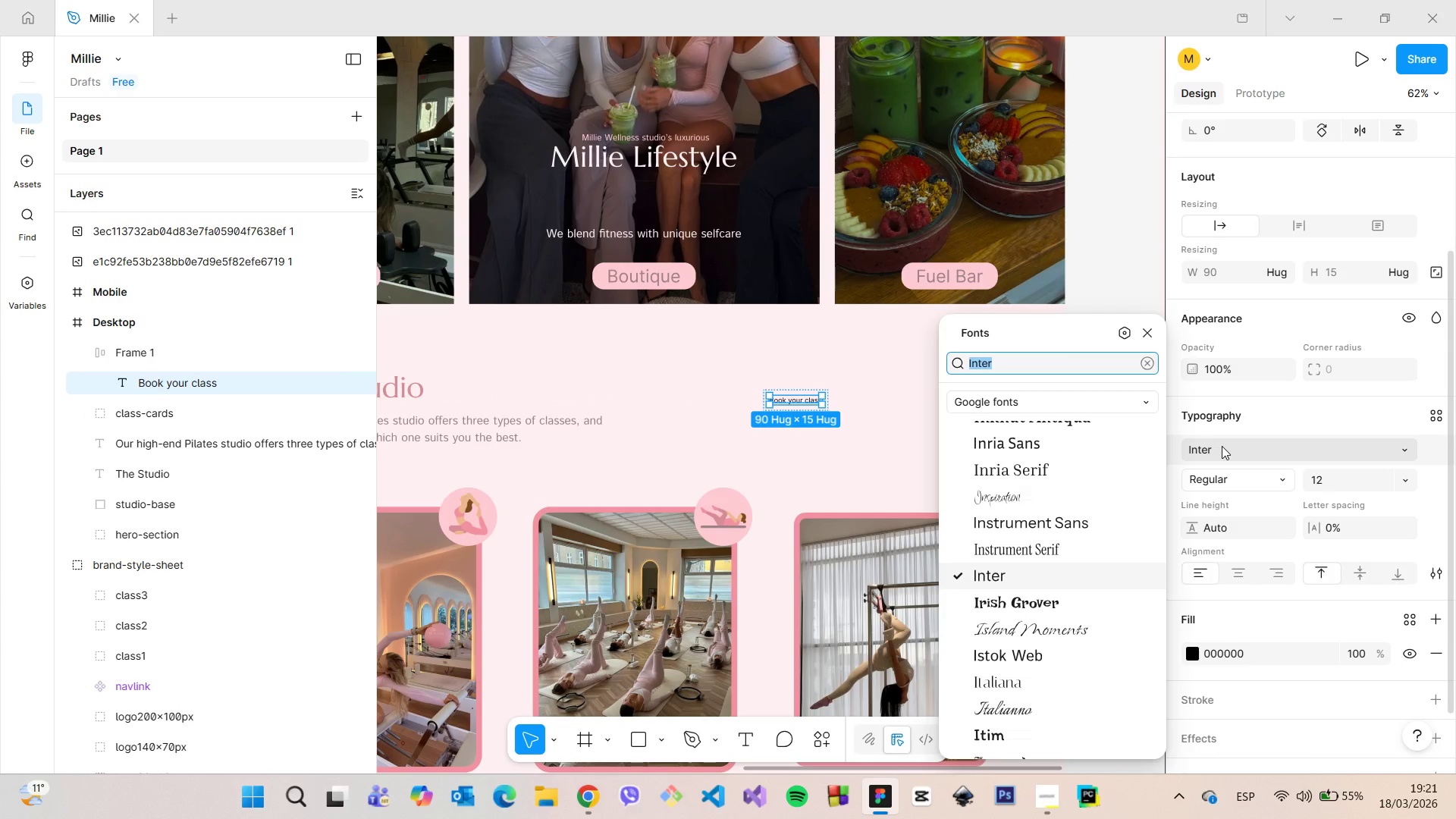 
type(Marc)
 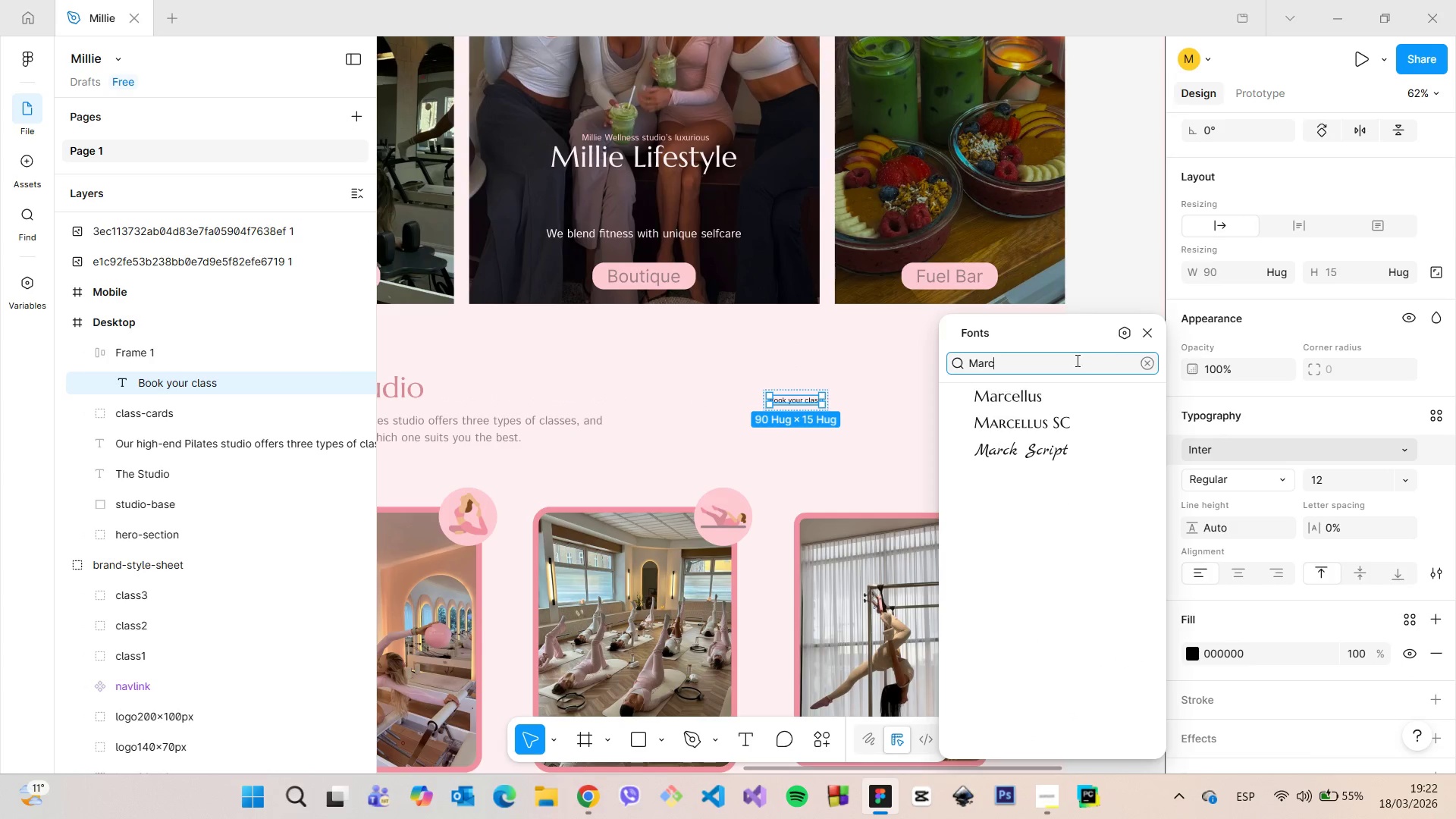 
left_click([1009, 397])
 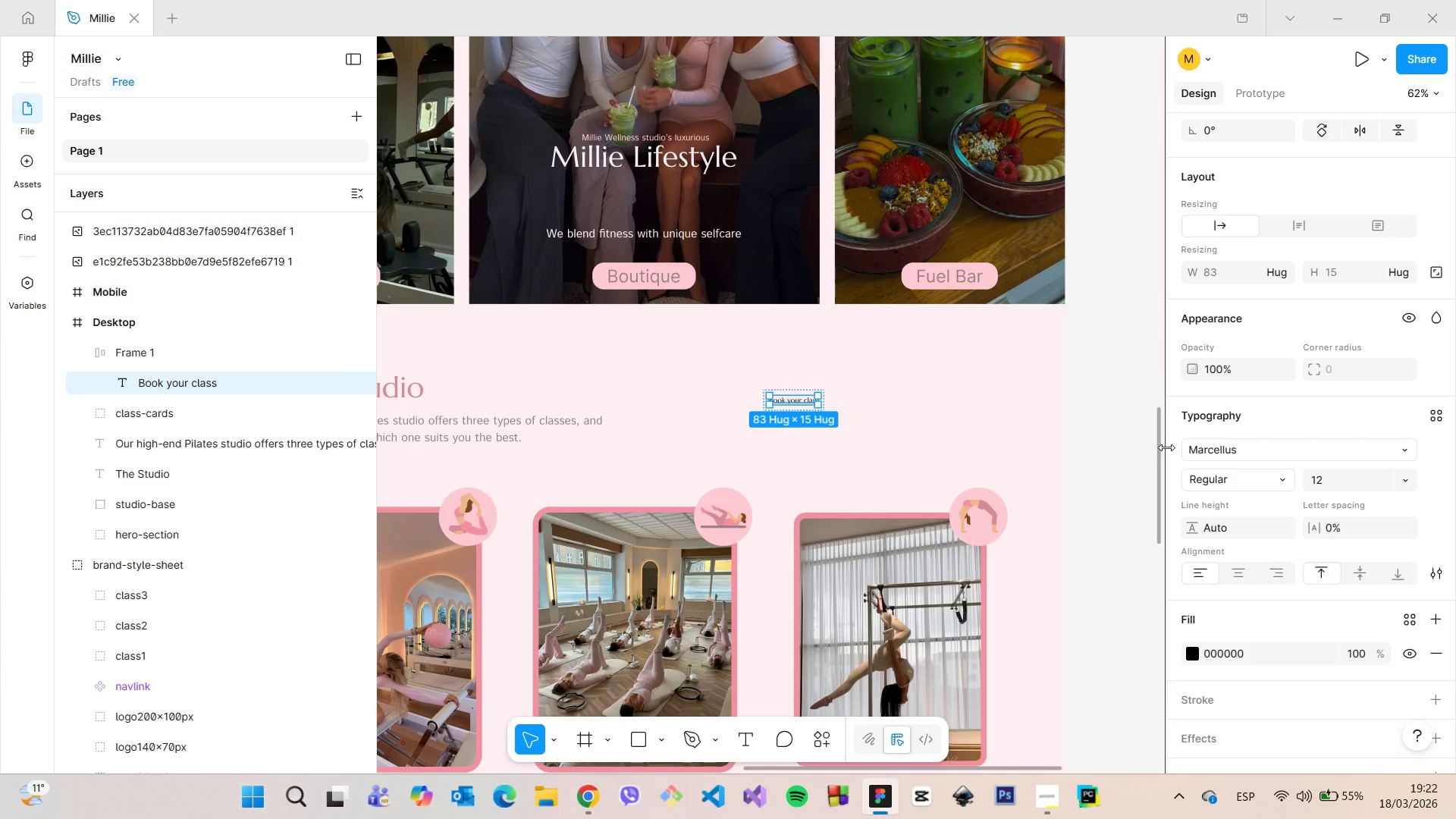 
scroll: coordinate [1084, 436], scroll_direction: down, amount: 6.0
 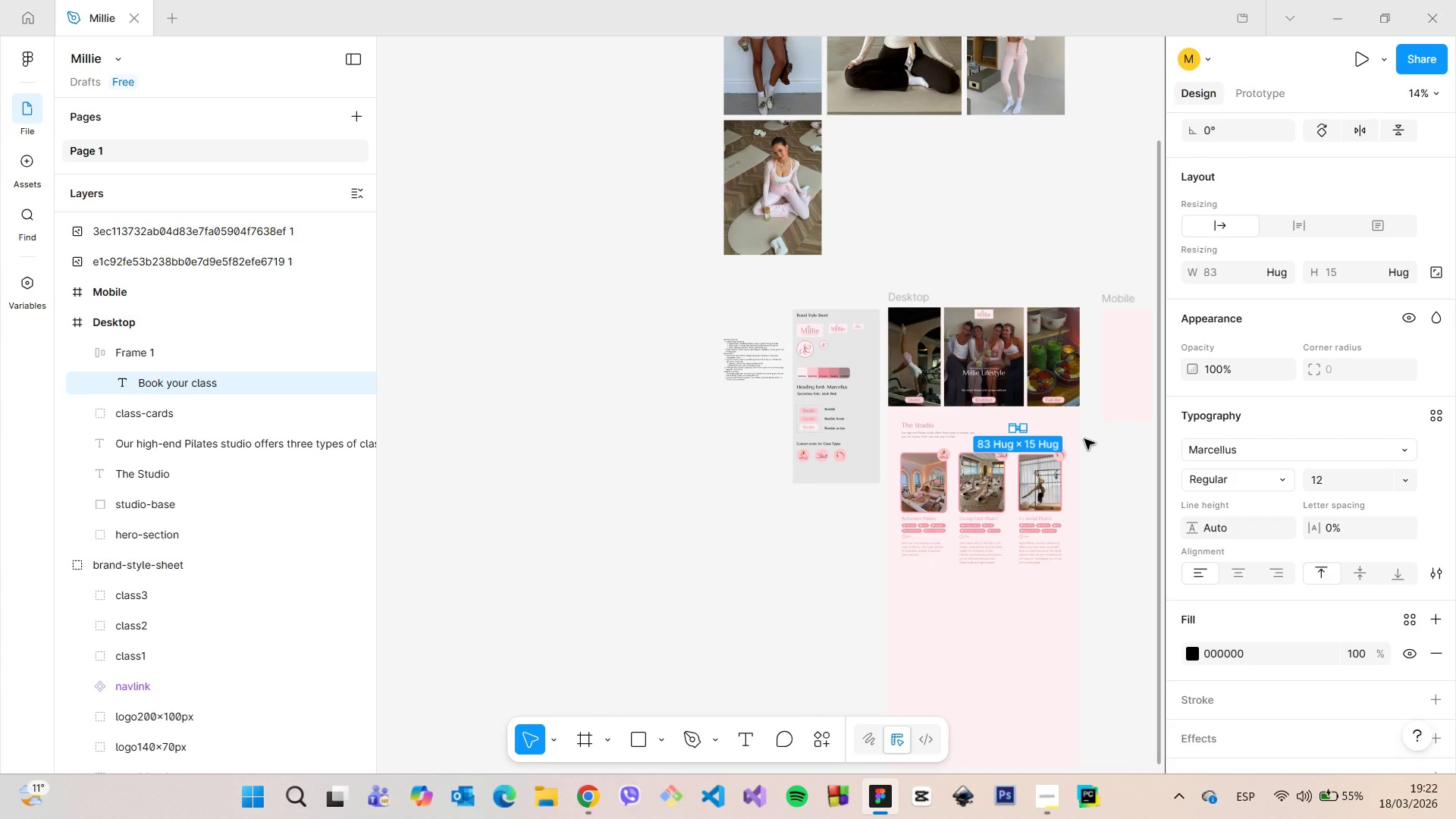 
scroll: coordinate [1084, 441], scroll_direction: up, amount: 6.0
 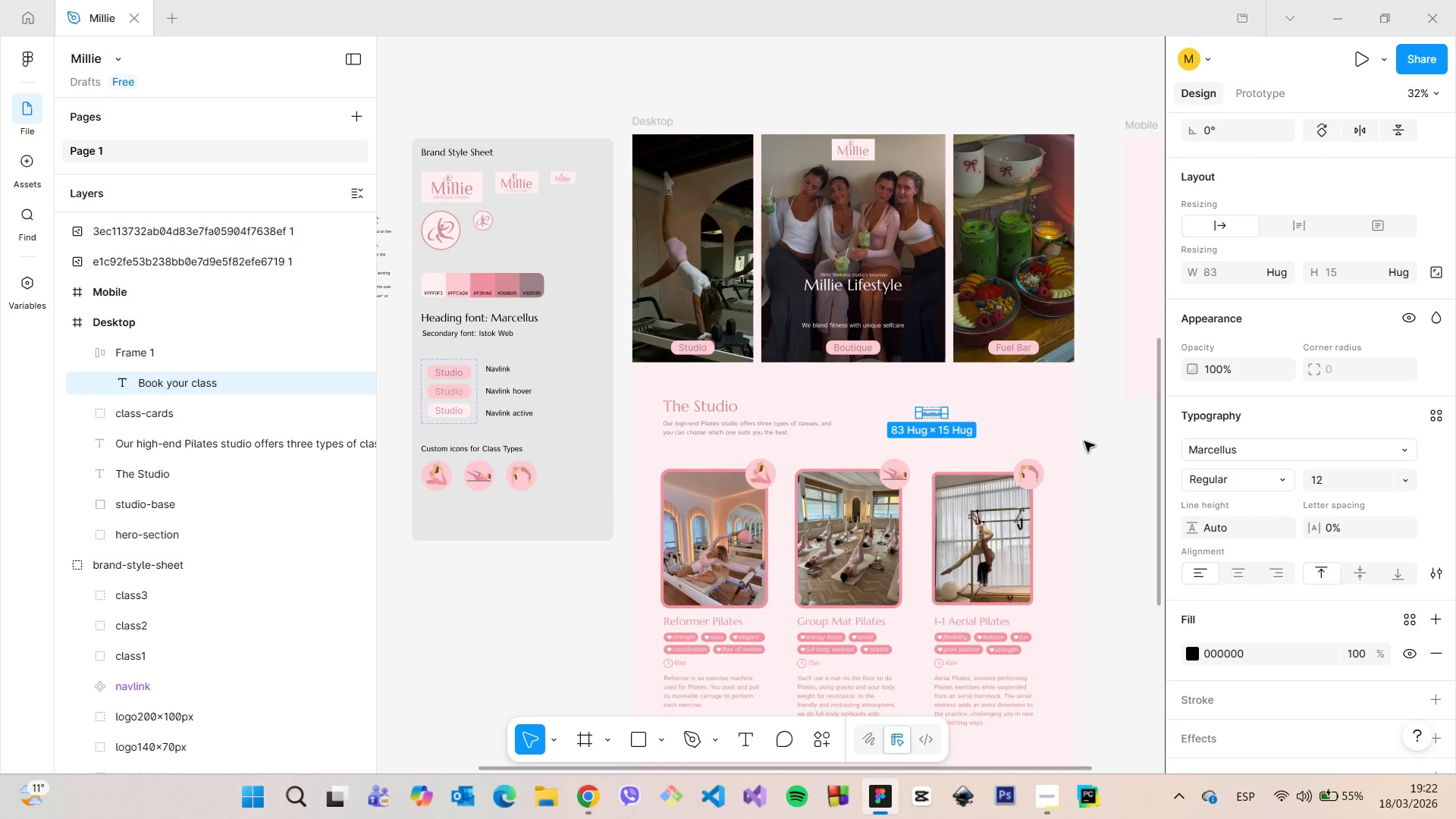 
scroll: coordinate [1084, 442], scroll_direction: down, amount: 7.0
 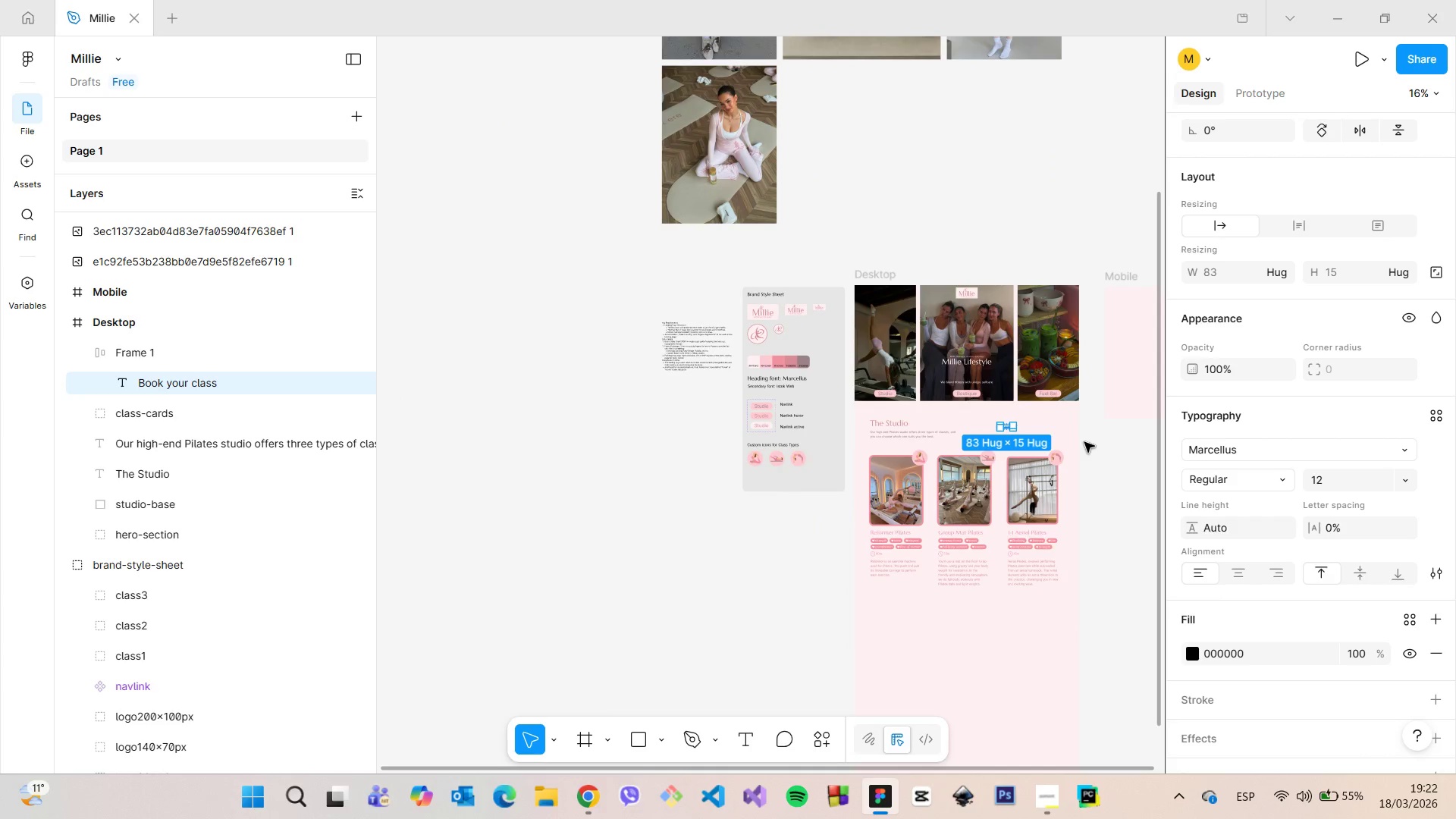 
scroll: coordinate [1076, 438], scroll_direction: up, amount: 6.0
 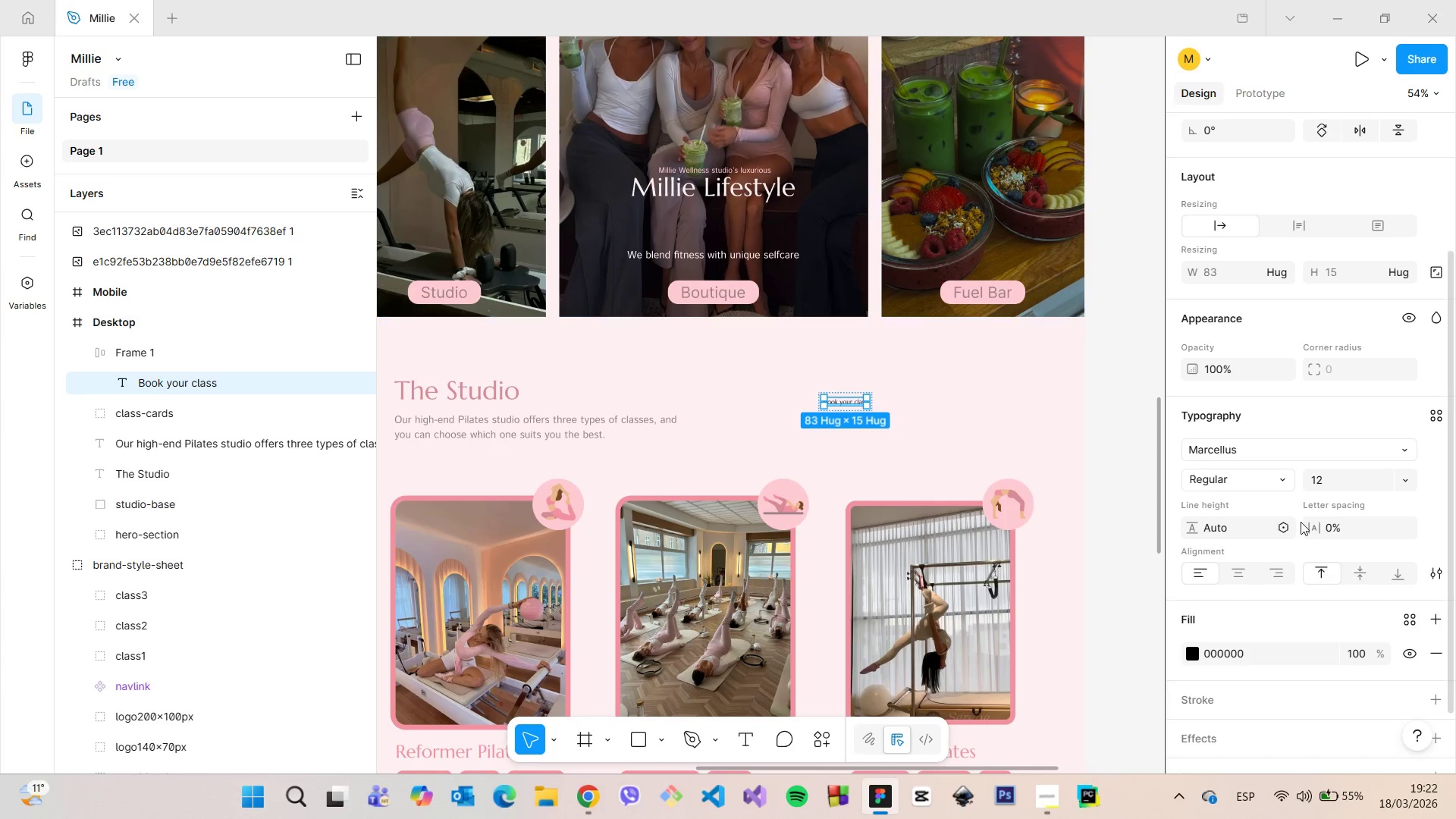 
left_click([1364, 468])
 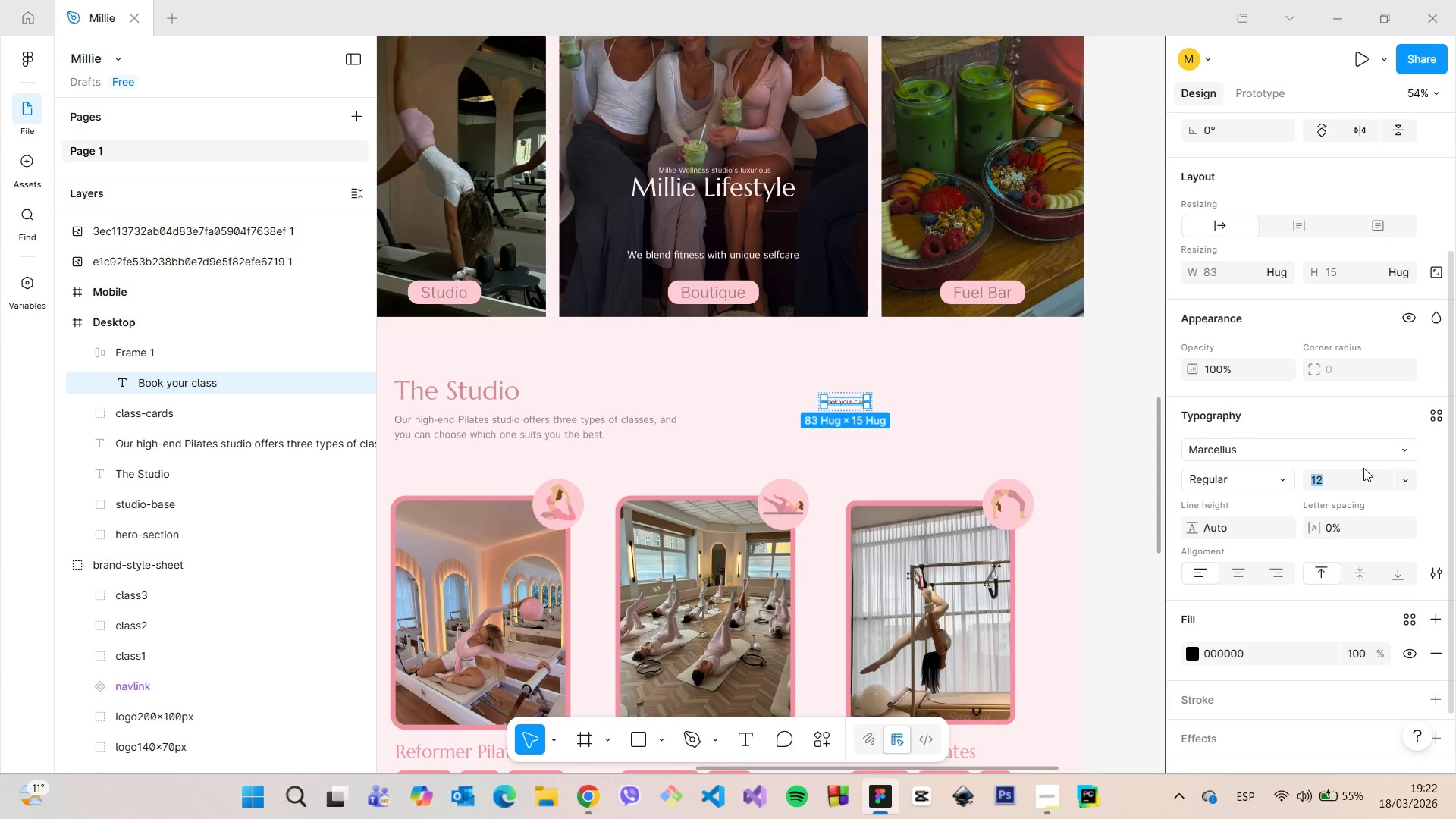 
type(20)
 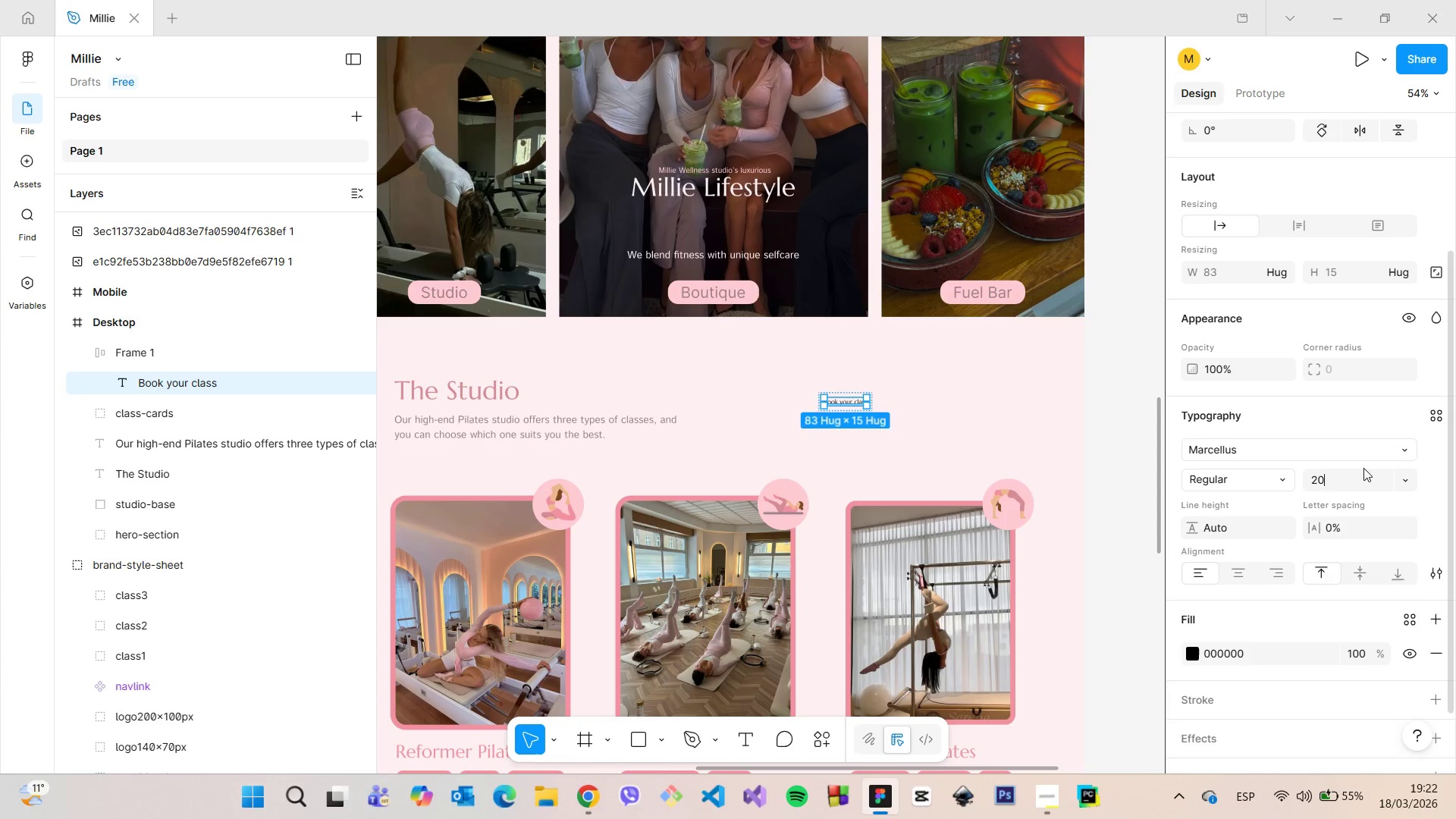 
key(Enter)
 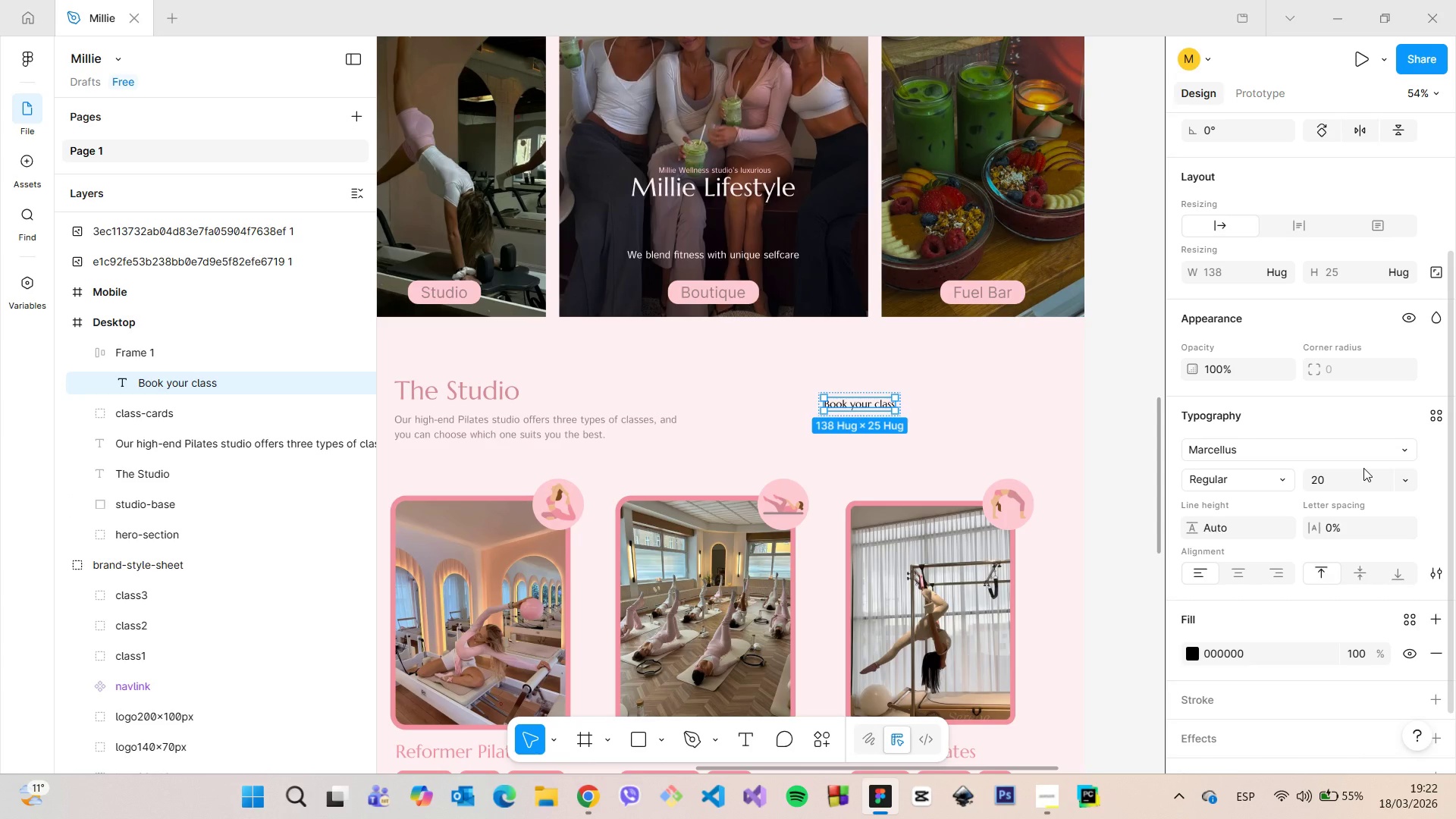 
left_click([1363, 468])
 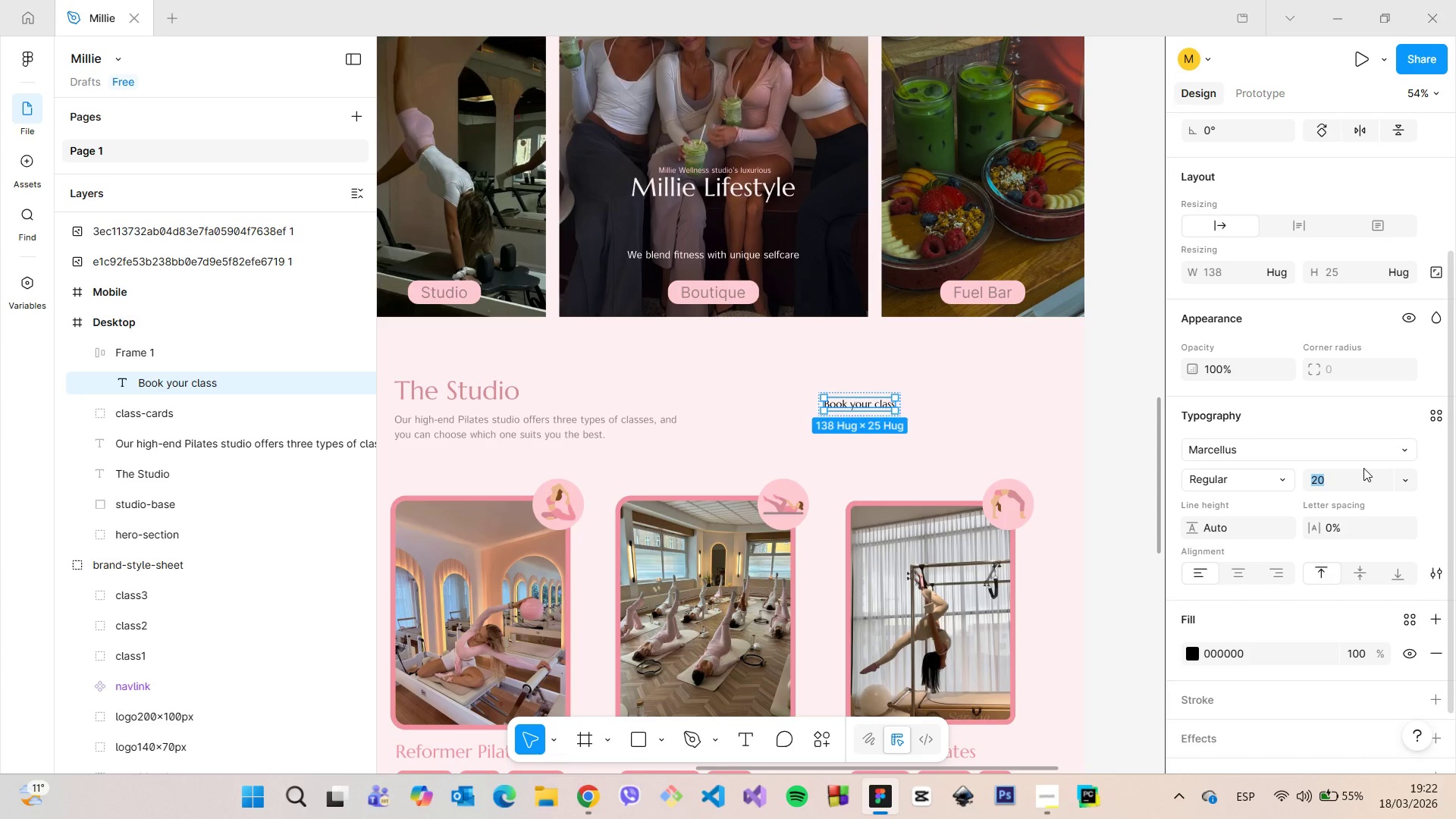 
type(25)
 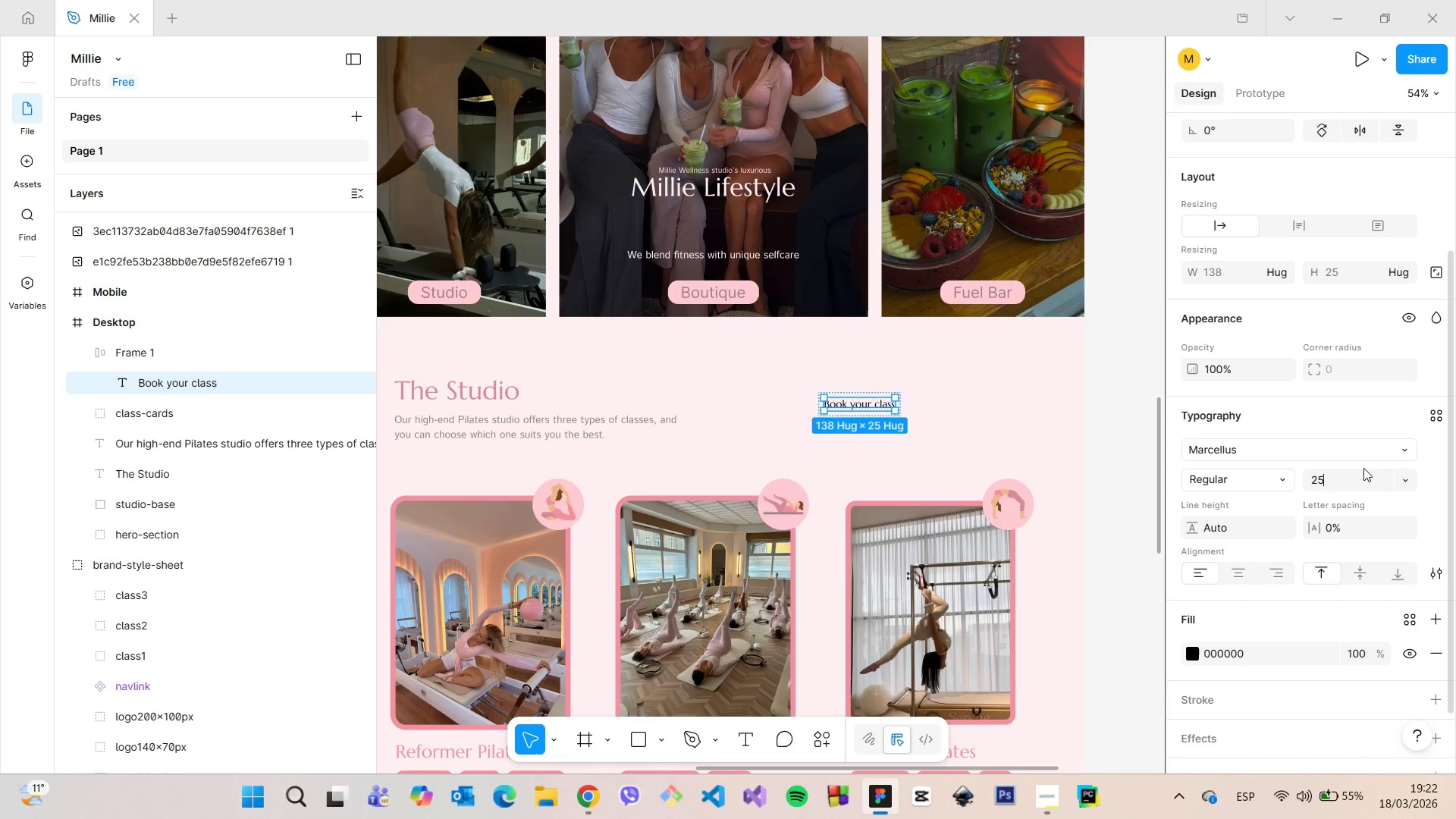 
key(Enter)
 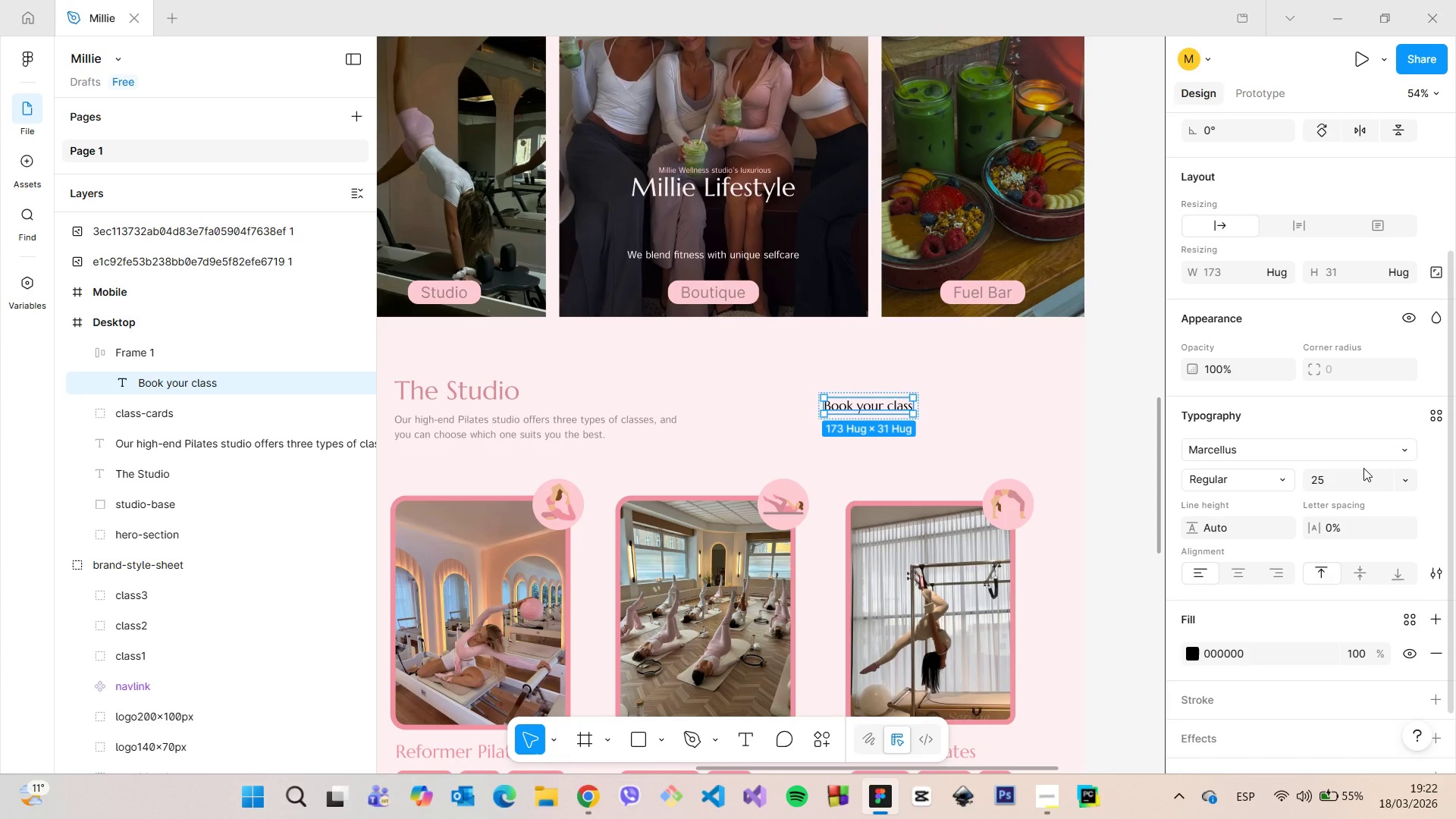 
left_click([1363, 468])
 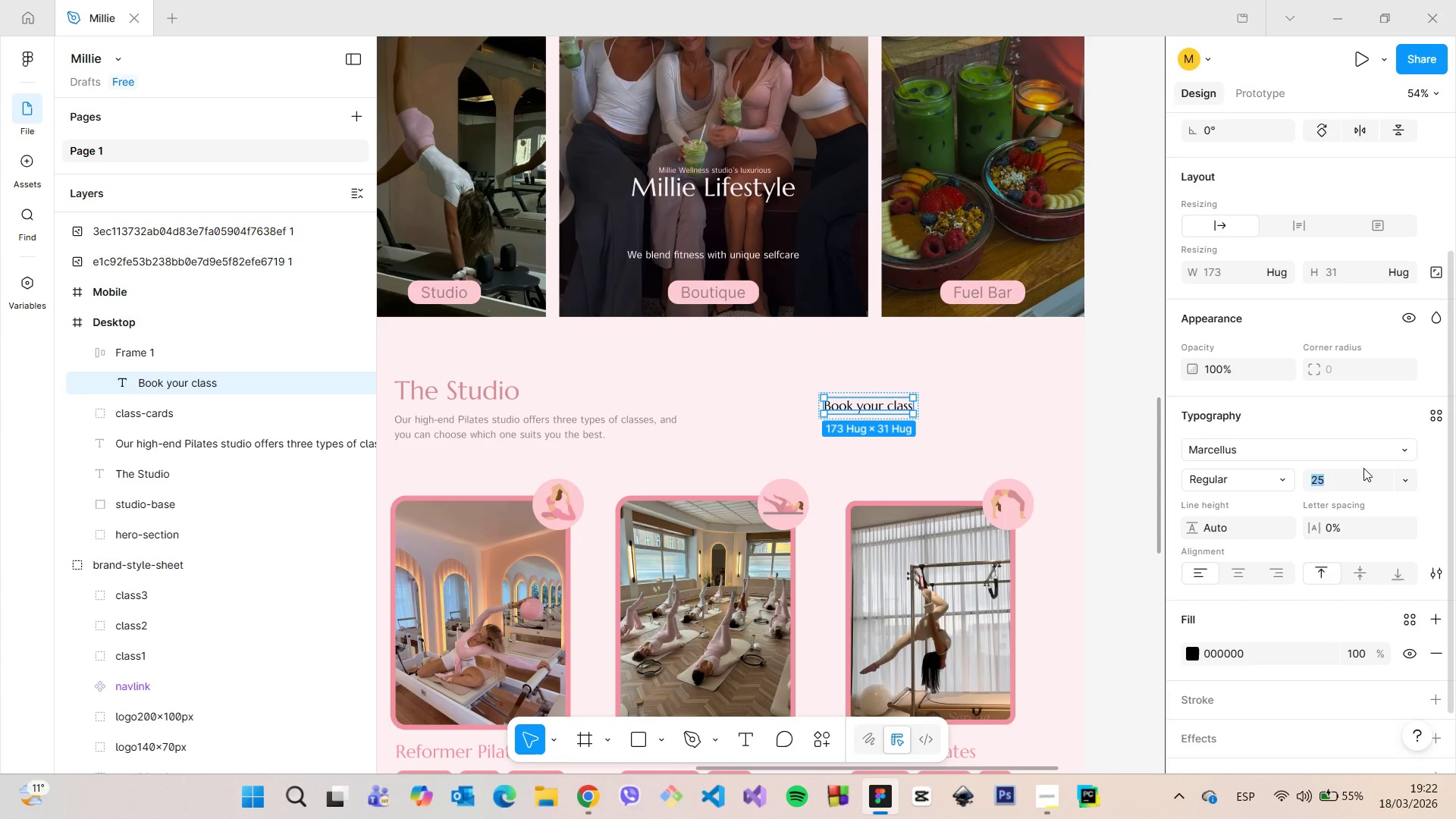 
type(30)
 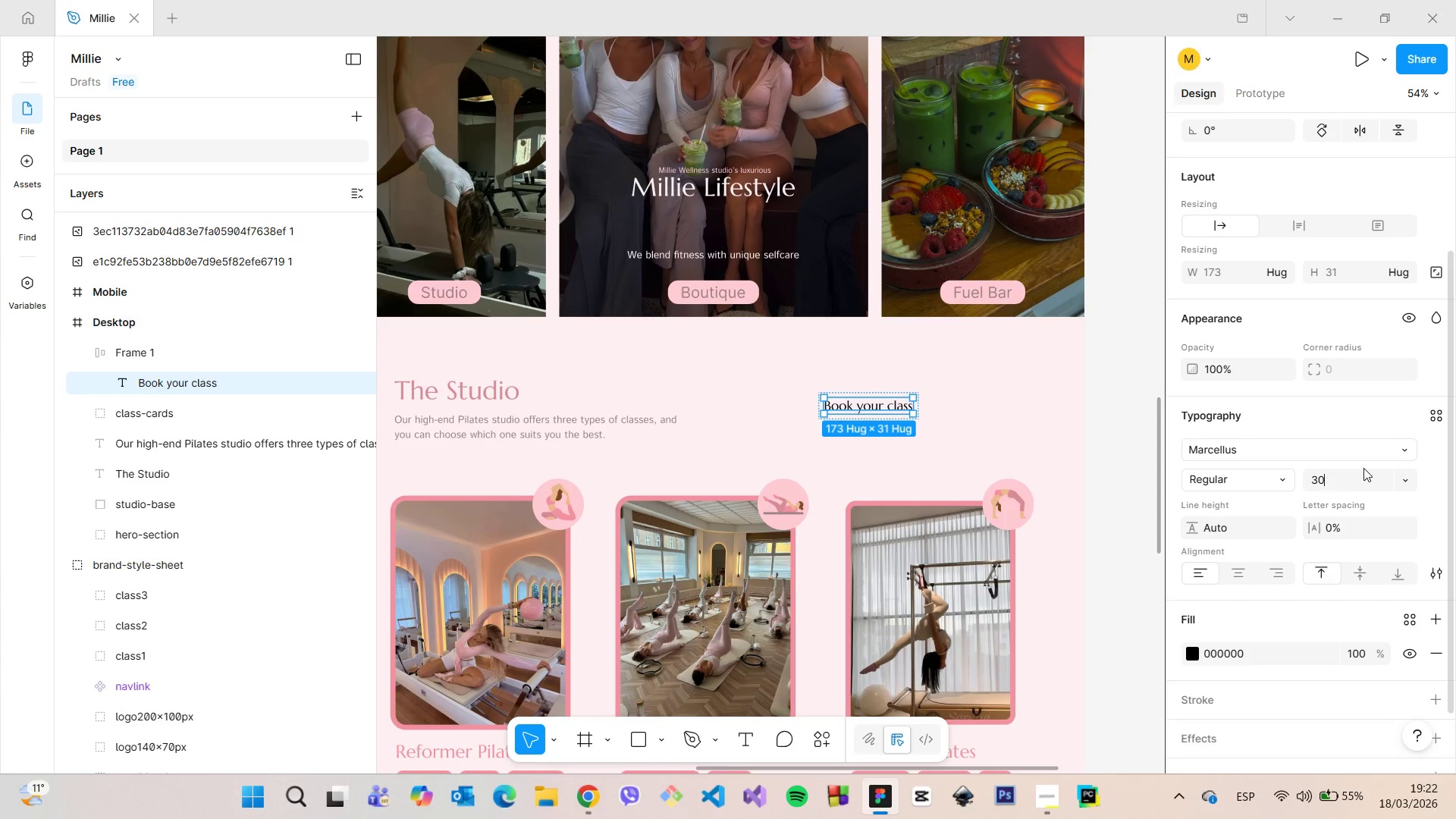 
key(Enter)
 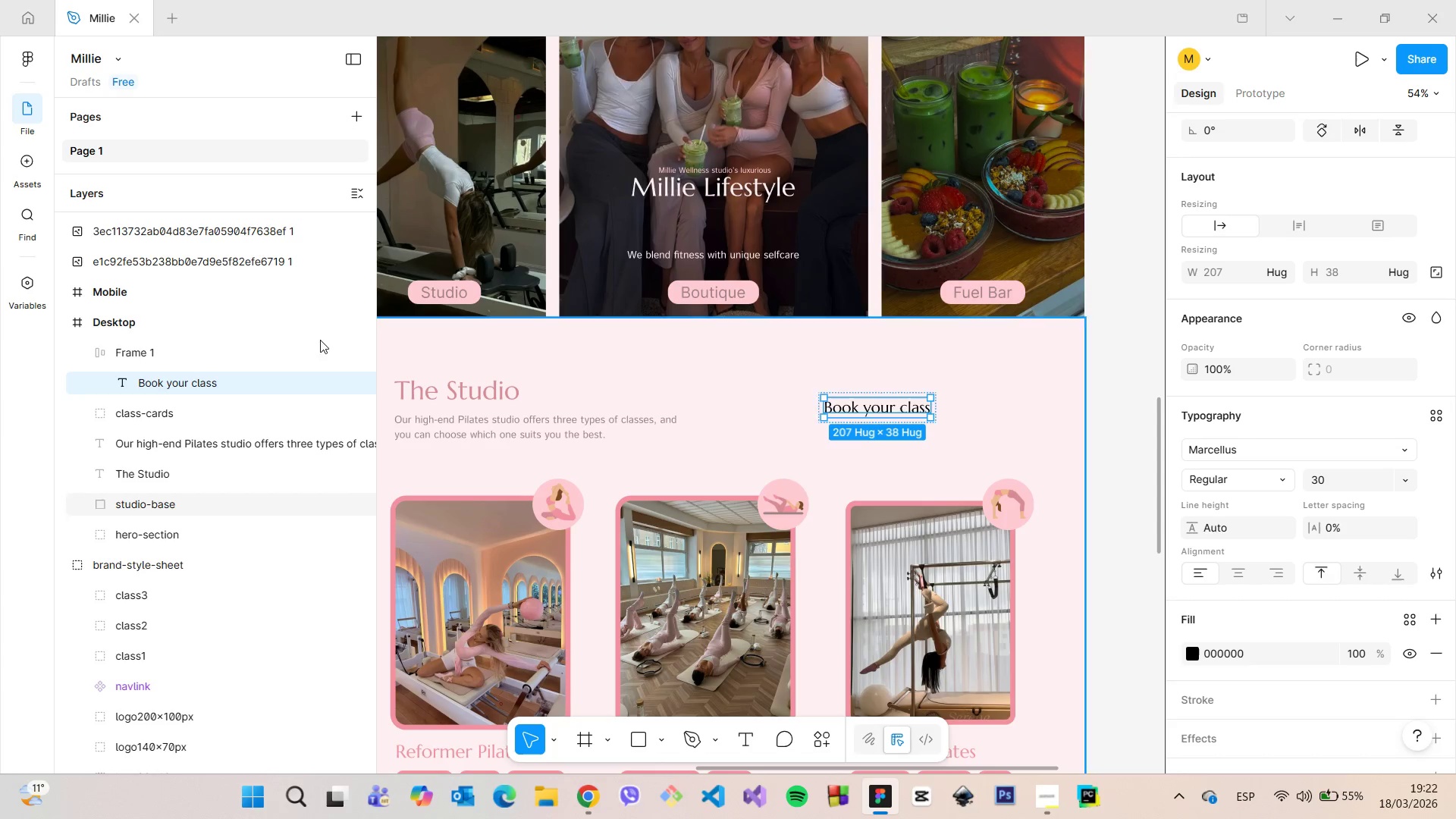 
left_click([190, 353])
 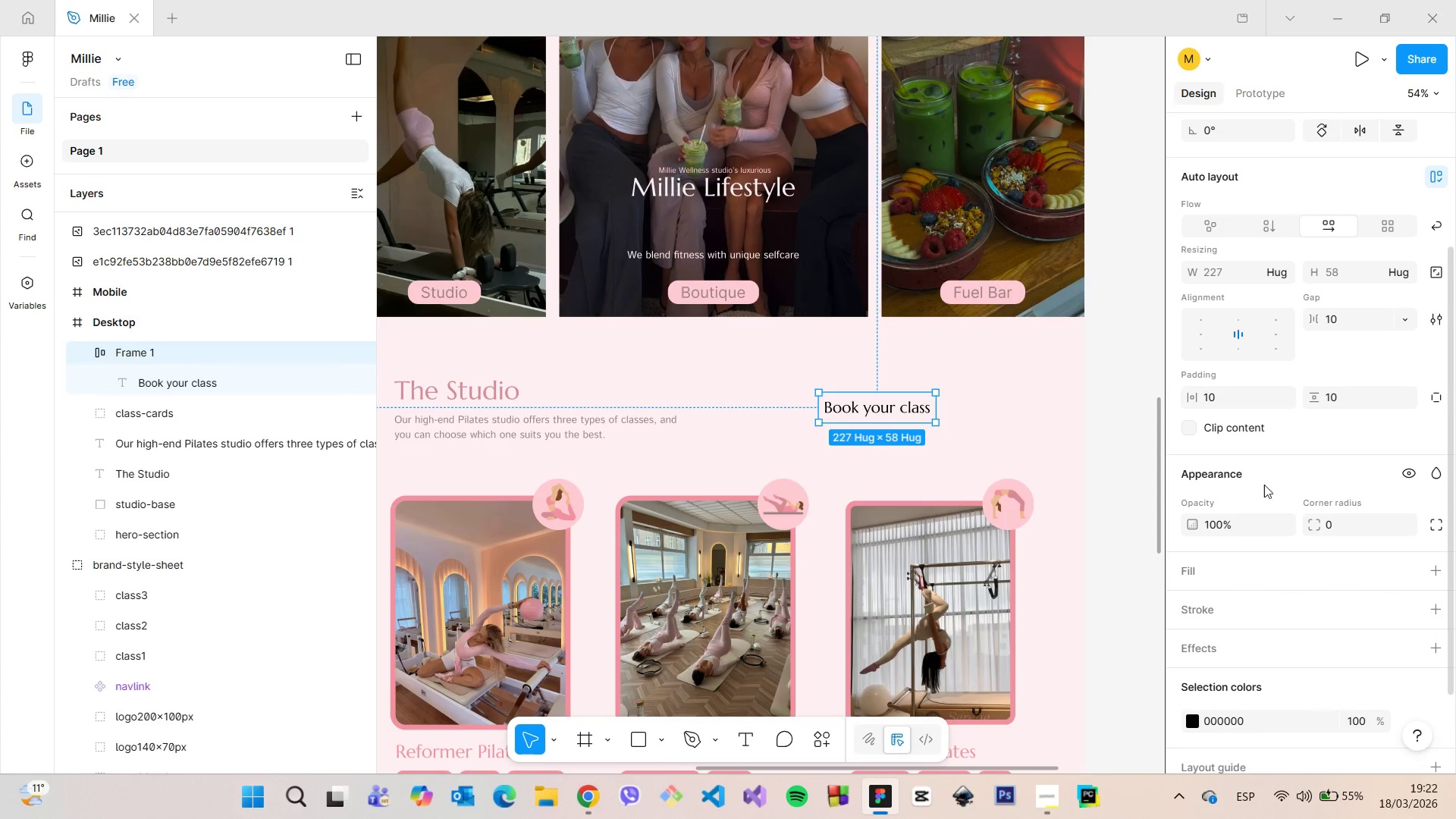 
left_click([1235, 392])
 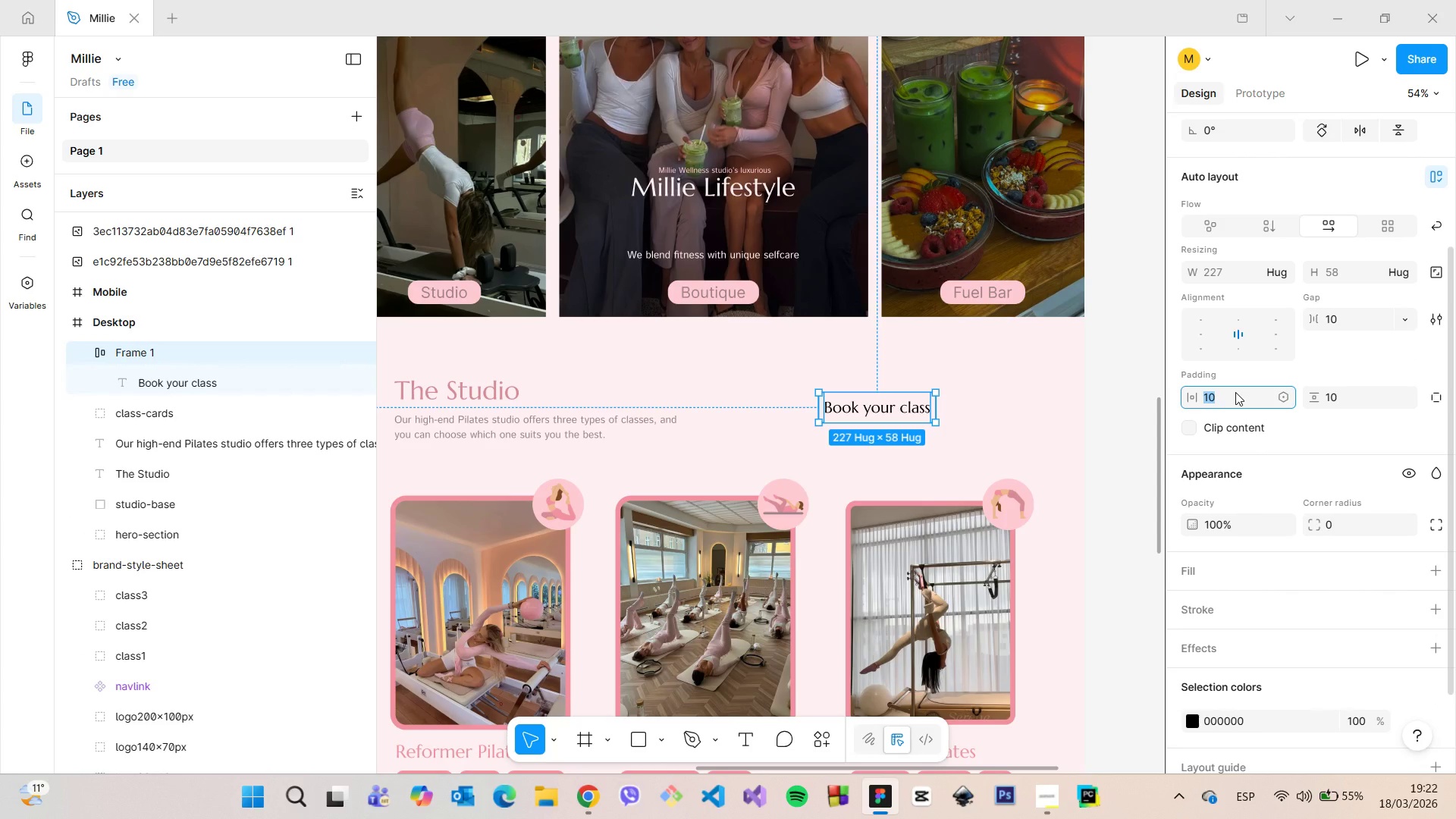 
type(20)
 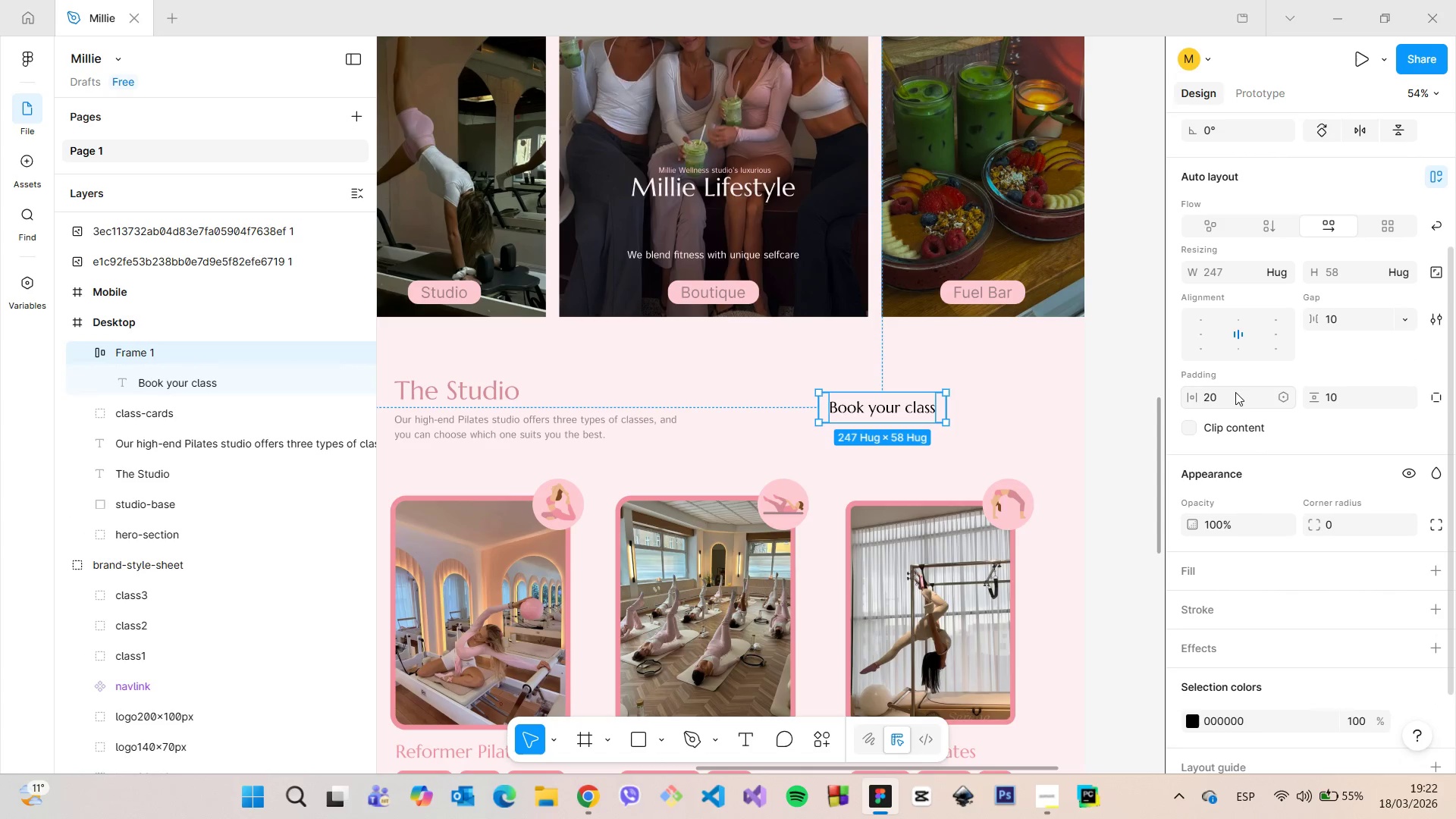 
key(Enter)
 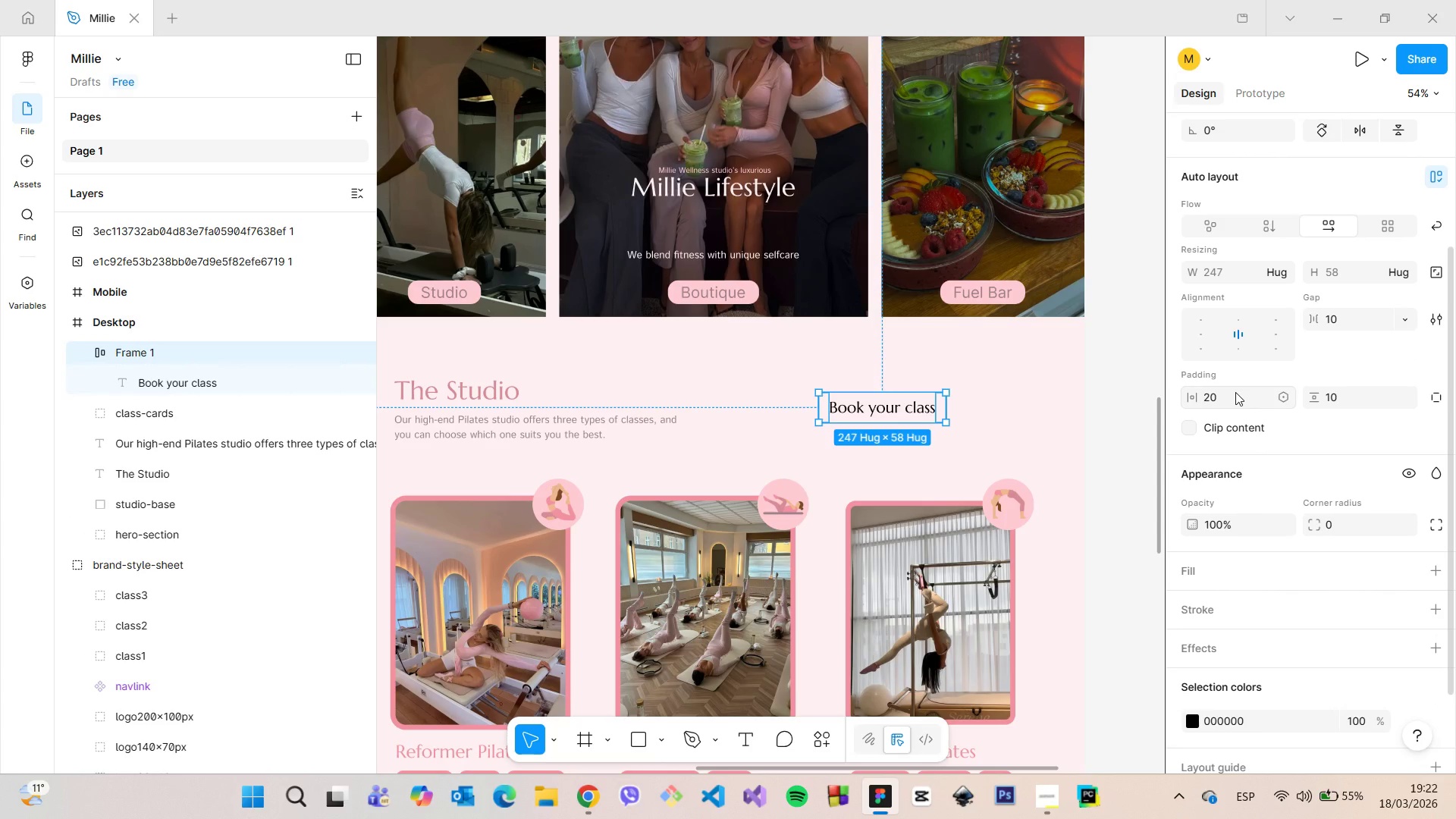 
left_click([1235, 392])
 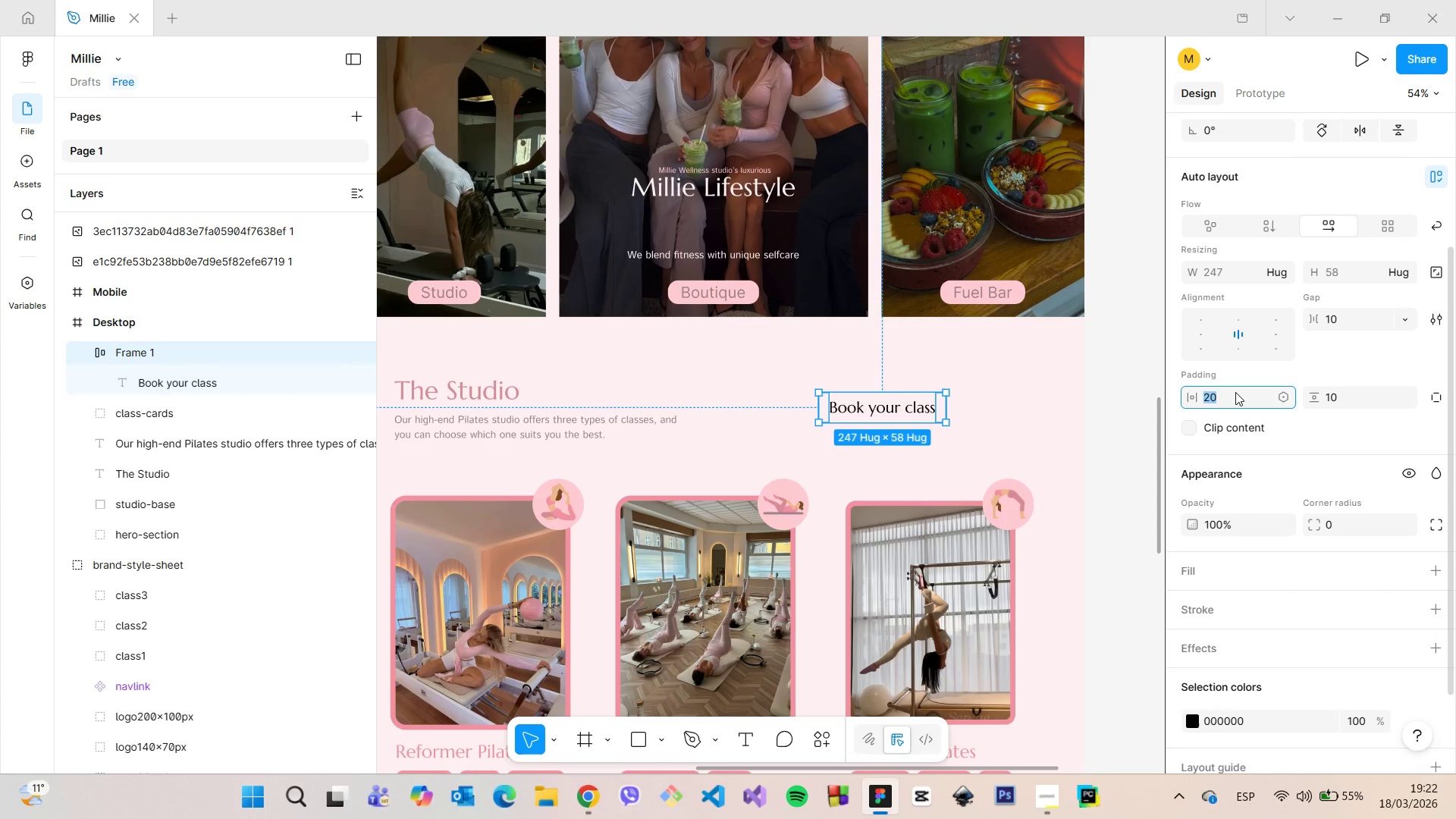 
type(30)
 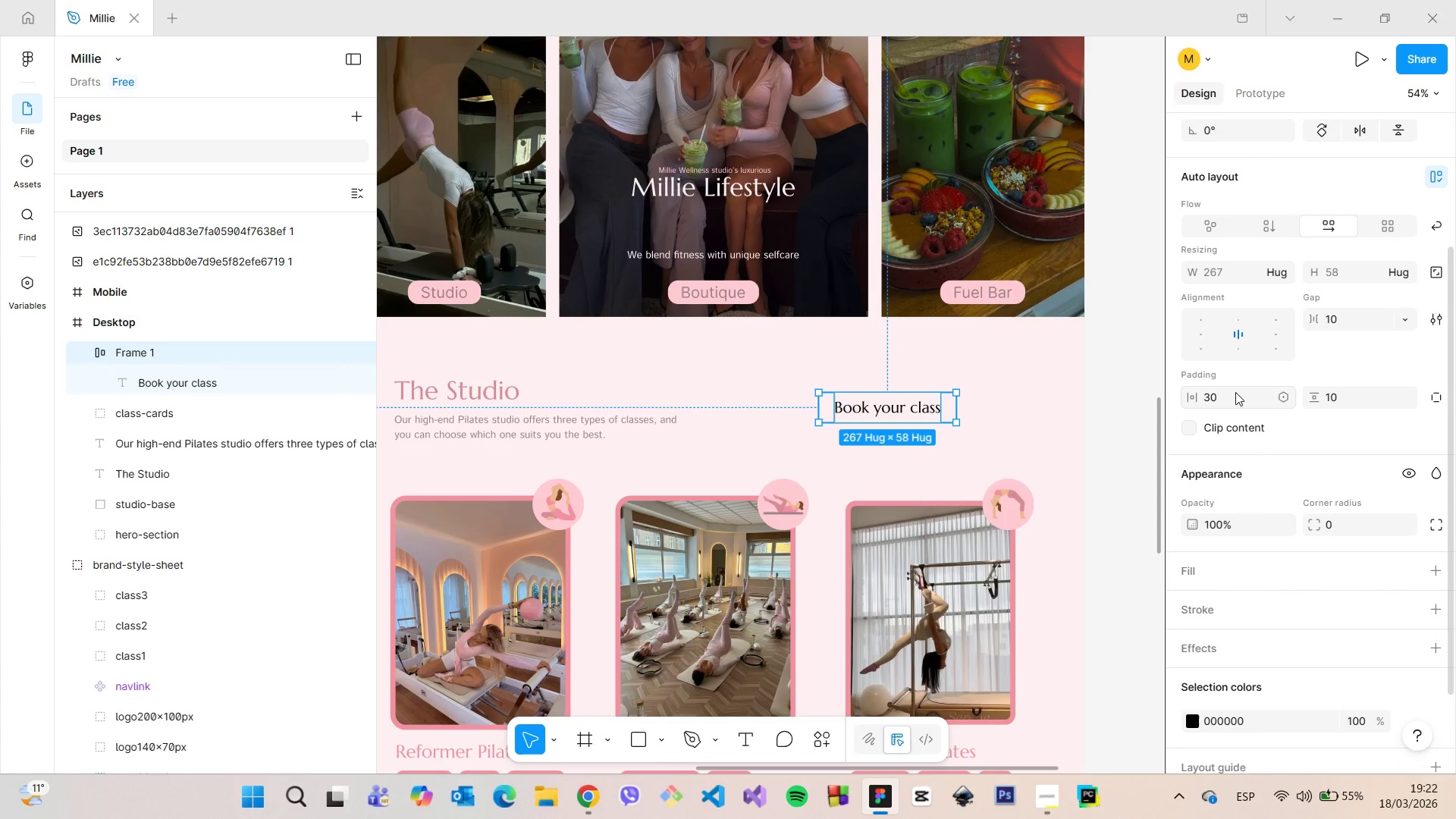 
key(Enter)
 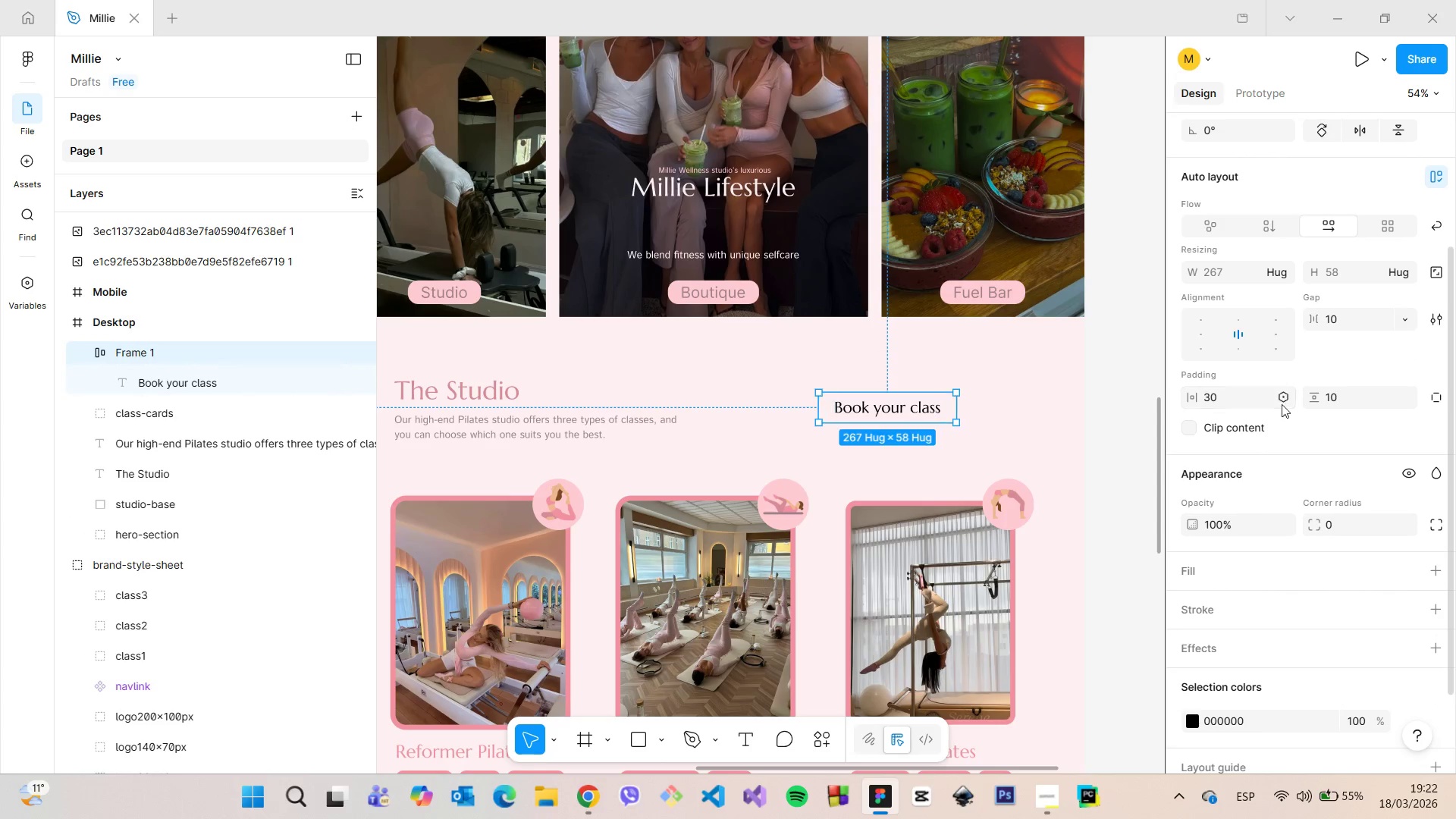 
left_click([1336, 399])
 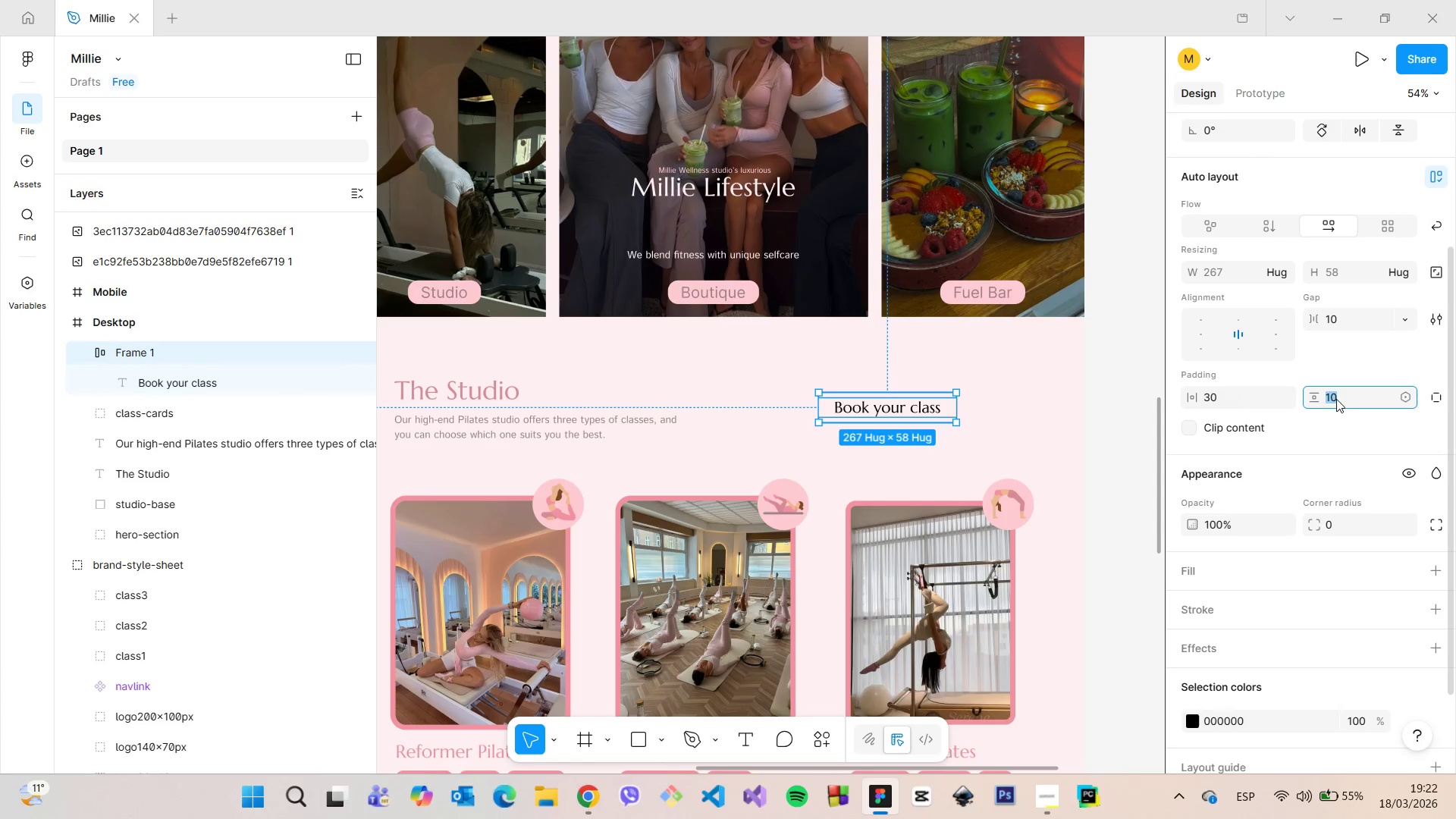 
type(15)
 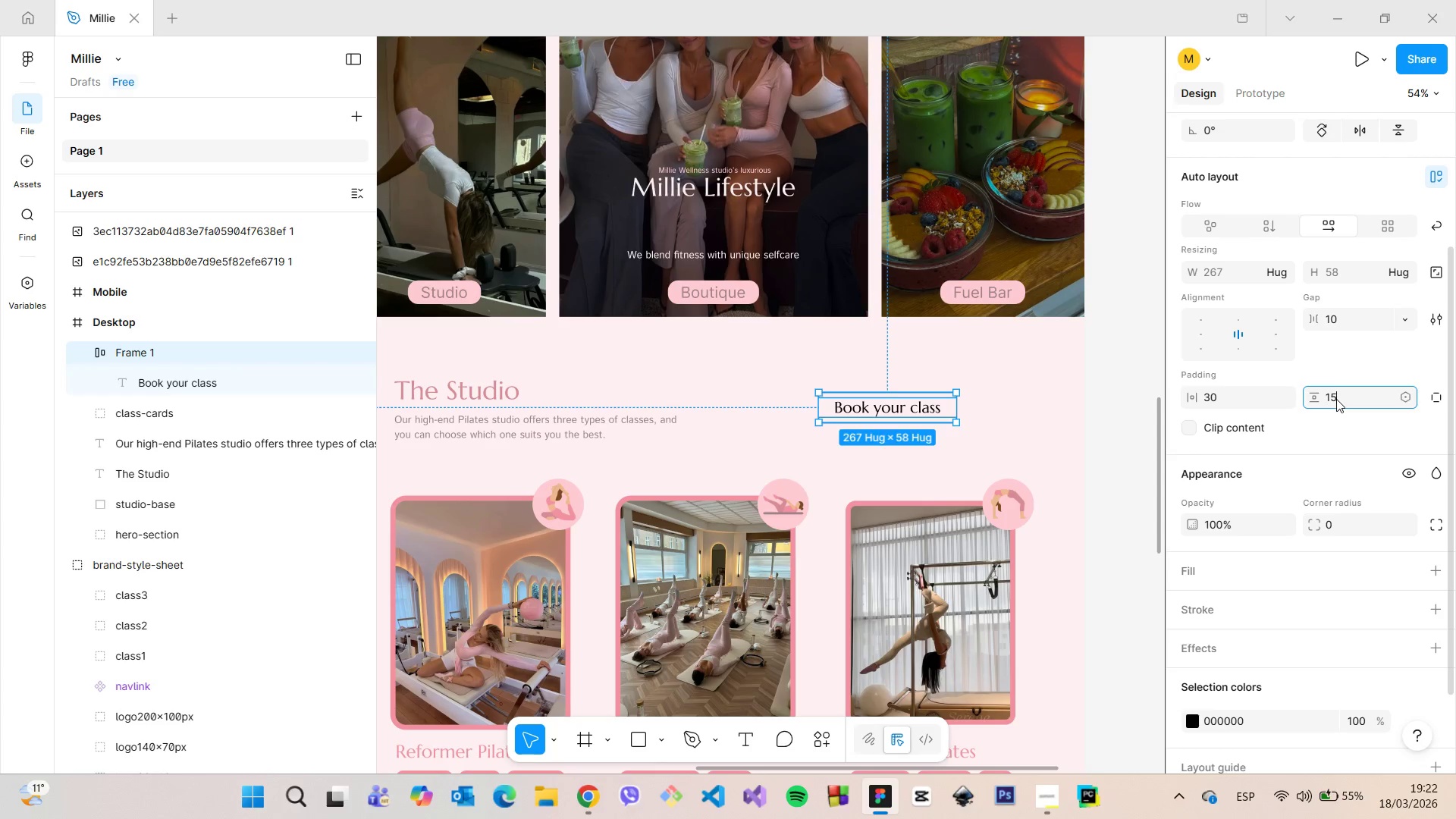 
hold_key(key=Enter, duration=10.36)
 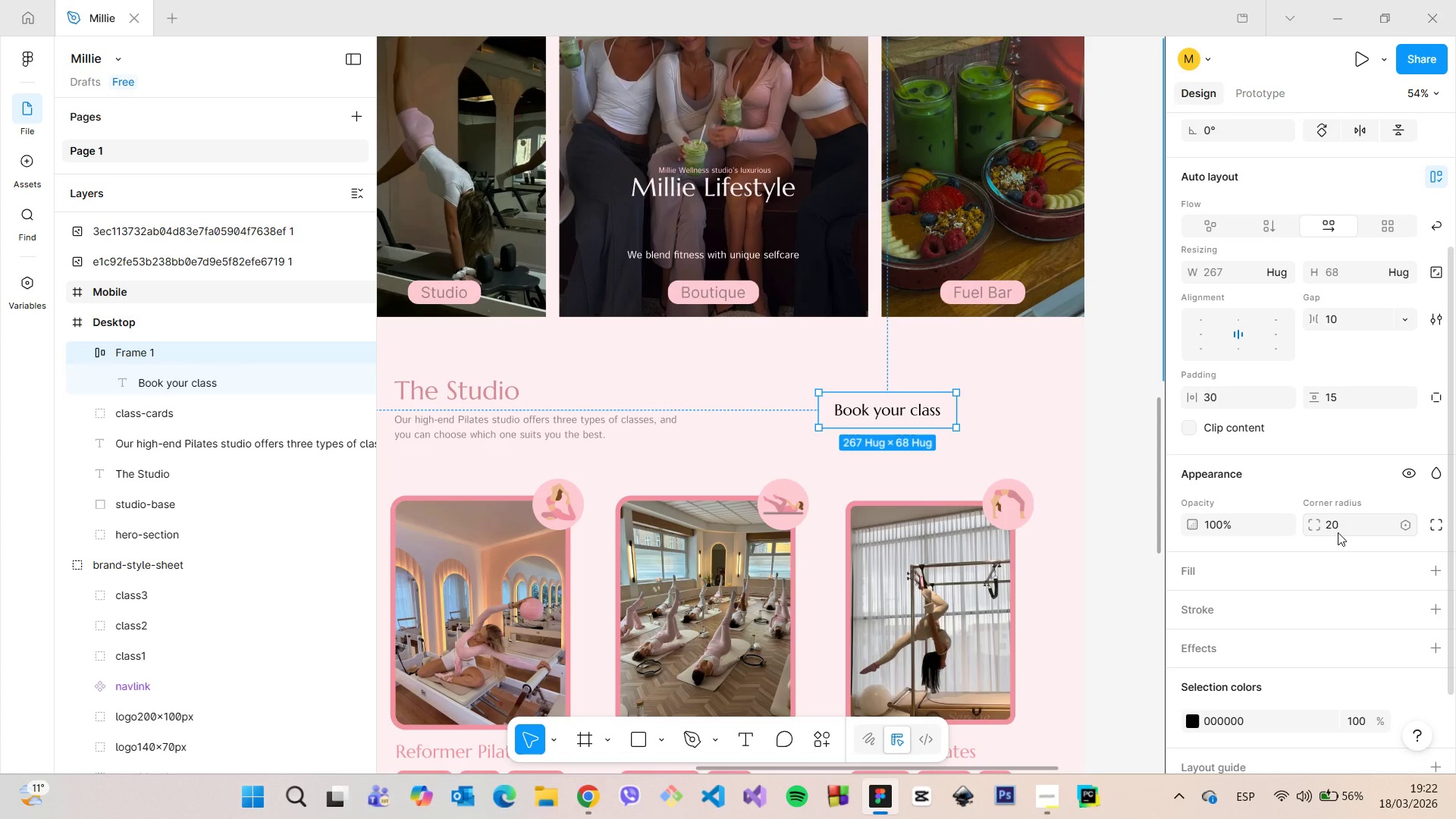 
left_click([1124, 381])
 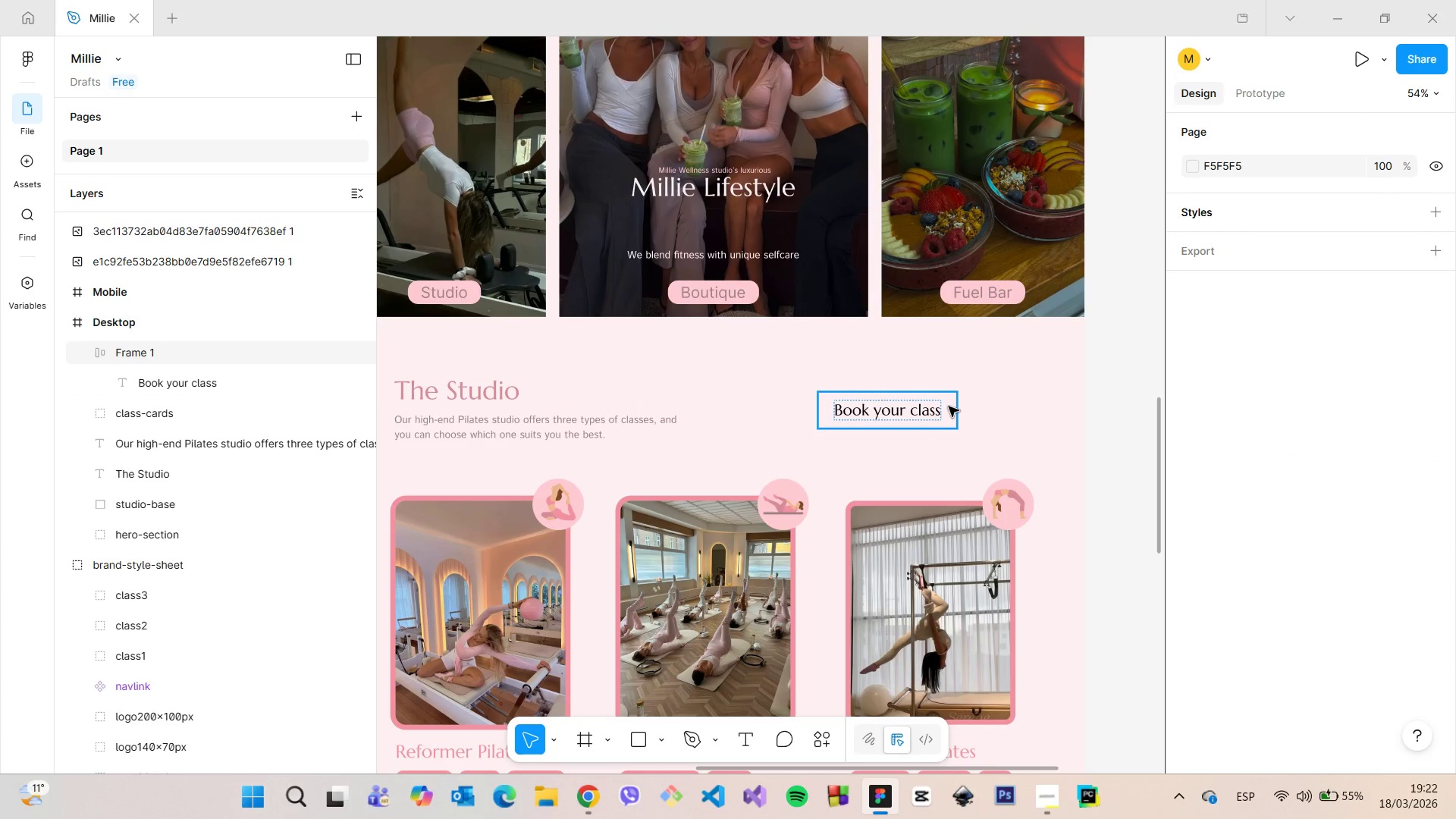 
left_click([949, 406])
 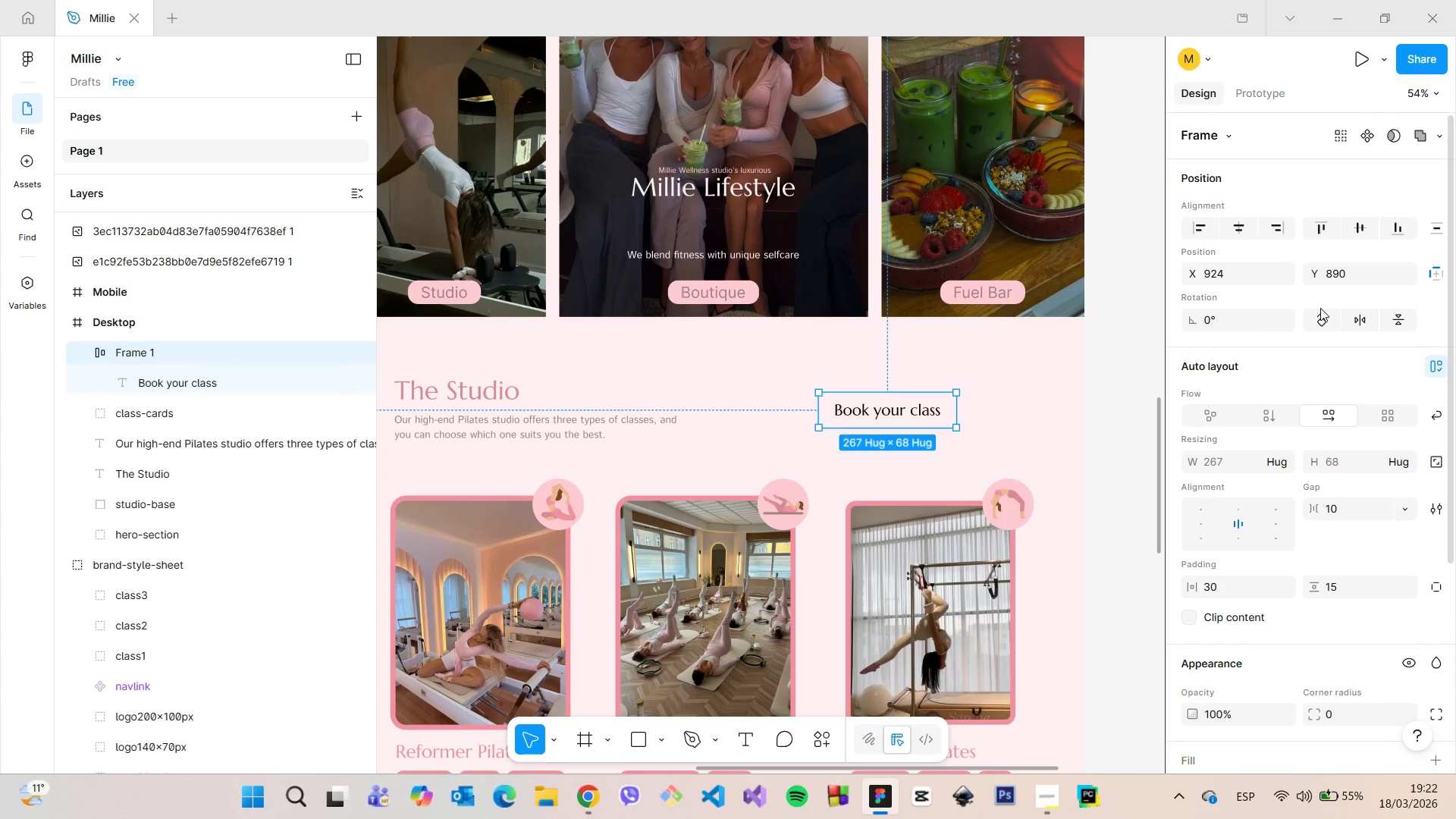 
scroll: coordinate [1279, 353], scroll_direction: up, amount: 2.0
 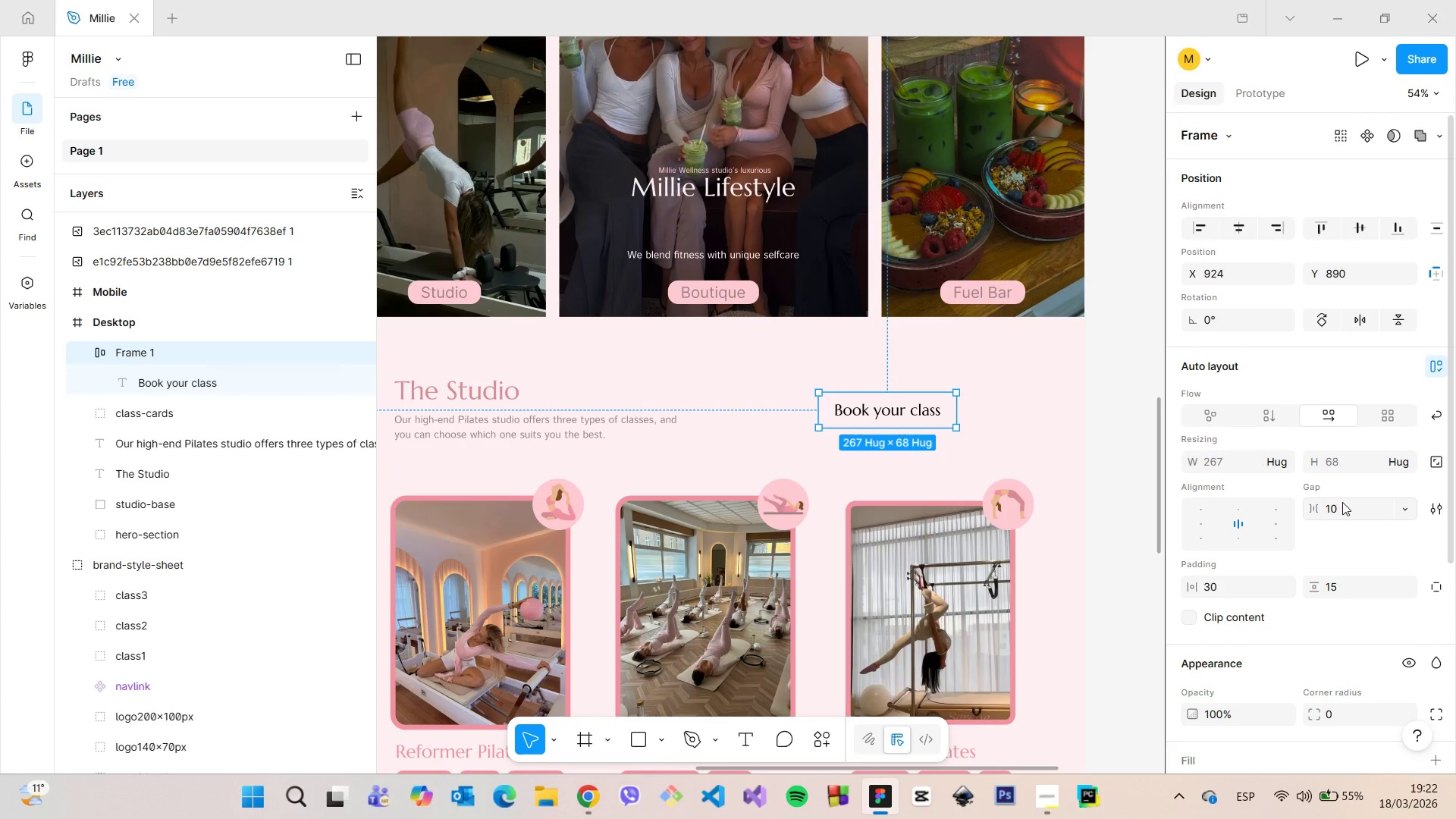 
scroll: coordinate [1337, 538], scroll_direction: down, amount: 2.0
 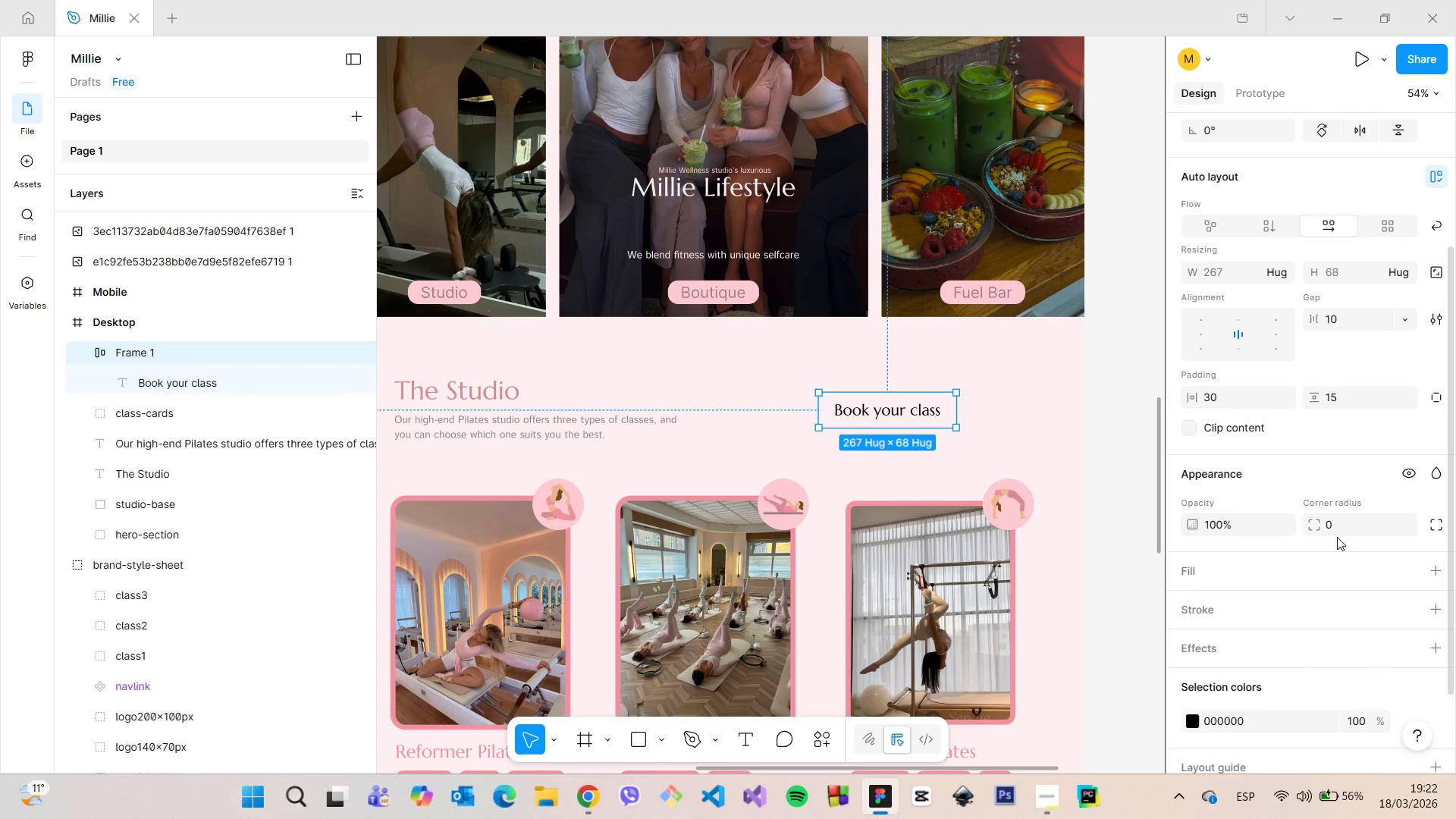 
left_click([1338, 532])
 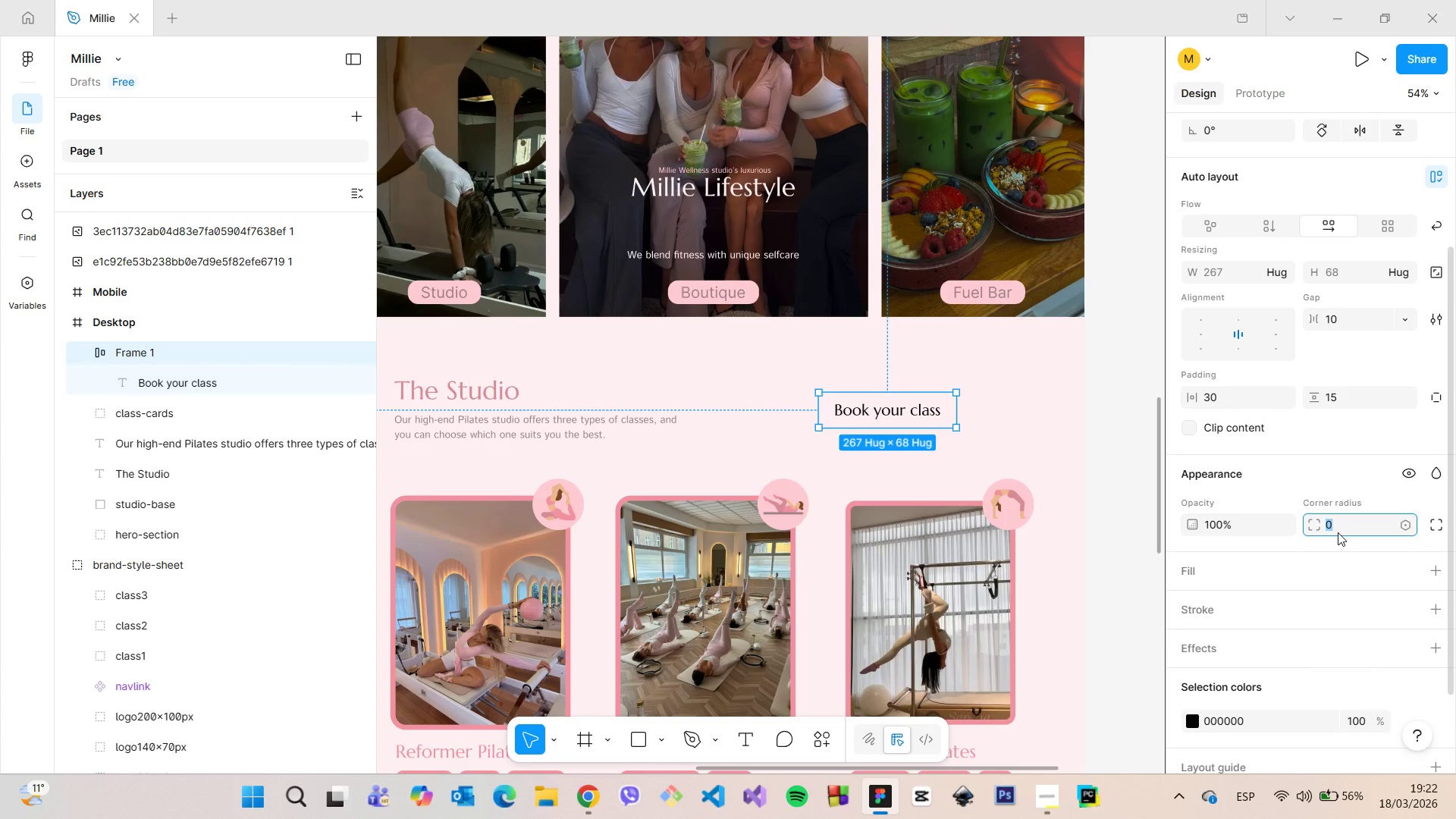 
type(20)
 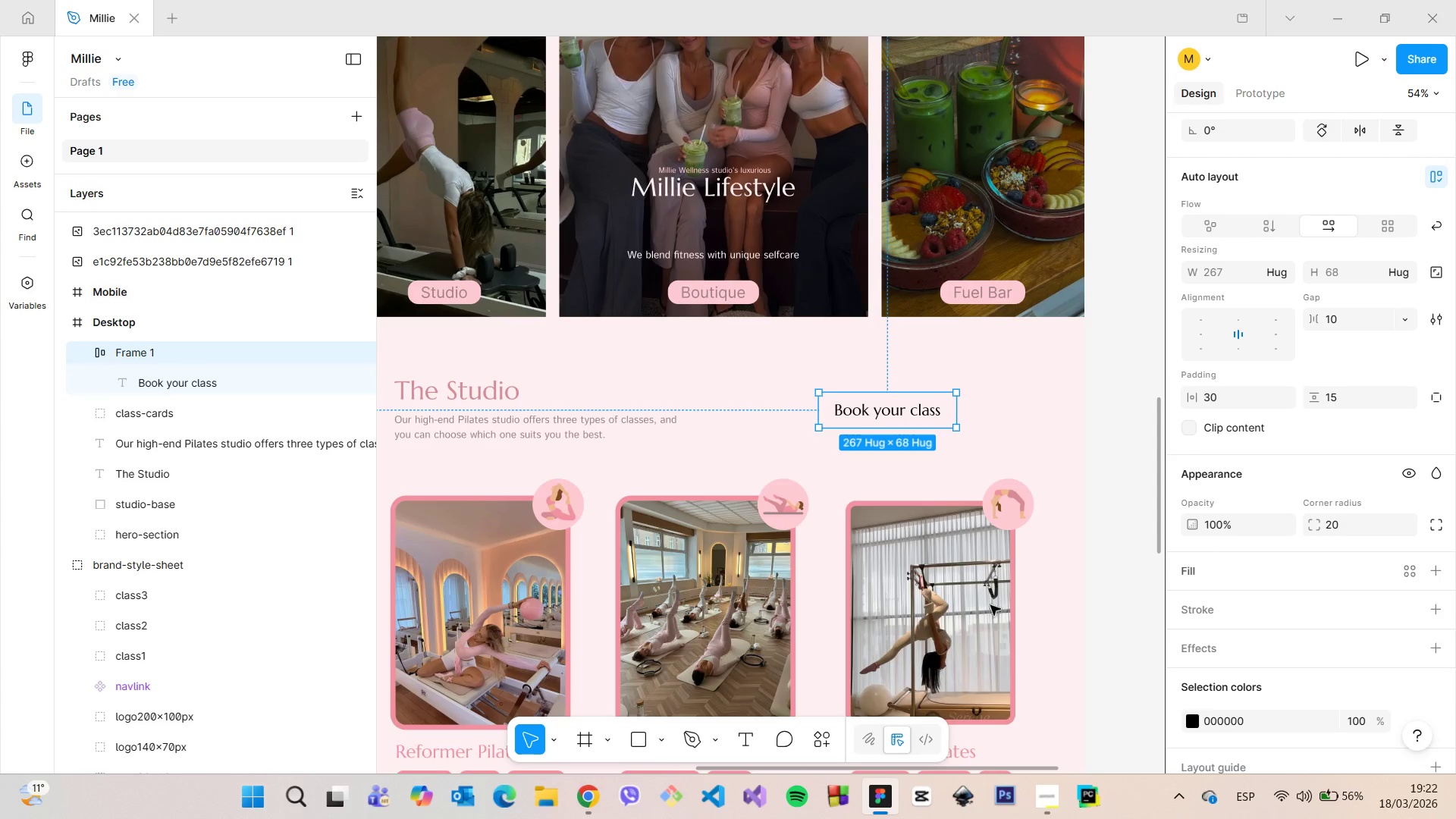 
double_click([950, 610])
 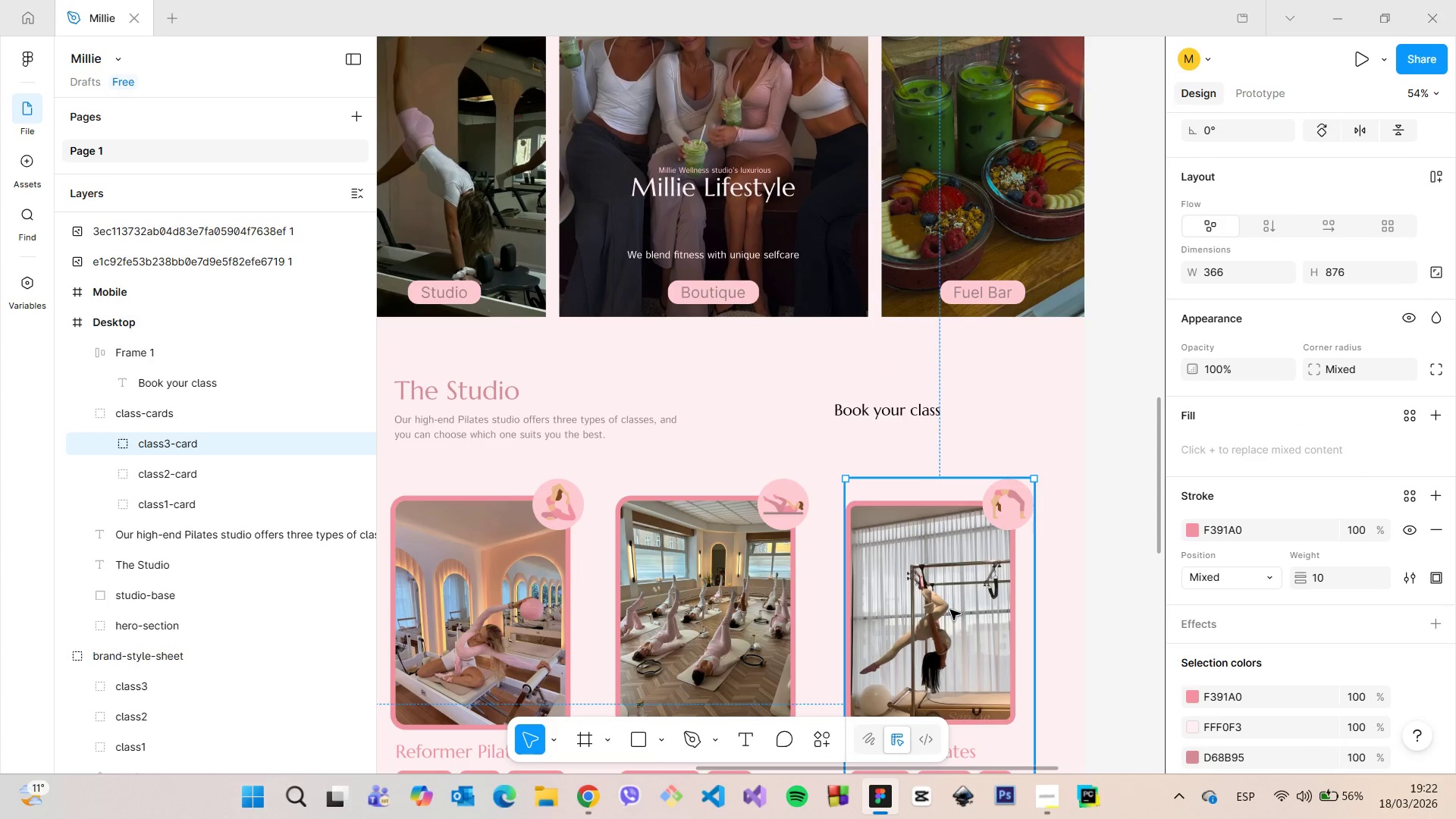 
double_click([950, 610])
 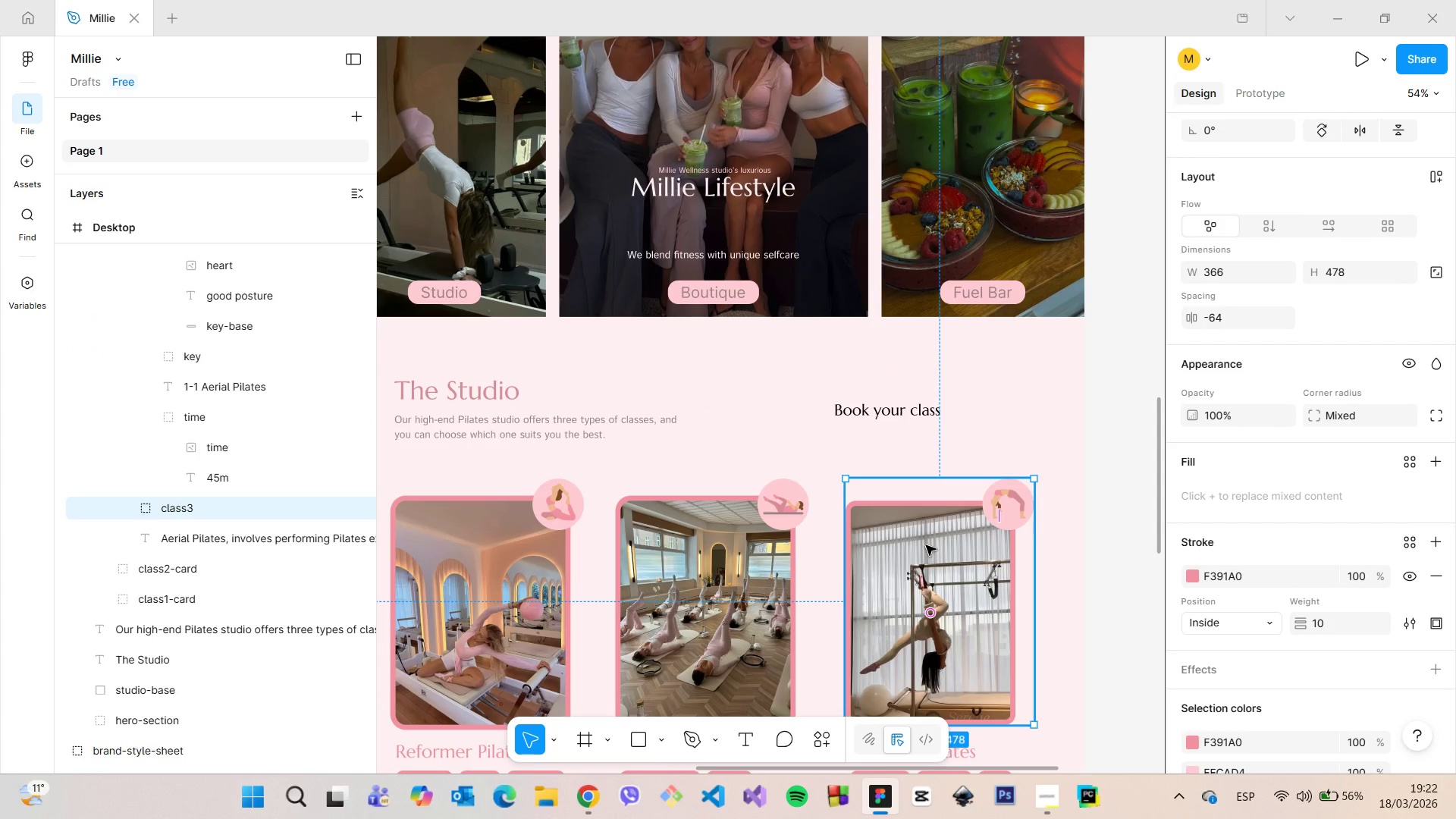 
double_click([926, 545])
 